 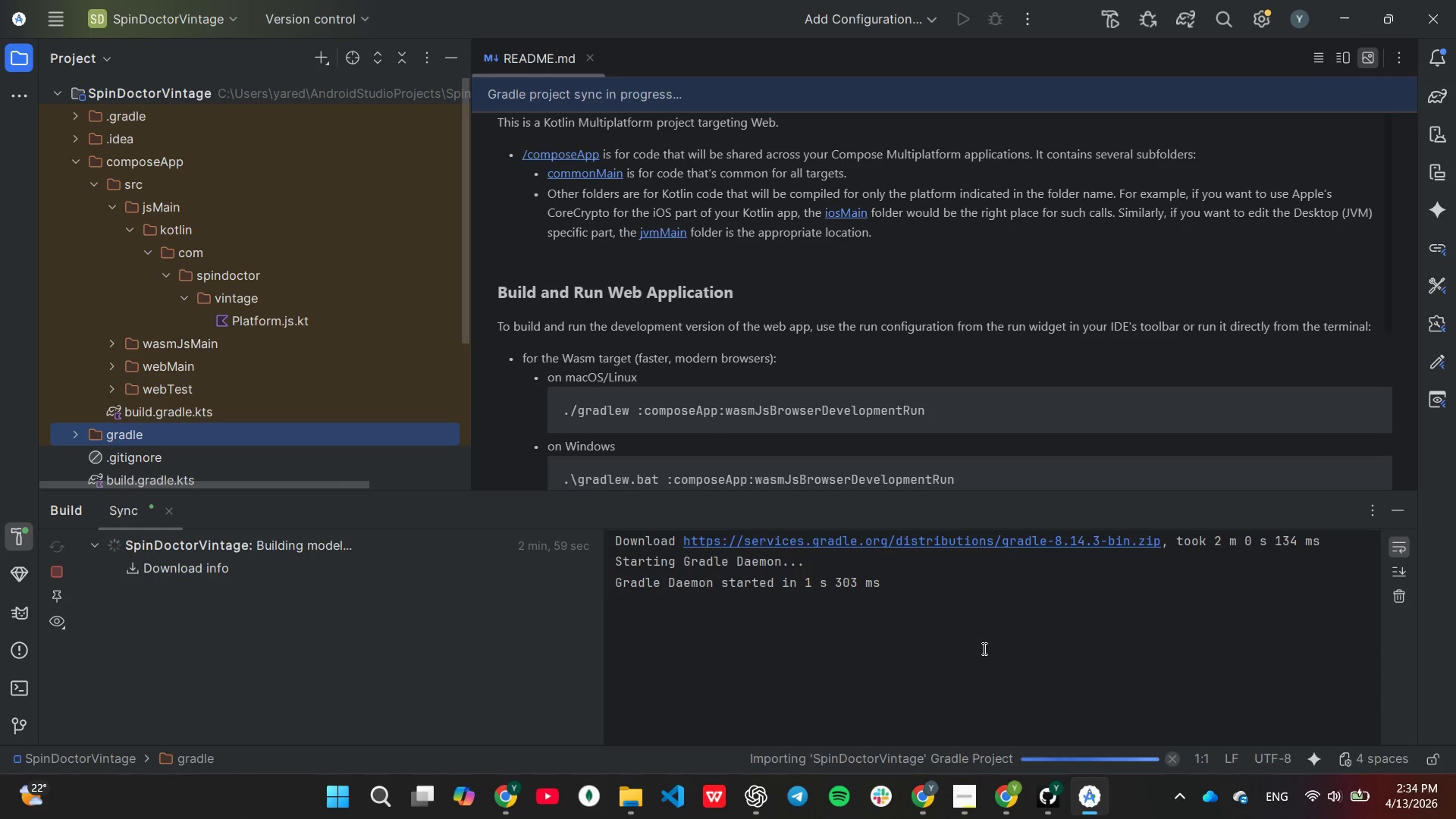 
scroll: coordinate [770, 437], scroll_direction: none, amount: 0.0
 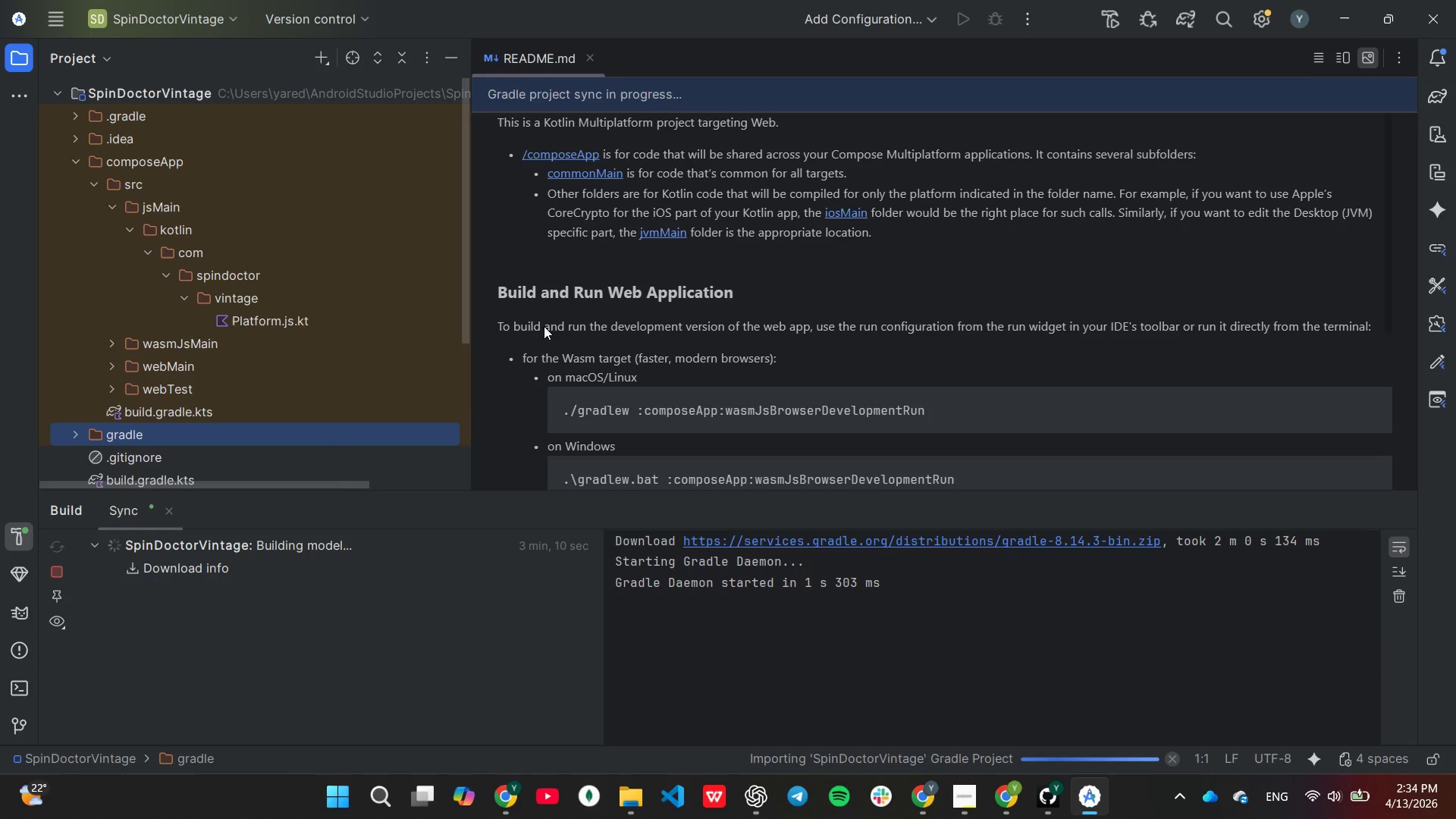 
wait(6.3)
 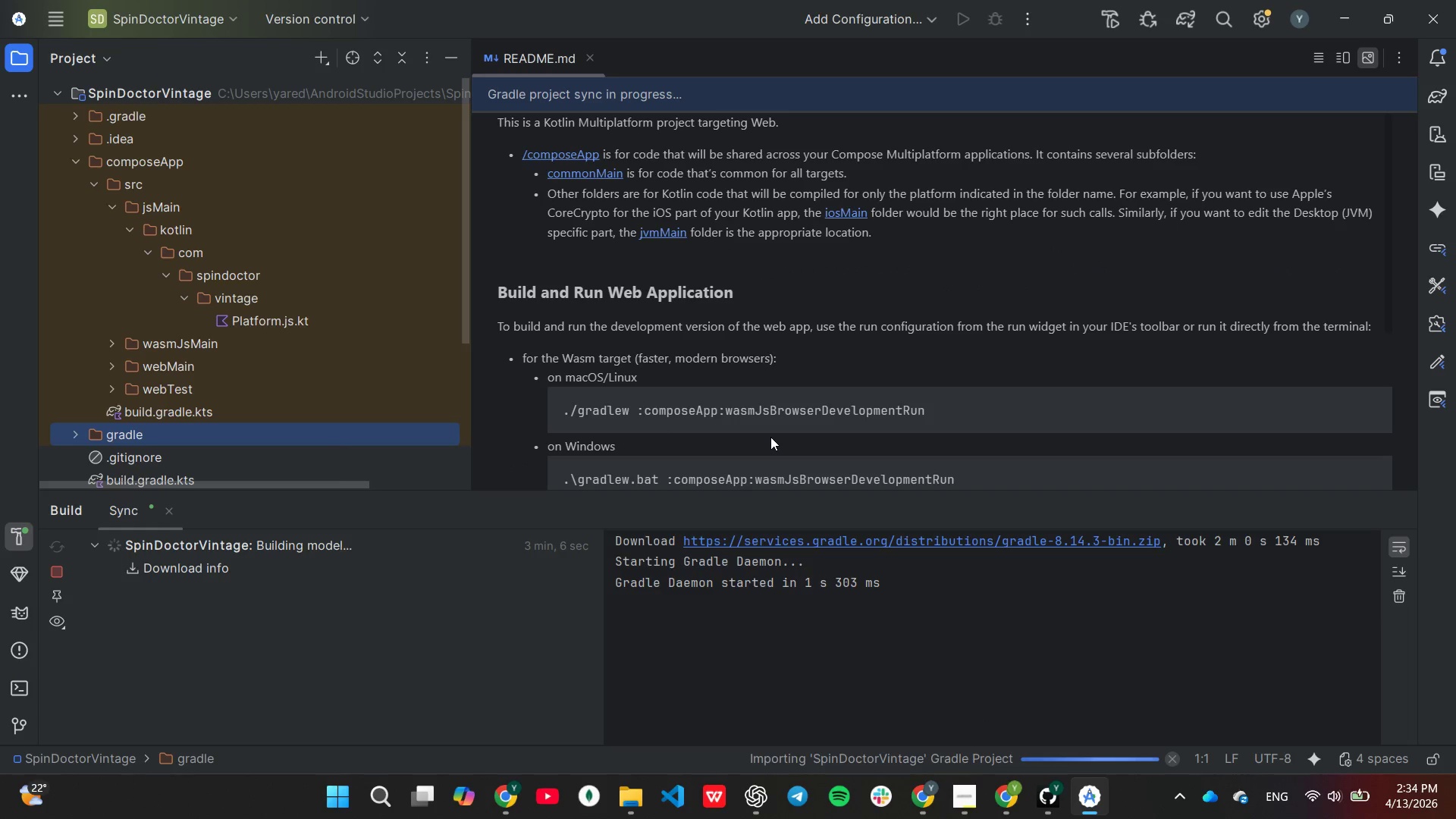 
scroll: coordinate [265, 256], scroll_direction: none, amount: 0.0
 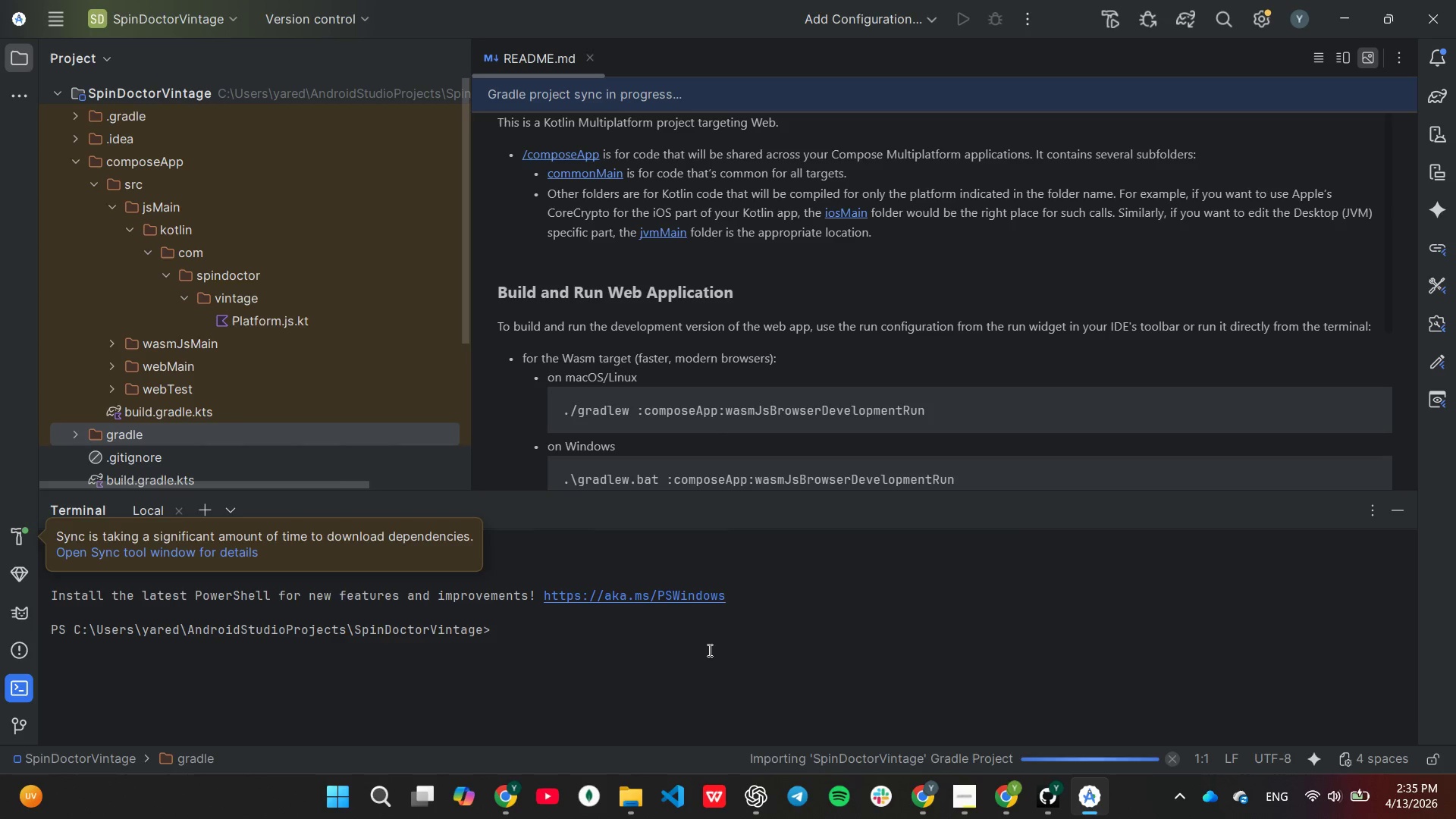 
wait(55.63)
 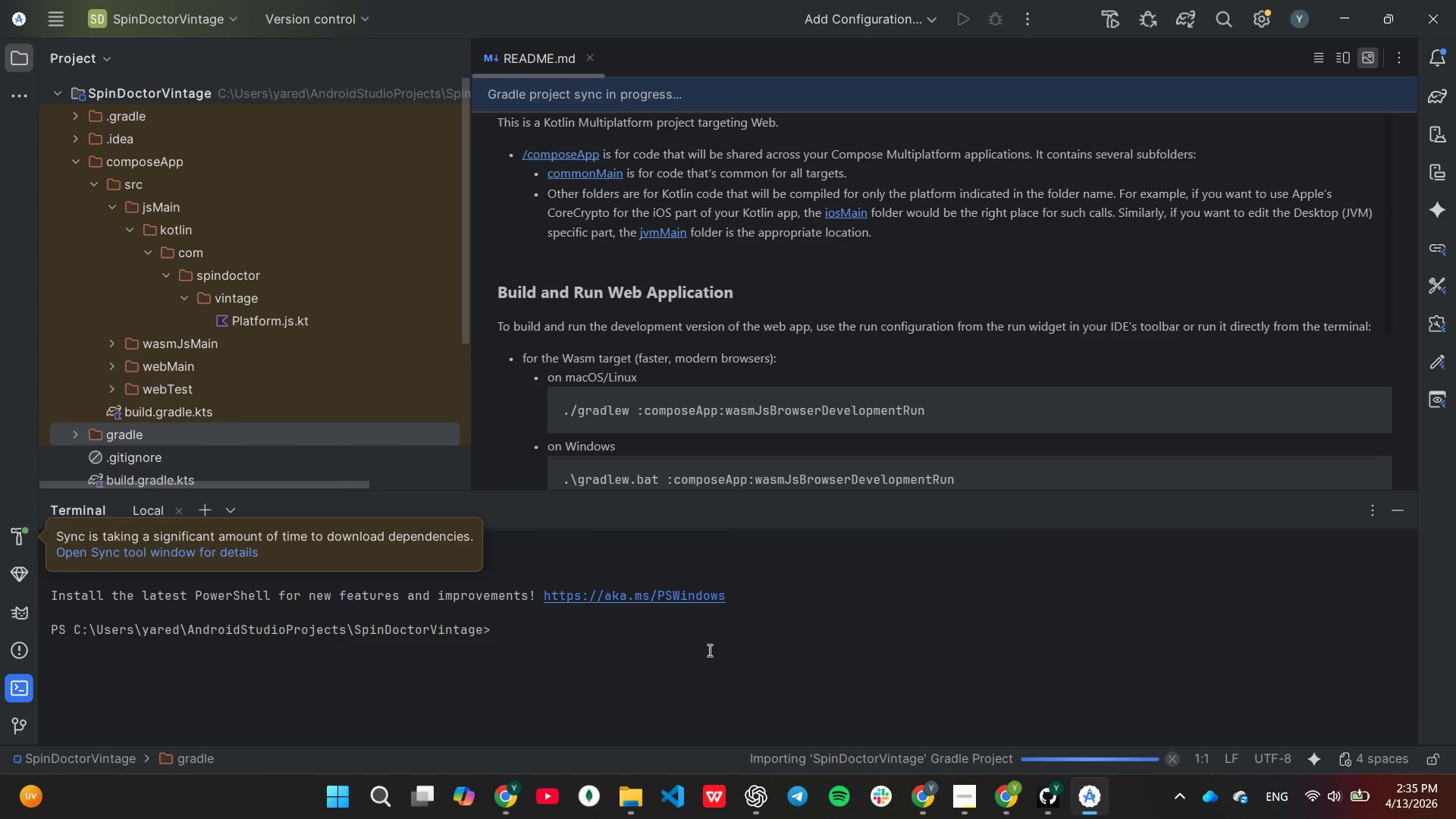 
type(cd com)
key(Tab)
type(s)
key(Tab)
type(j)
key(Tab)
type(k)
key(Tab)
type(co)
key(Tab)
type(sp)
key(Tab)
type(v)
key(Tab)
 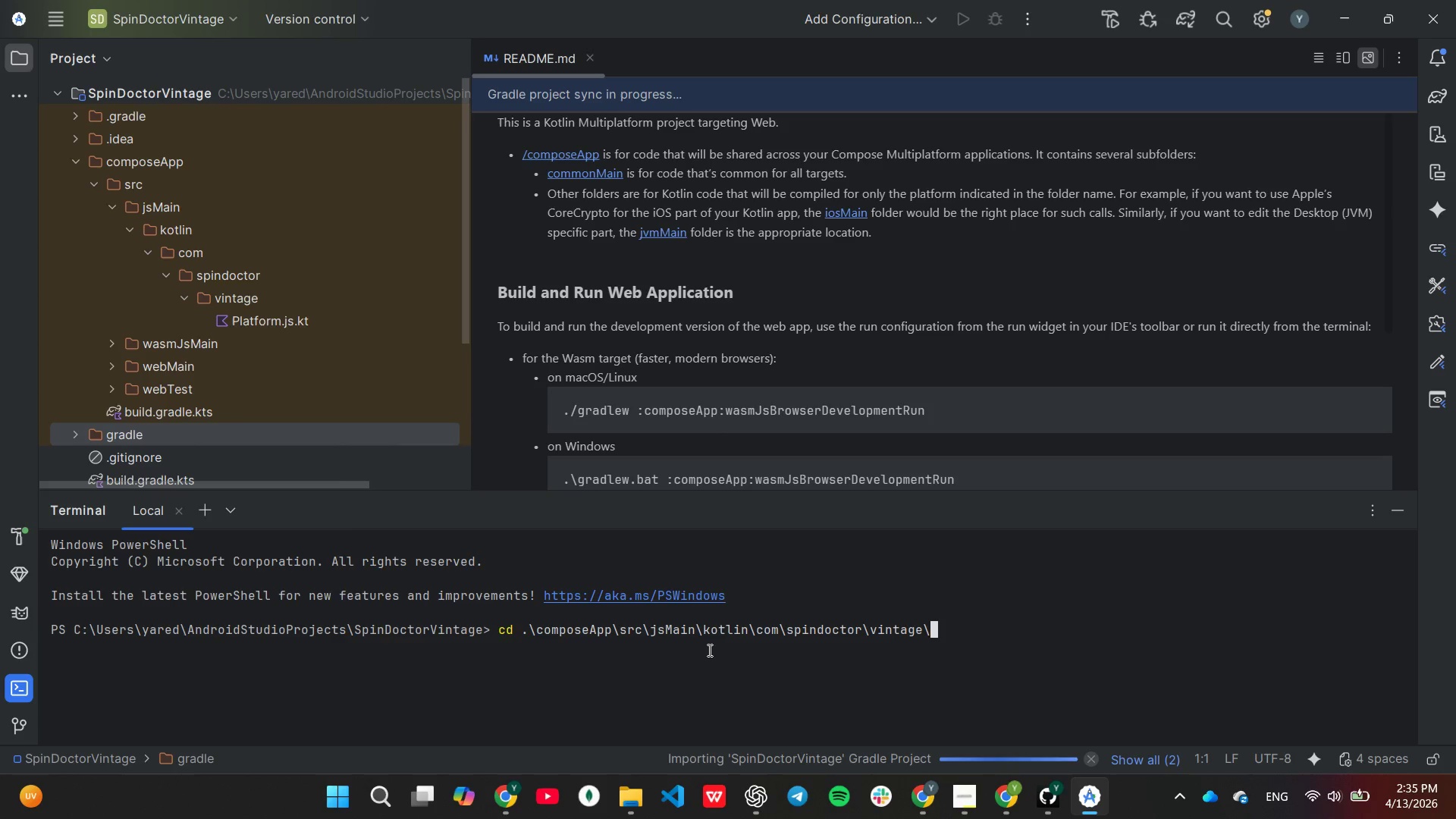 
key(Enter)
 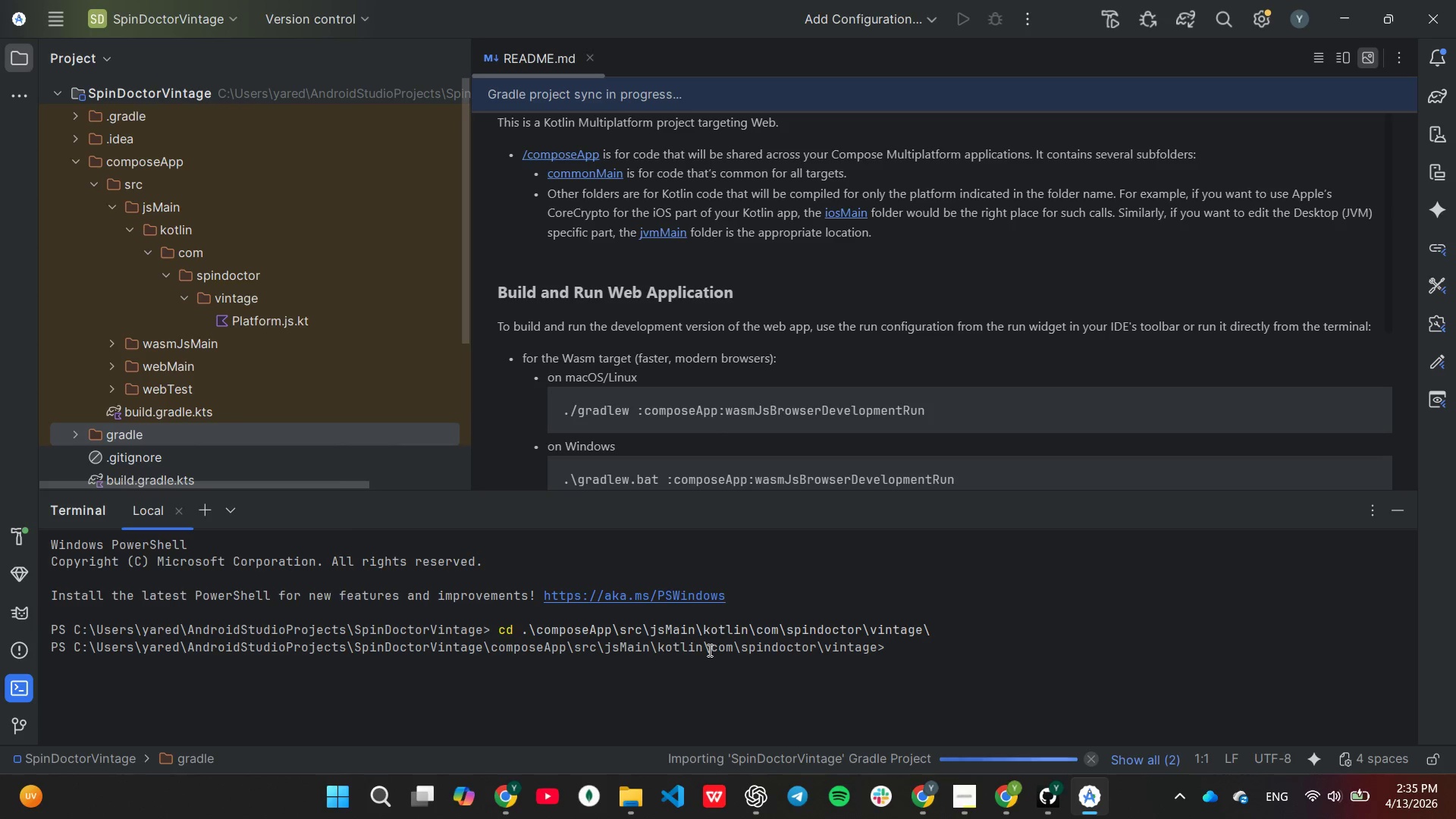 
type(mkdir components, sections, theme)
 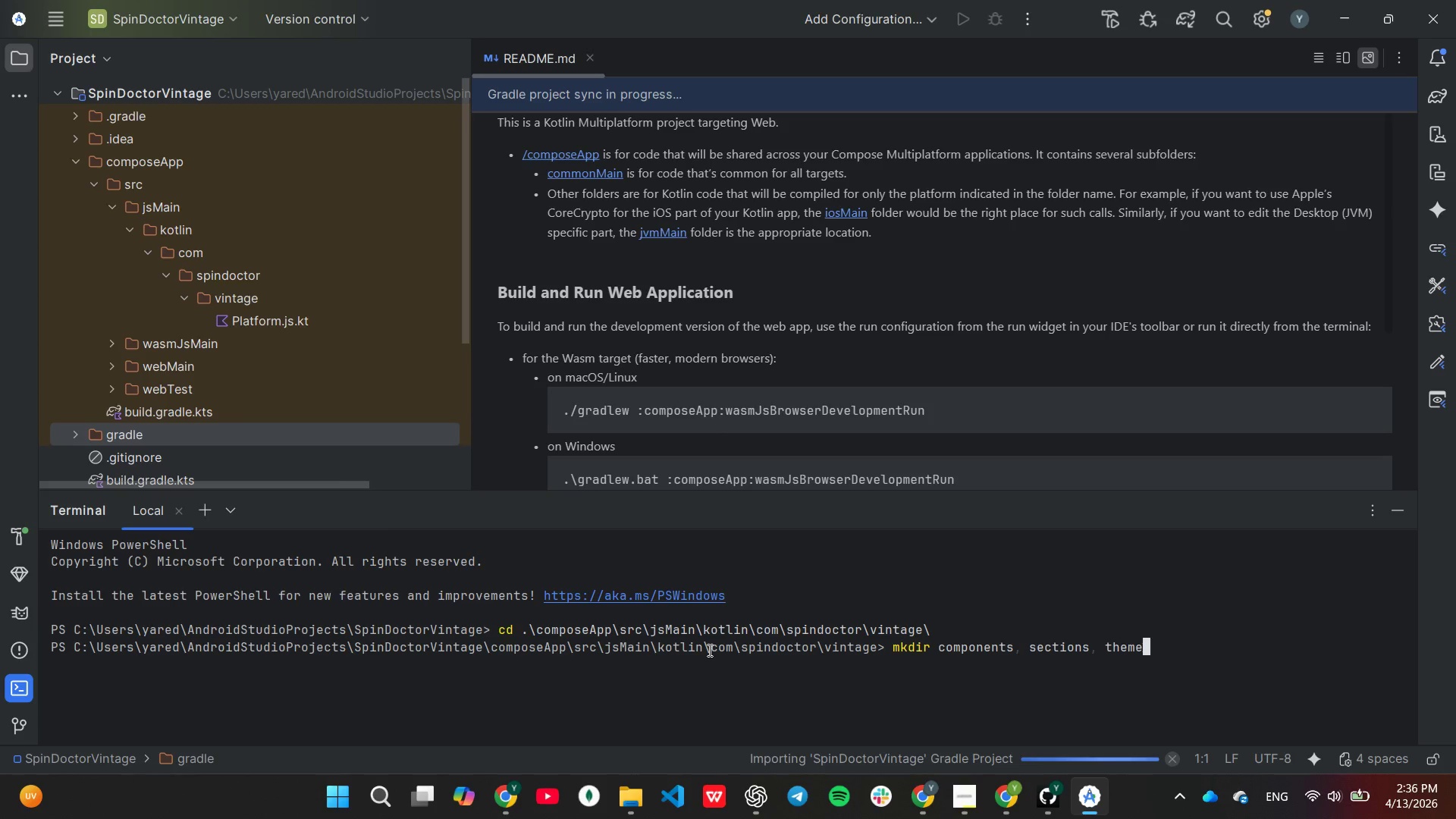 
wait(5.81)
 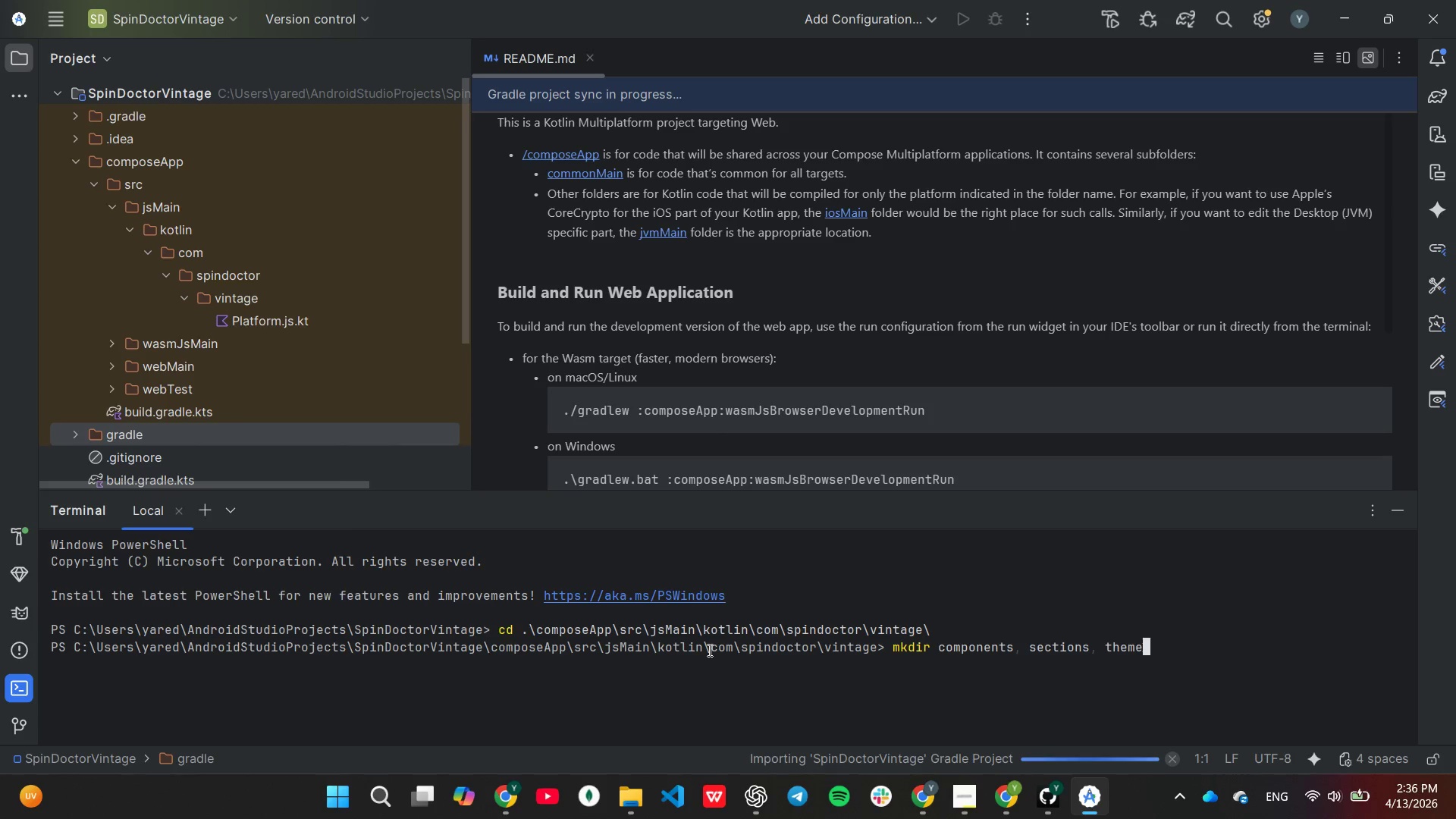 
key(Enter)
 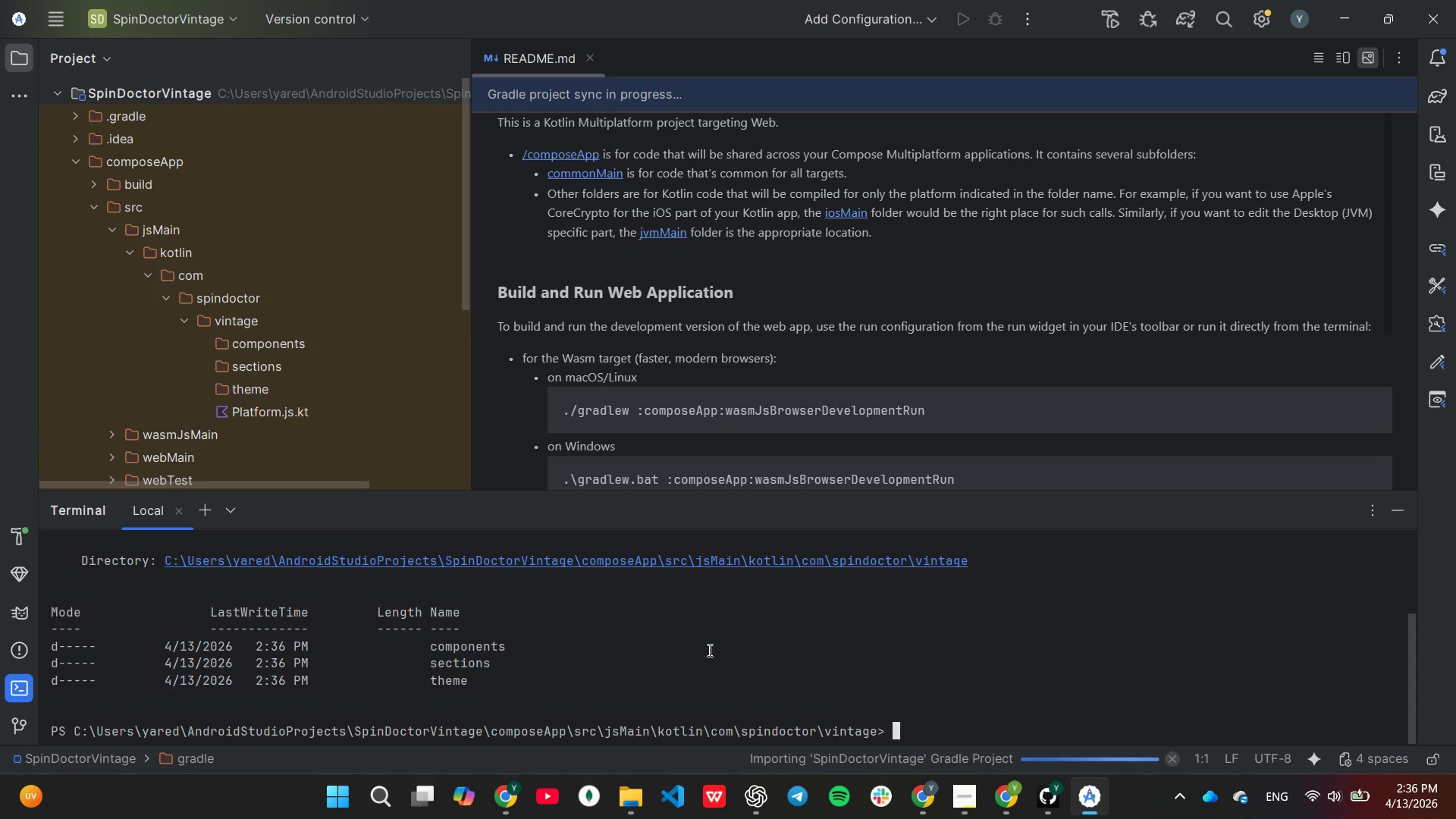 
scroll: coordinate [714, 652], scroll_direction: down, amount: 2.0
 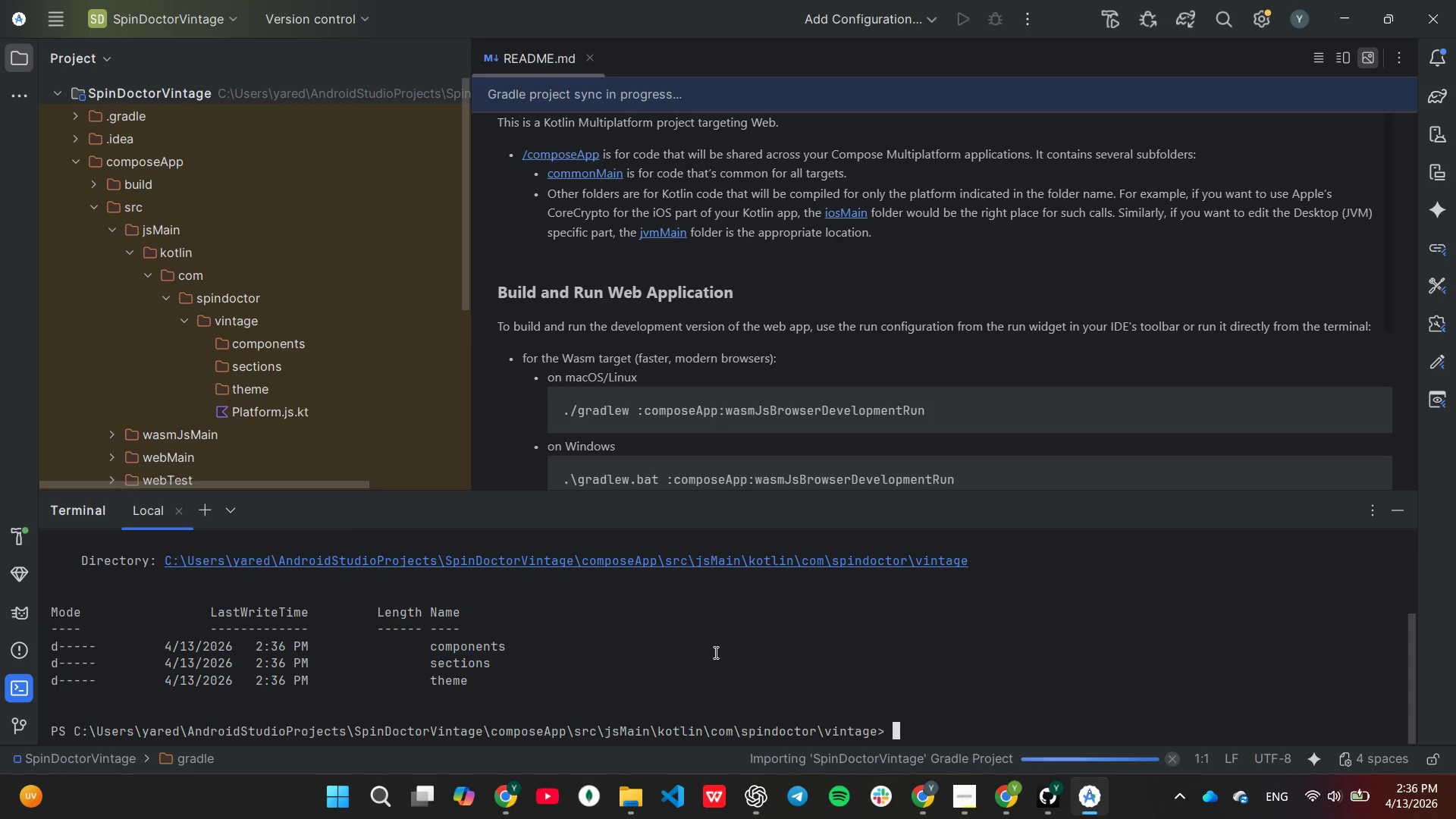 
type(cd ../..)
 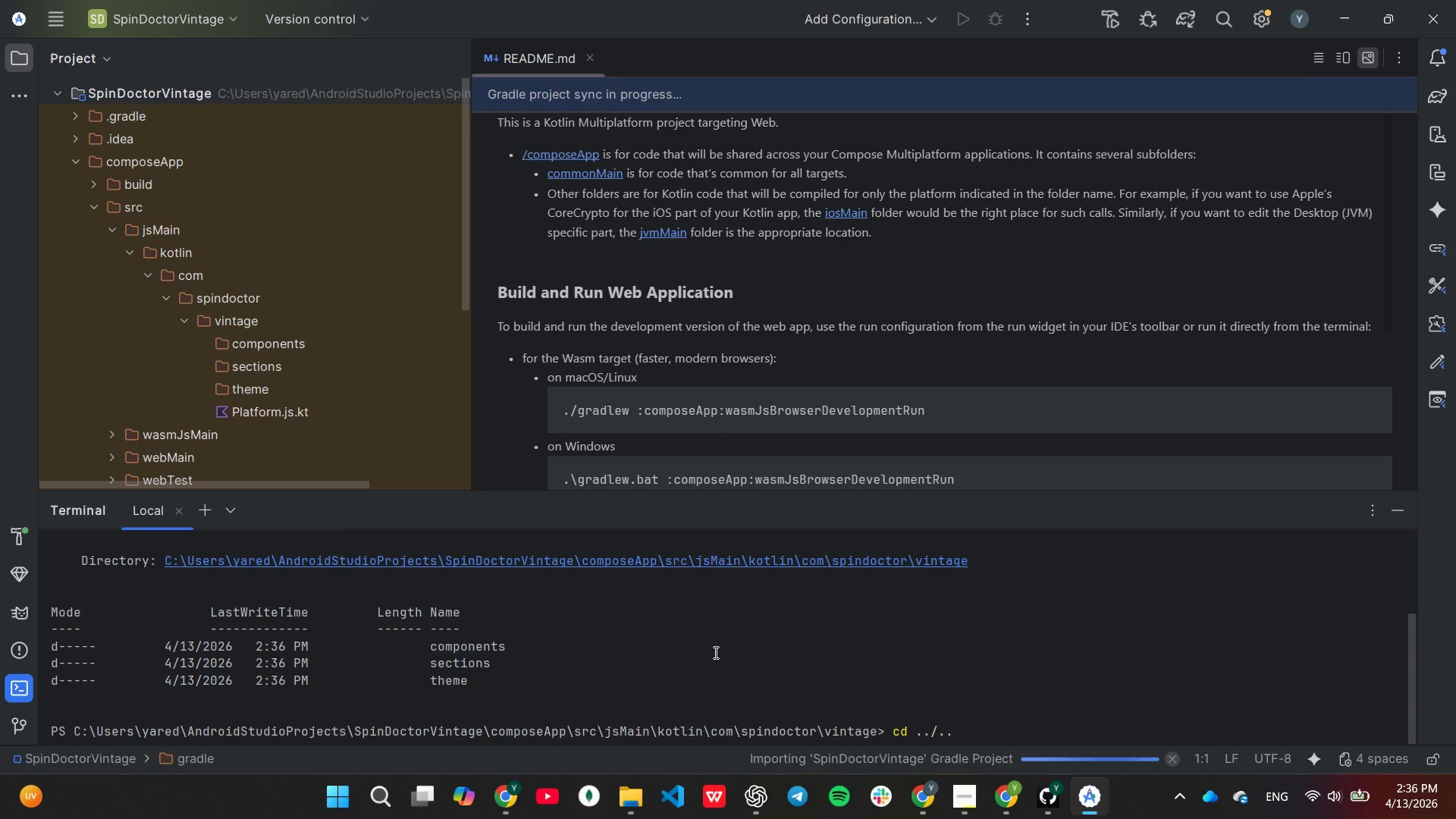 
wait(6.08)
 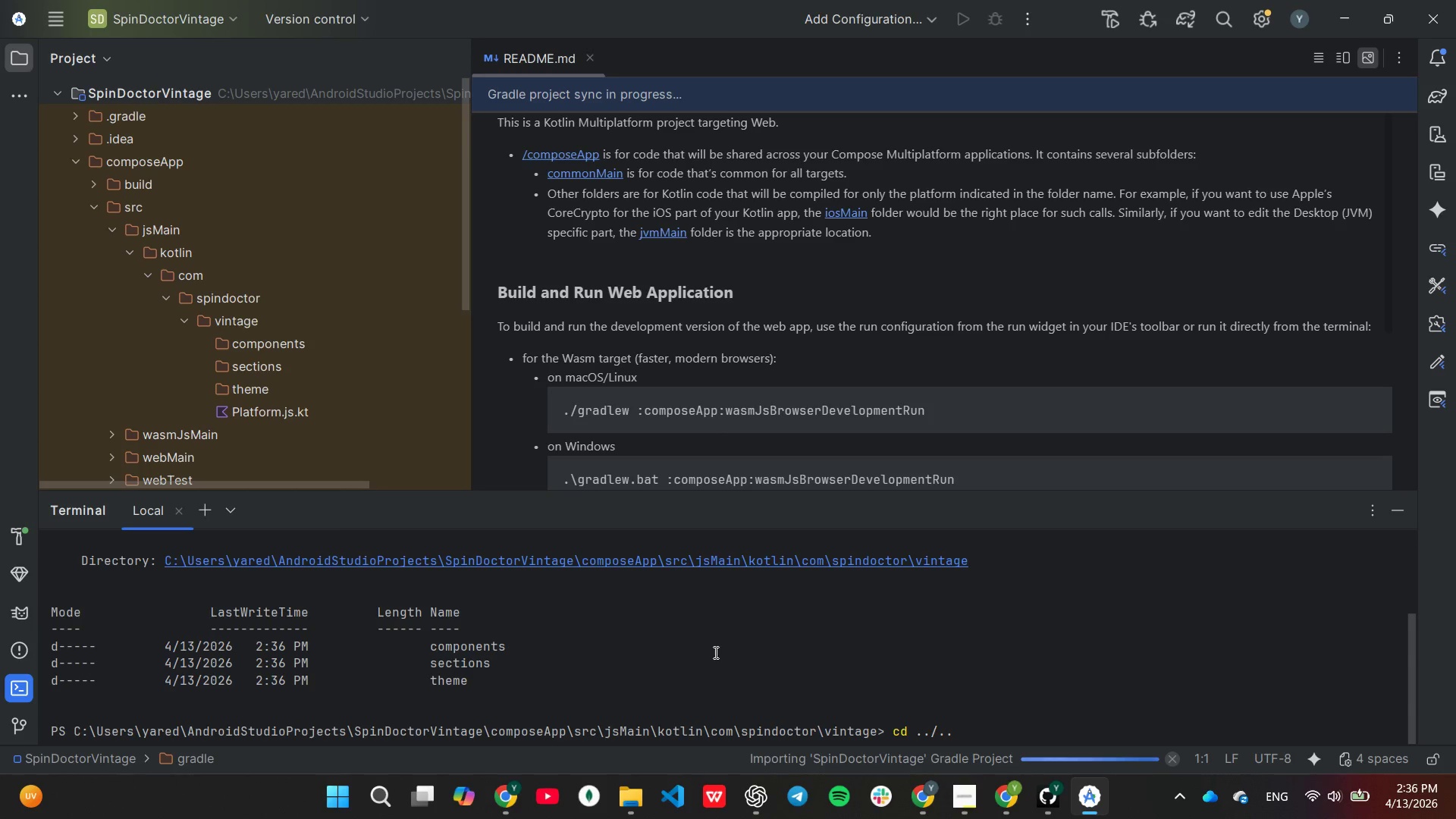 
key(Slash)
 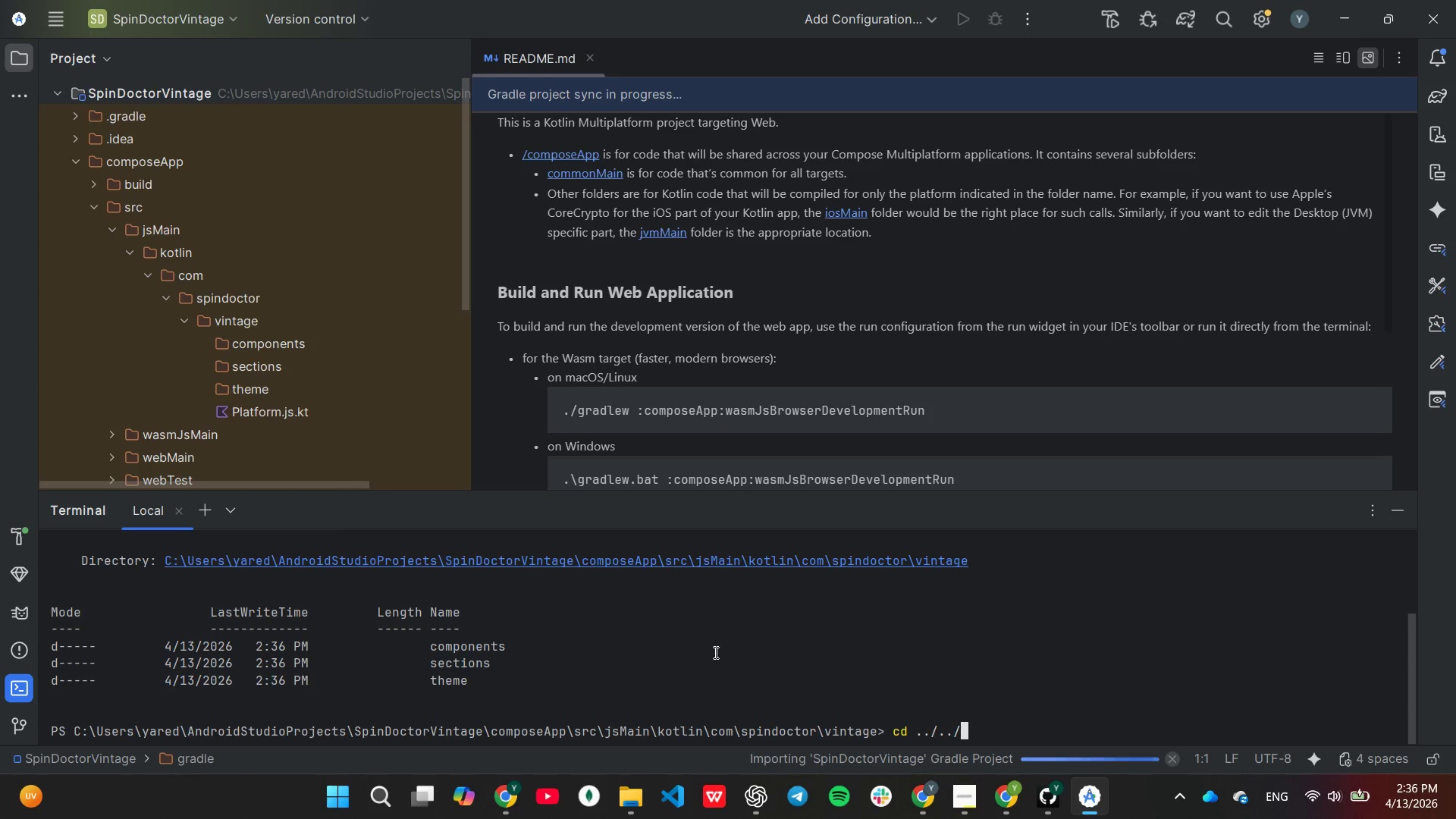 
key(Period)
 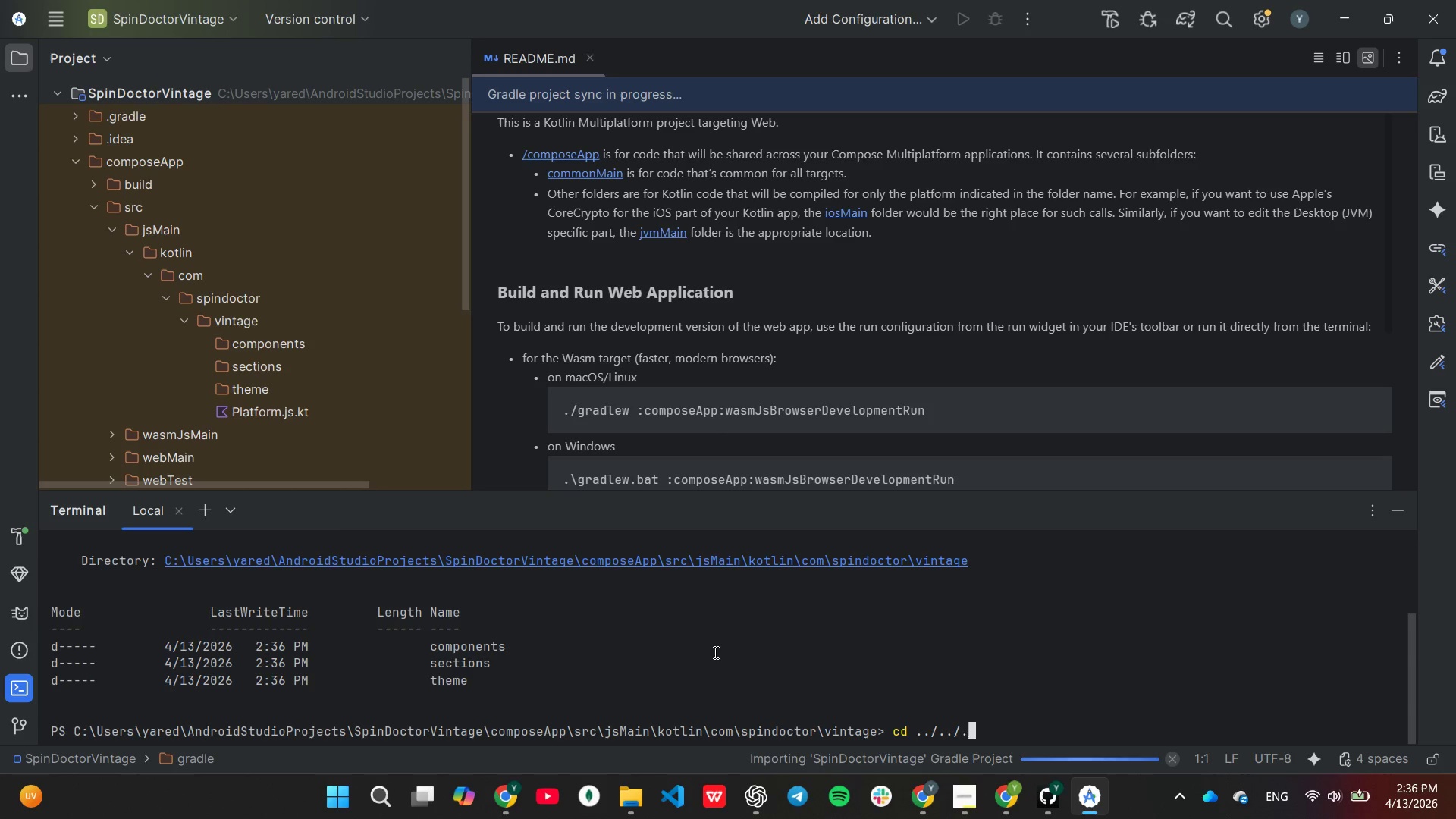 
key(Period)
 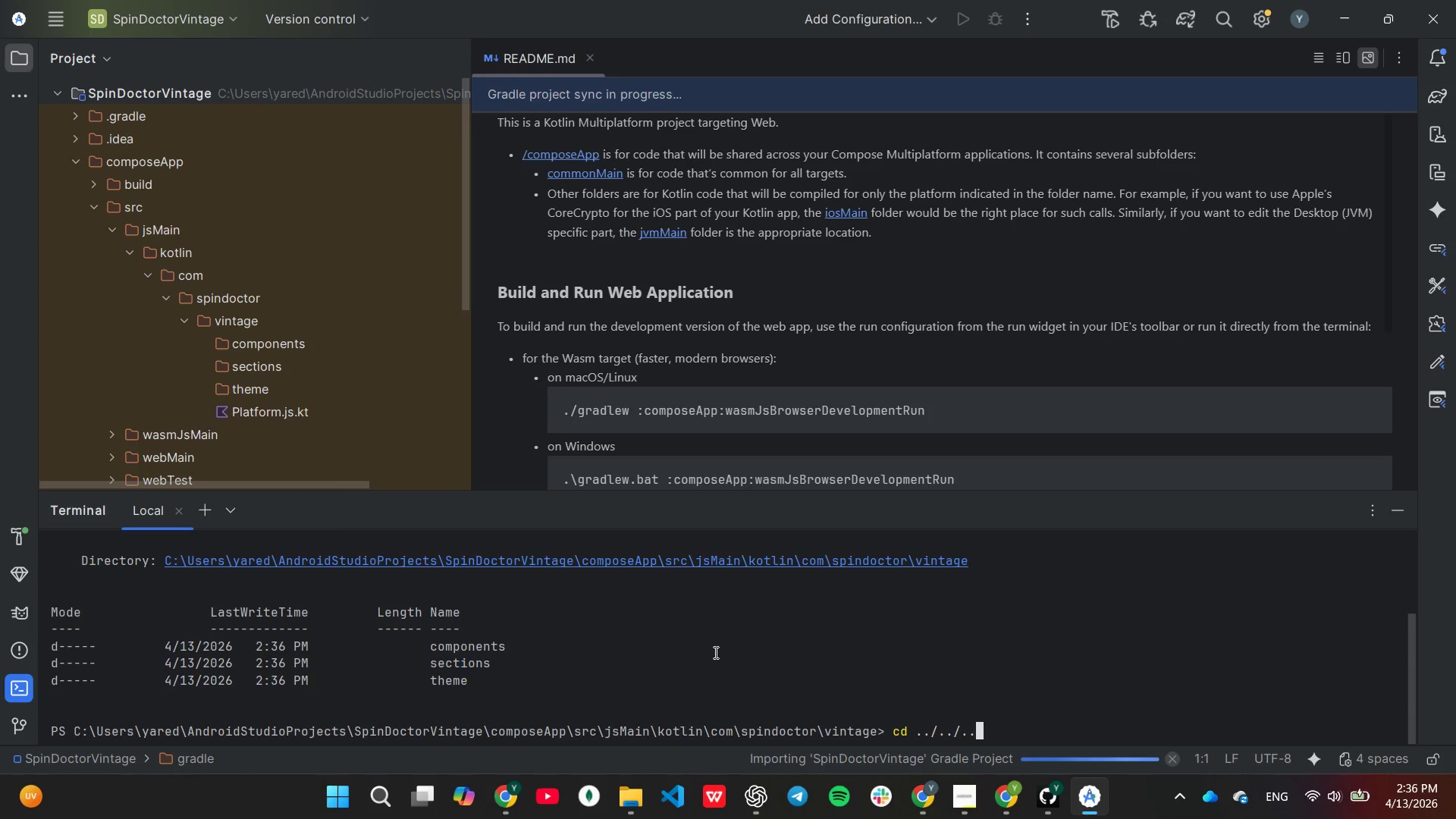 
key(Slash)
 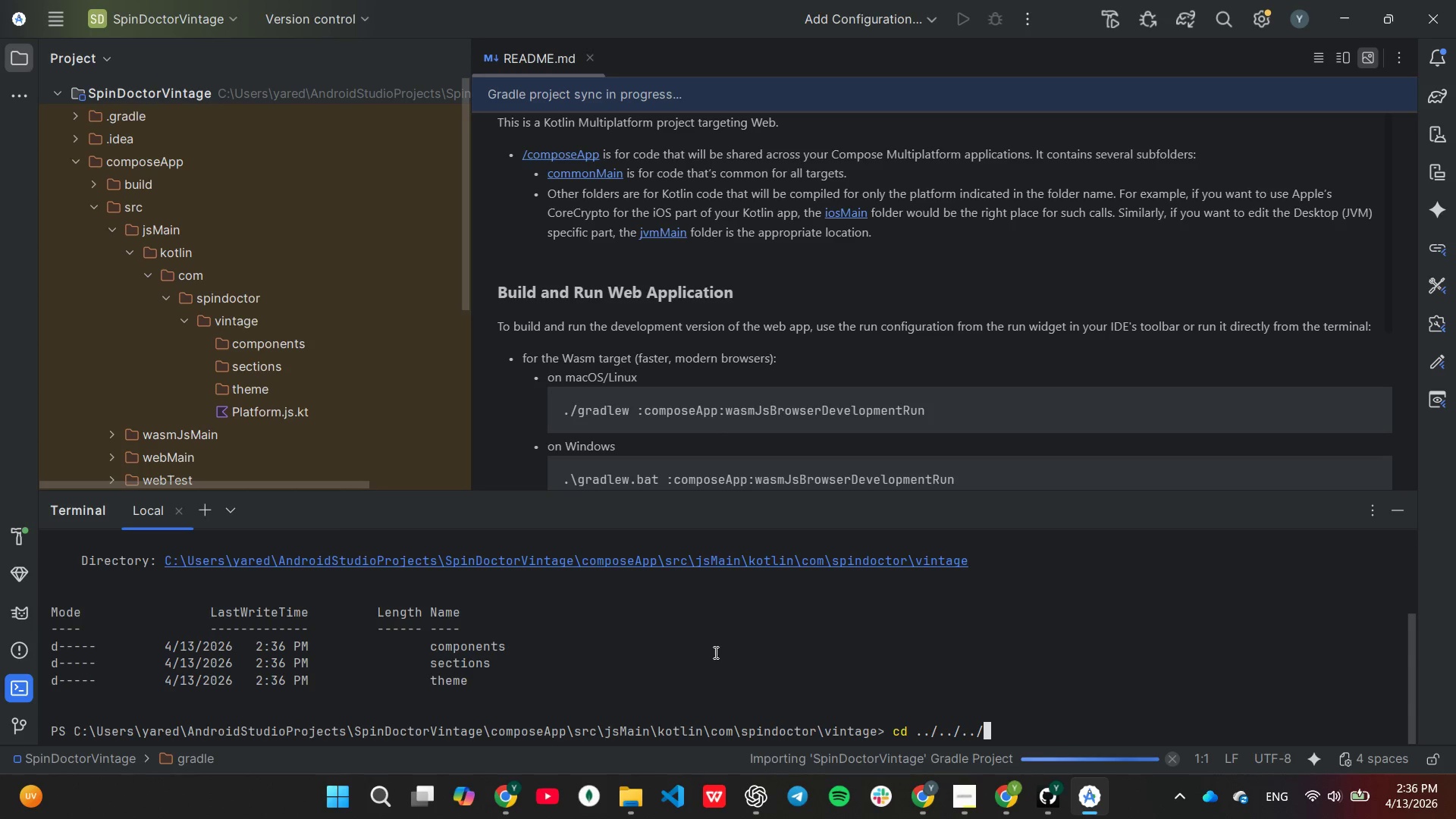 
key(Period)
 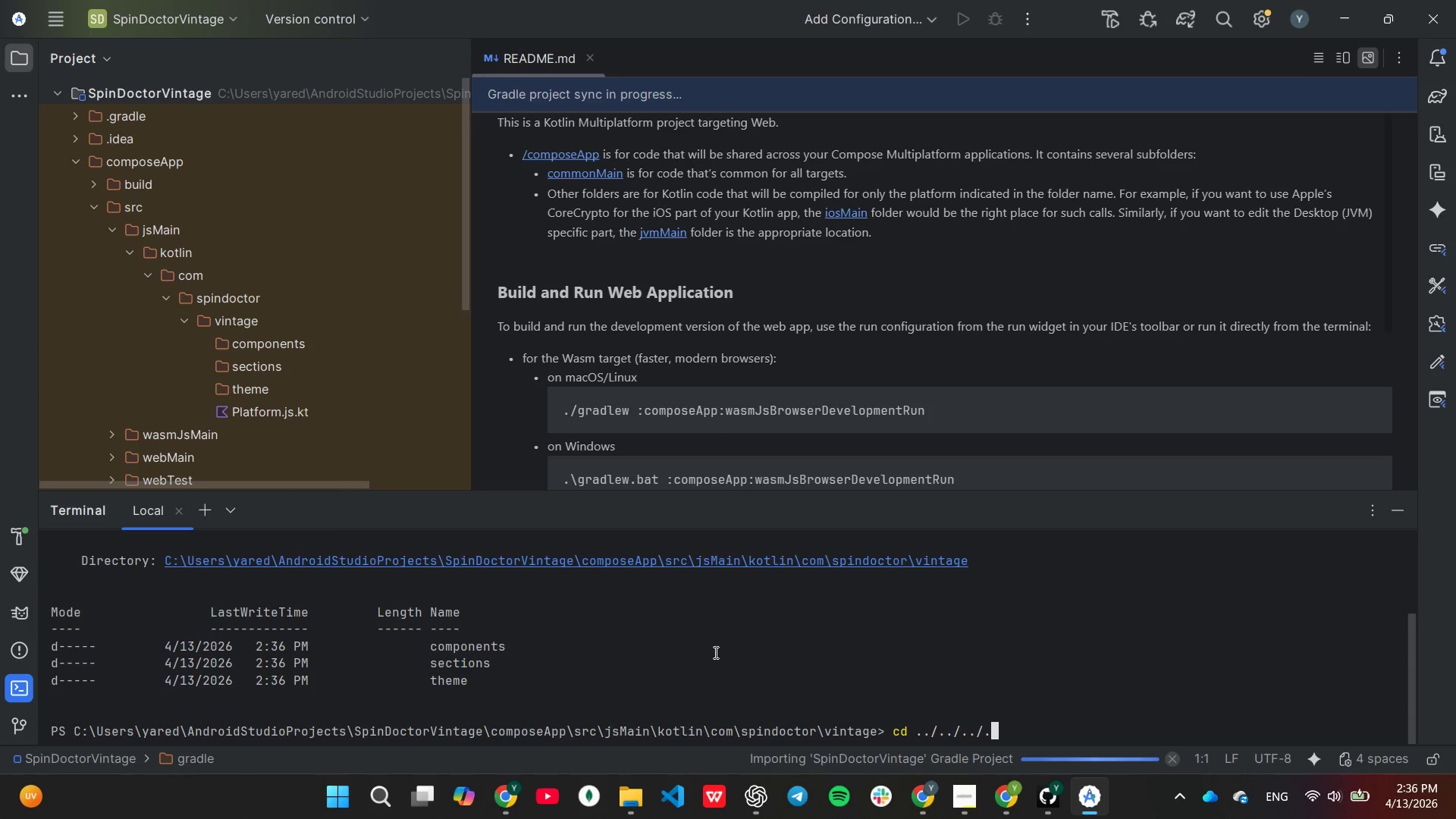 
key(Period)
 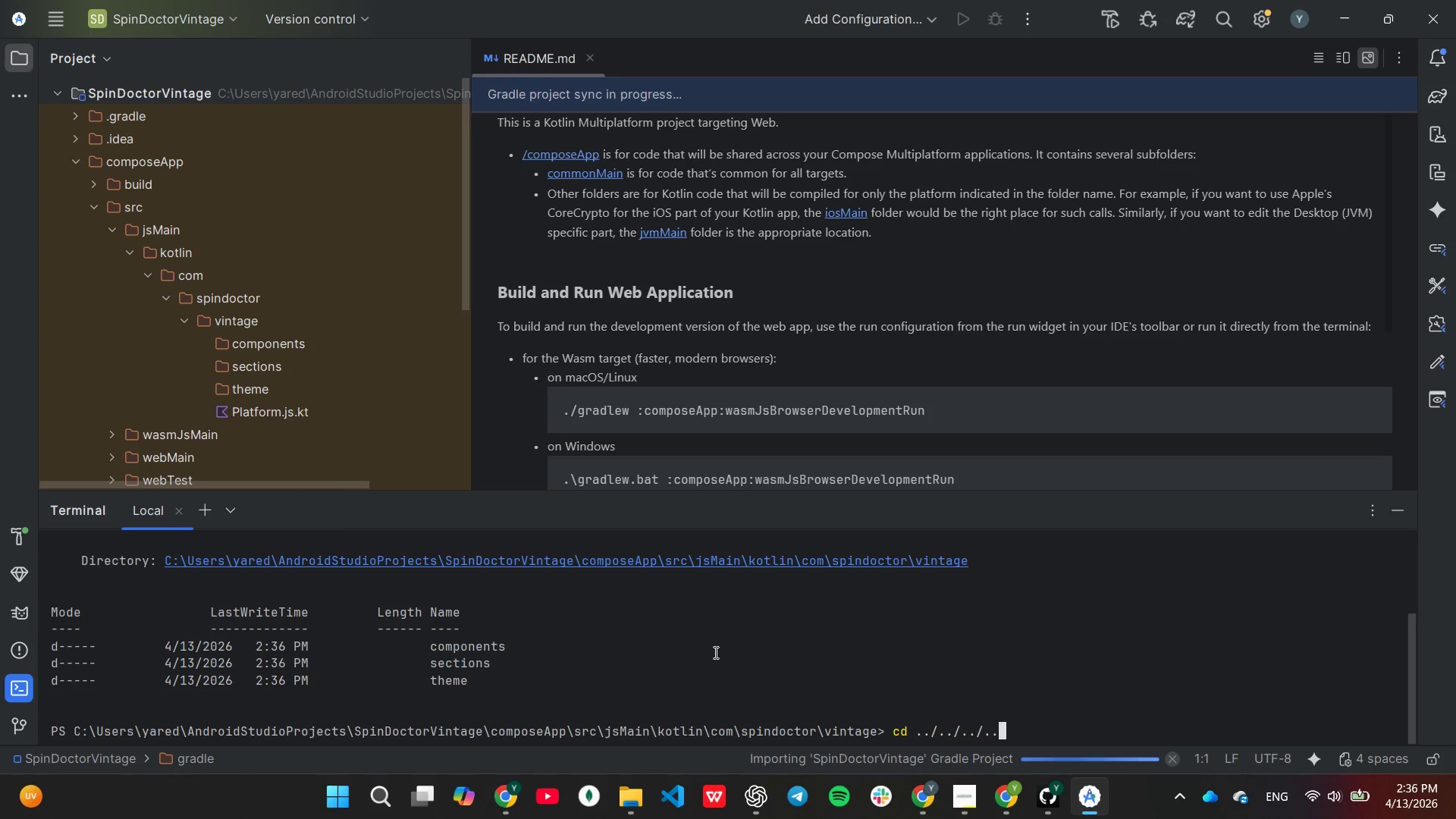 
key(Enter)
 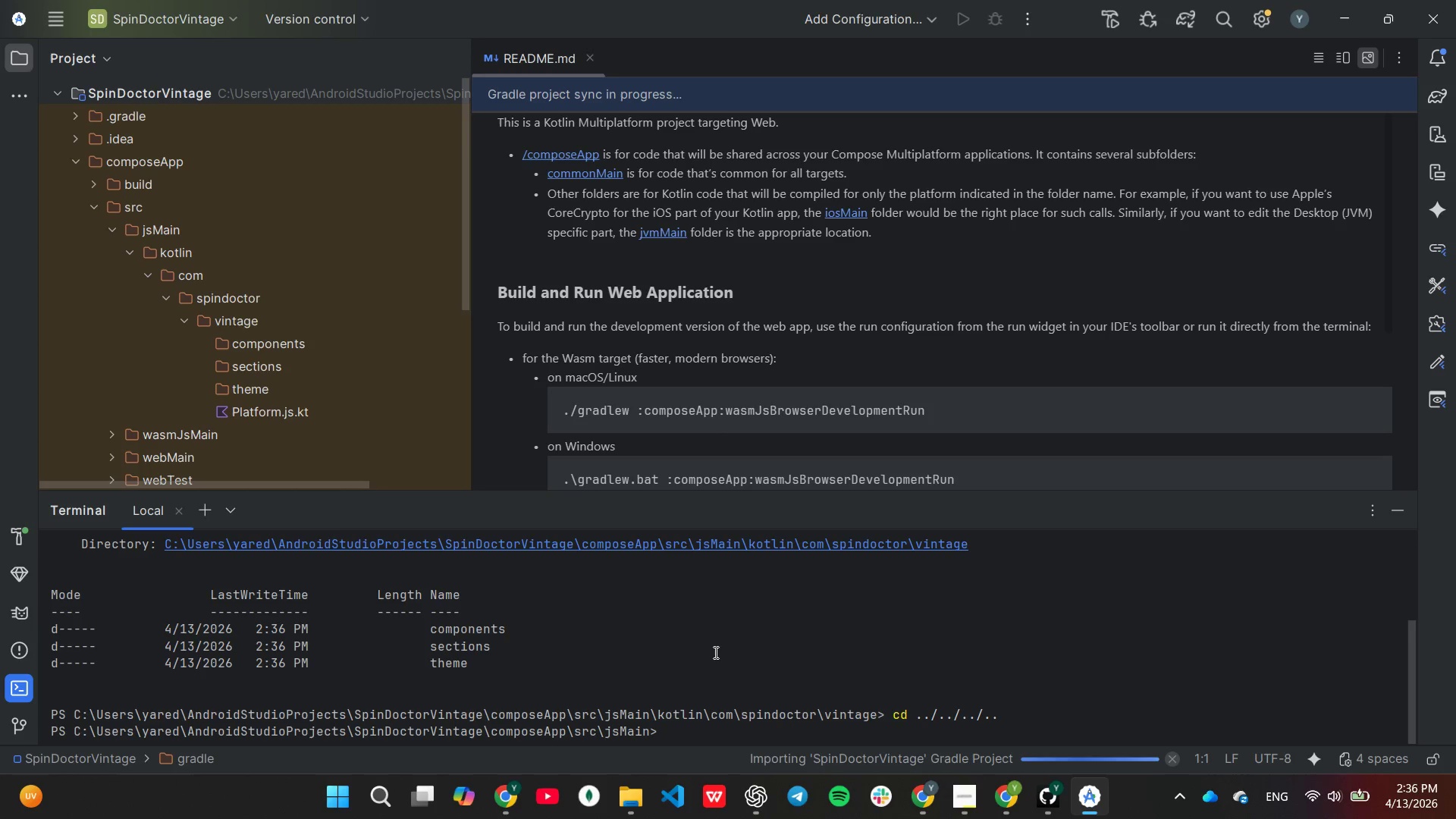 
wait(8.98)
 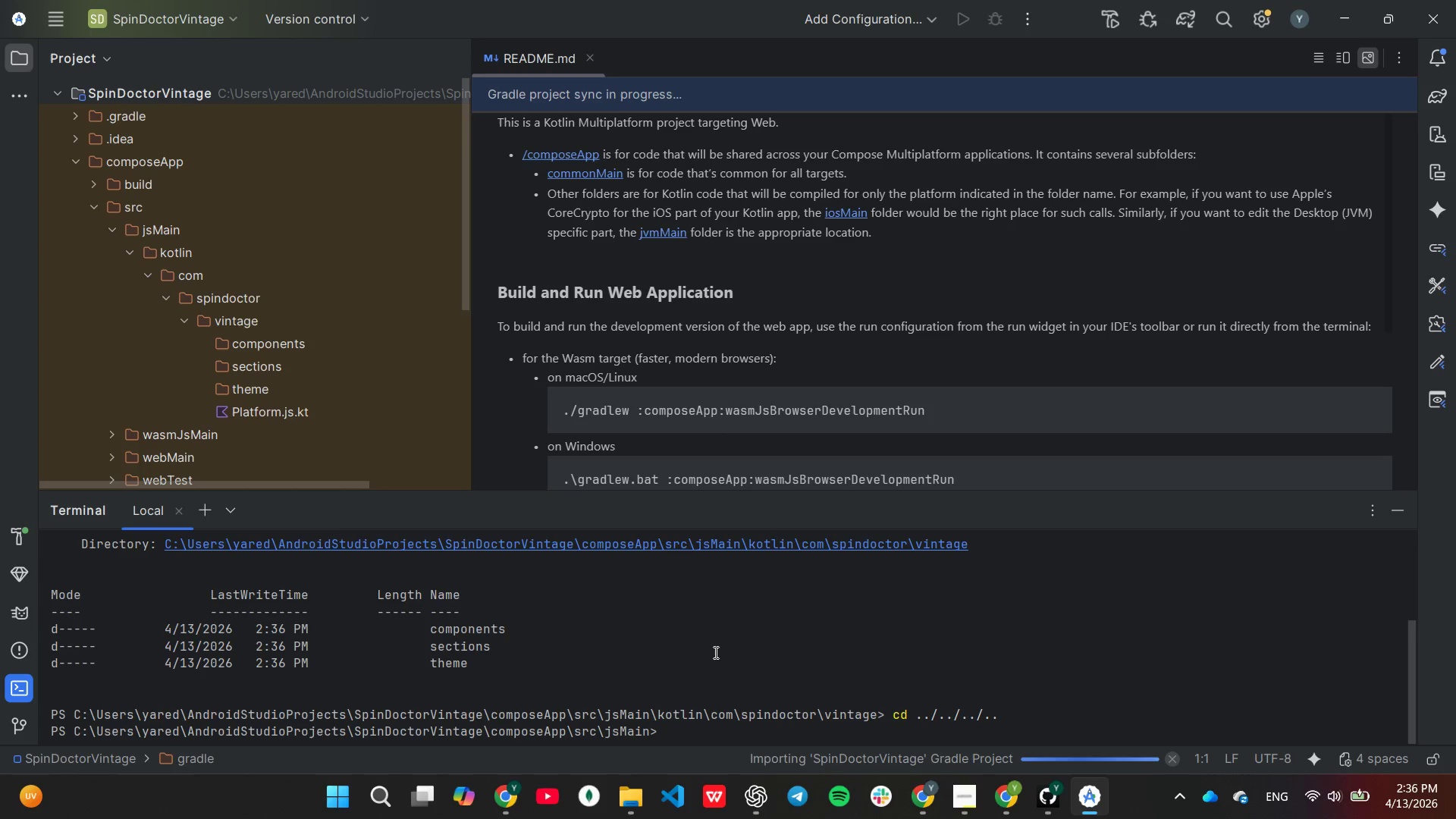 
type(mkdir resources)
 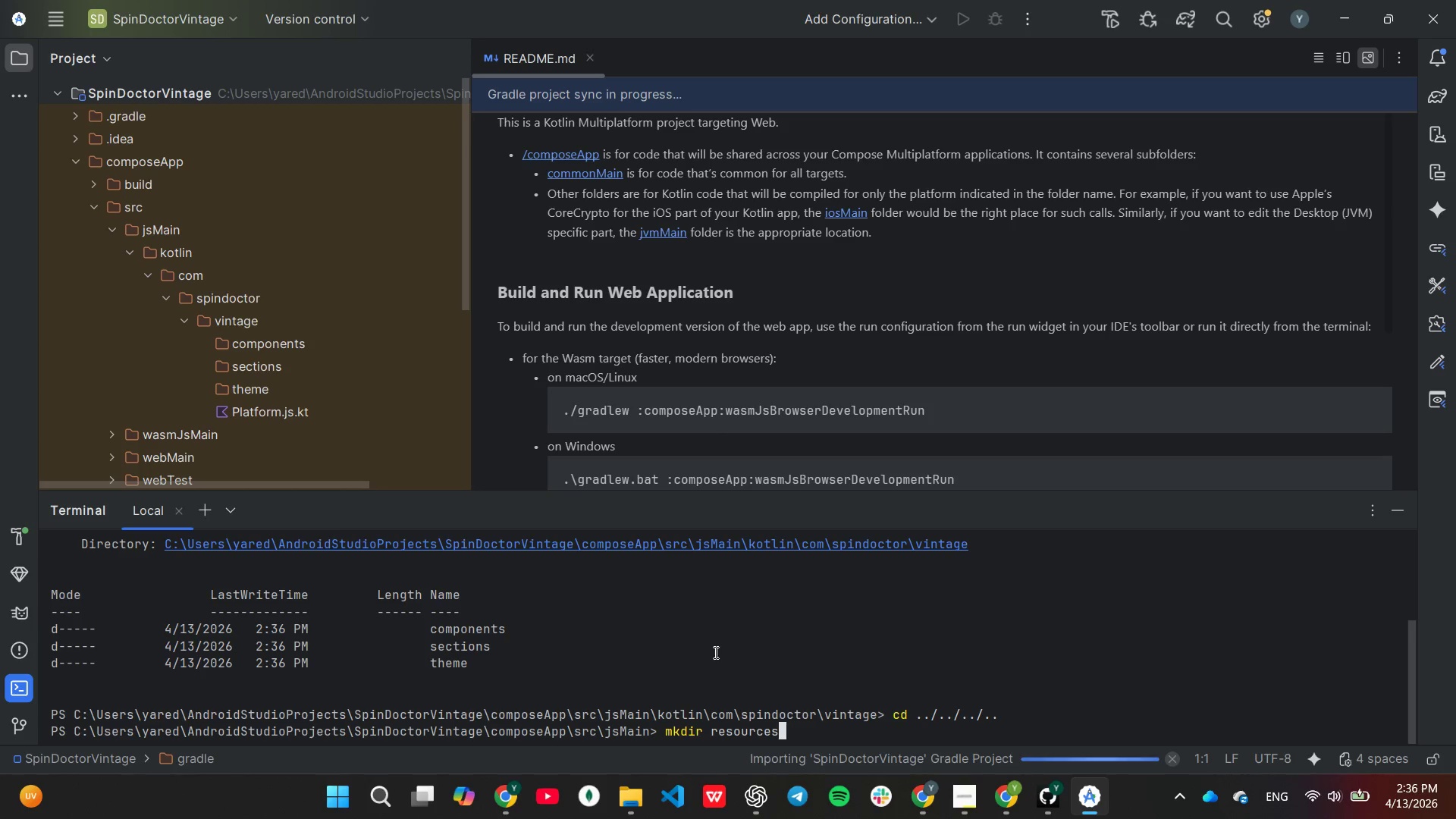 
key(Enter)
 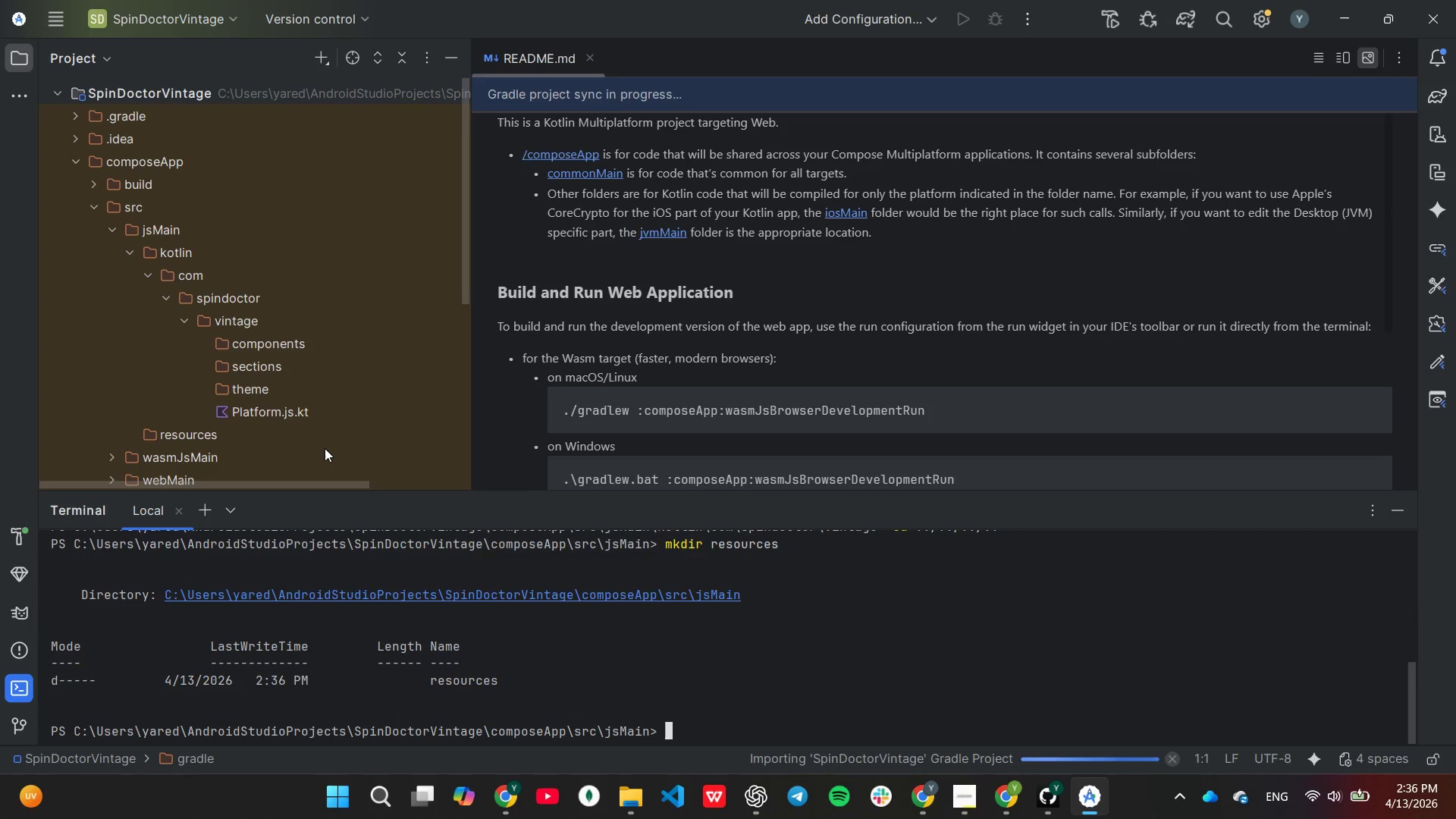 
wait(9.11)
 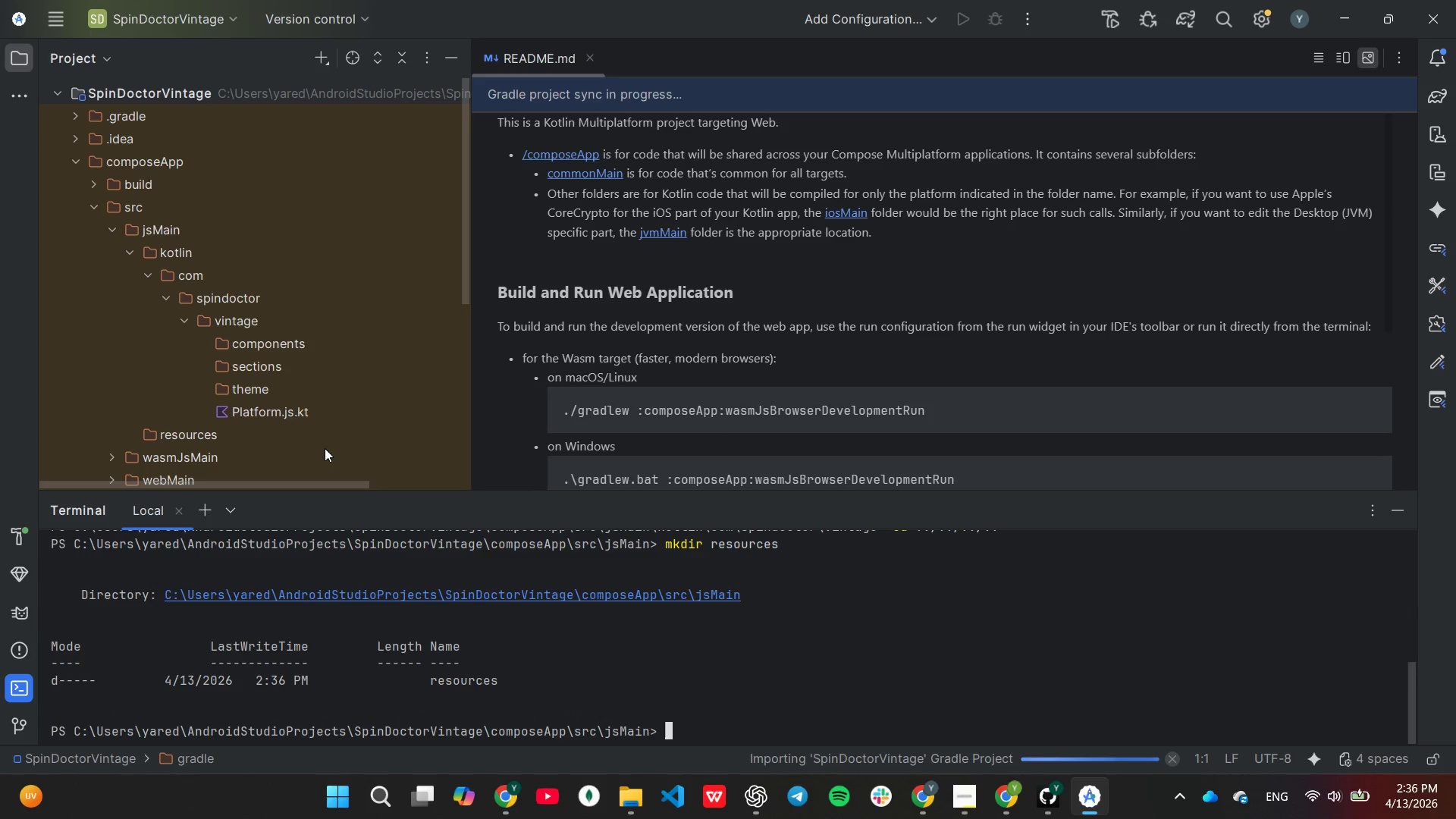 
left_click([122, 250])
 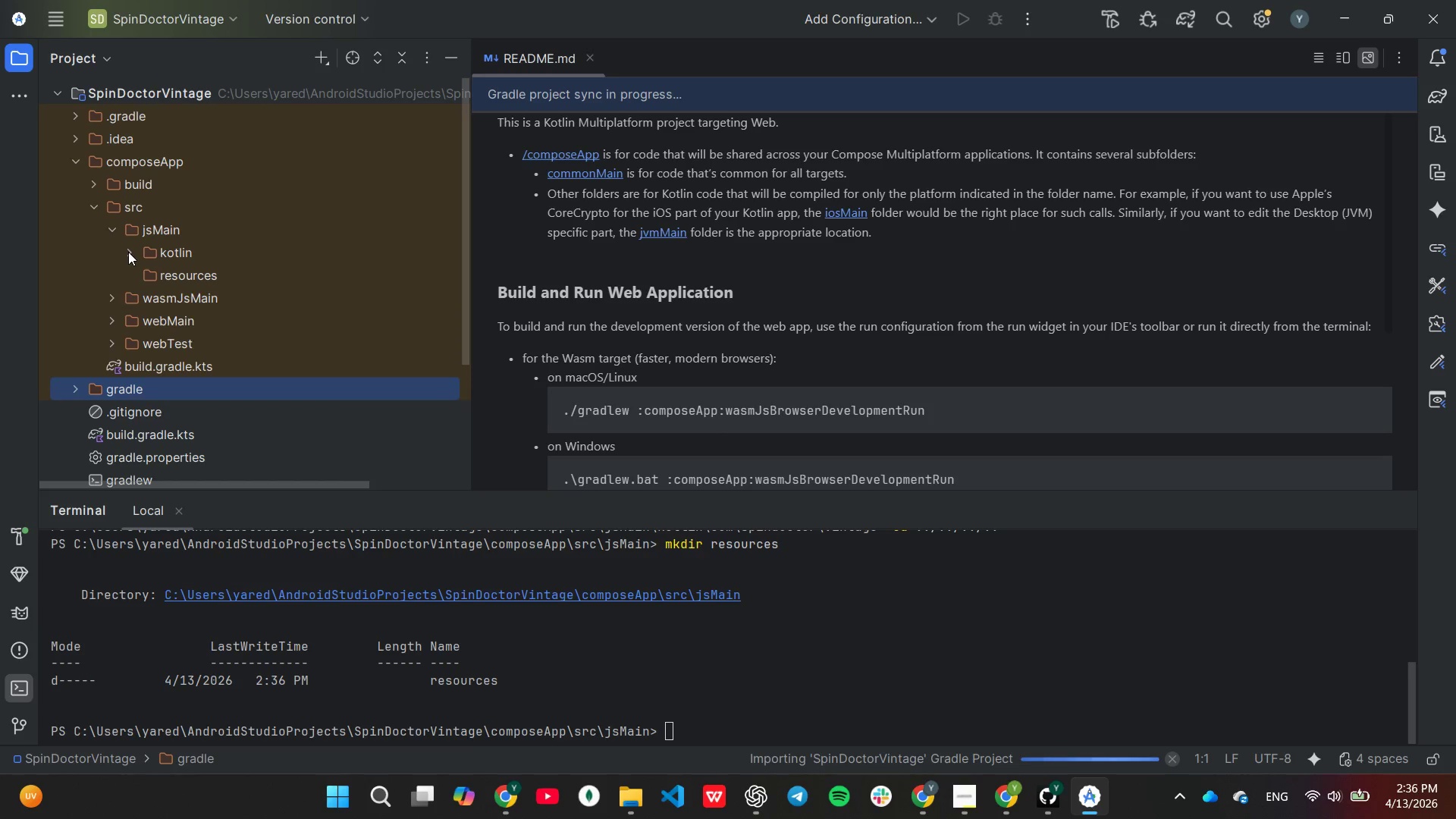 
left_click([128, 252])
 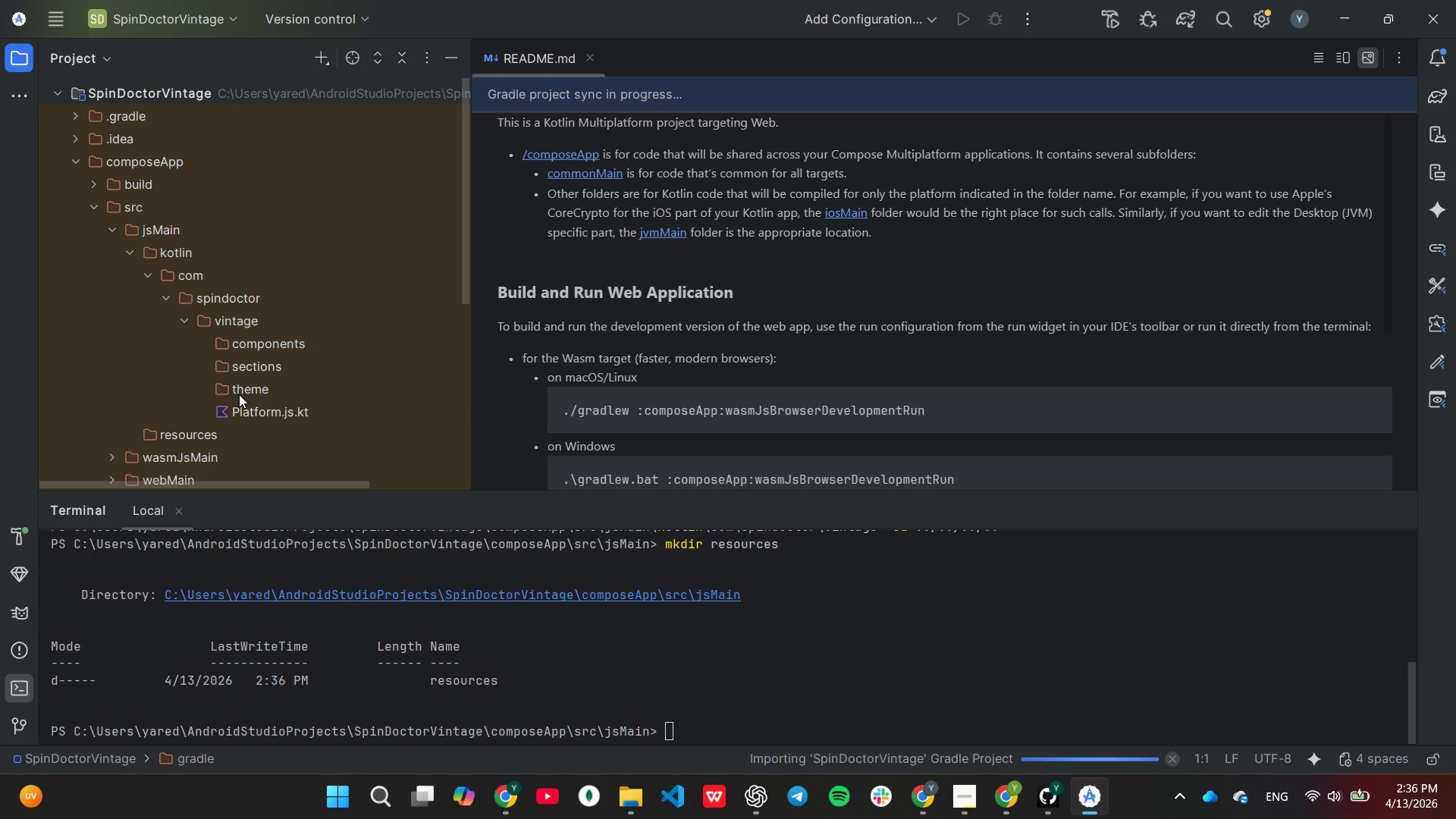 
wait(9.19)
 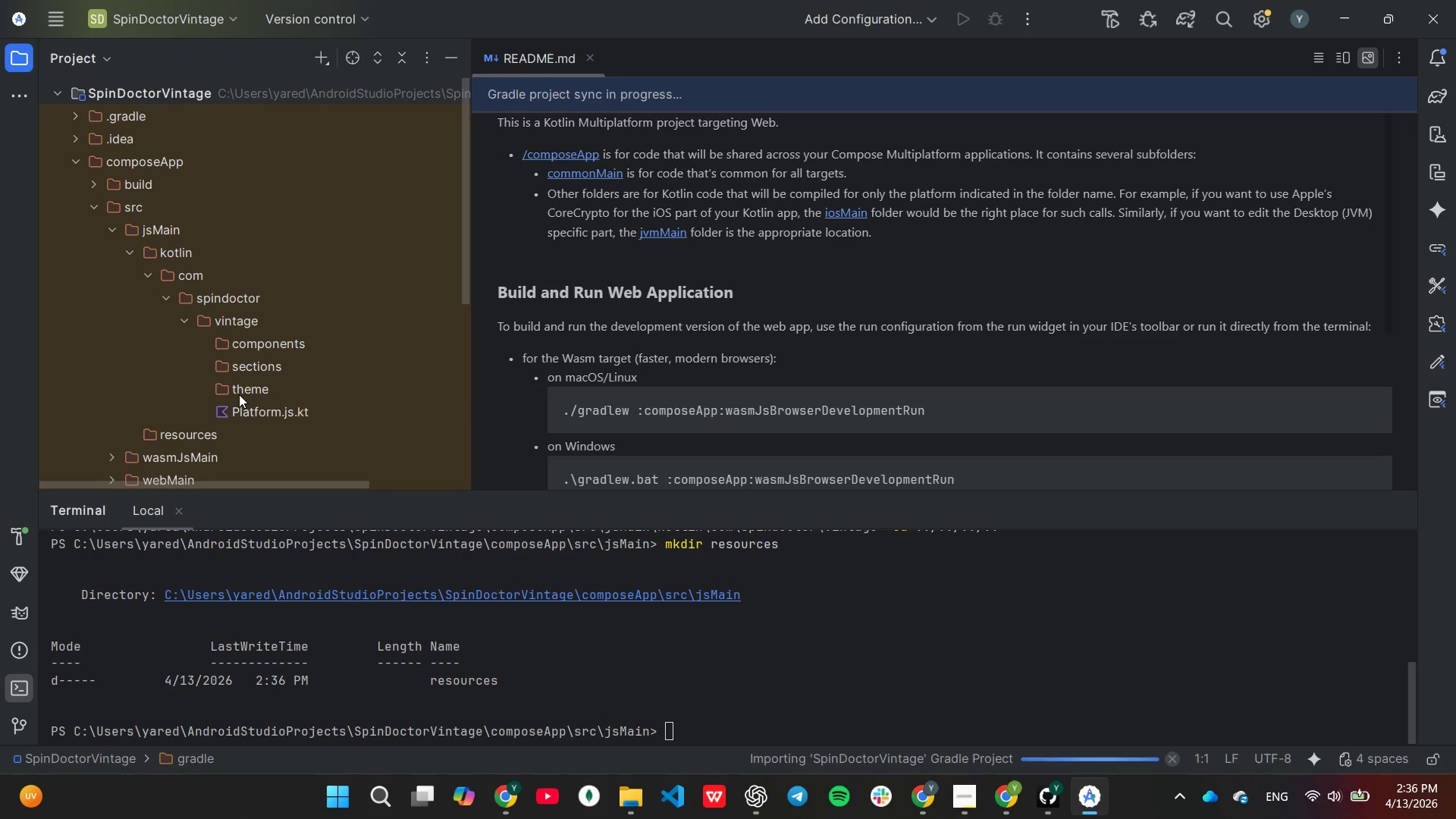 
right_click([231, 319])
 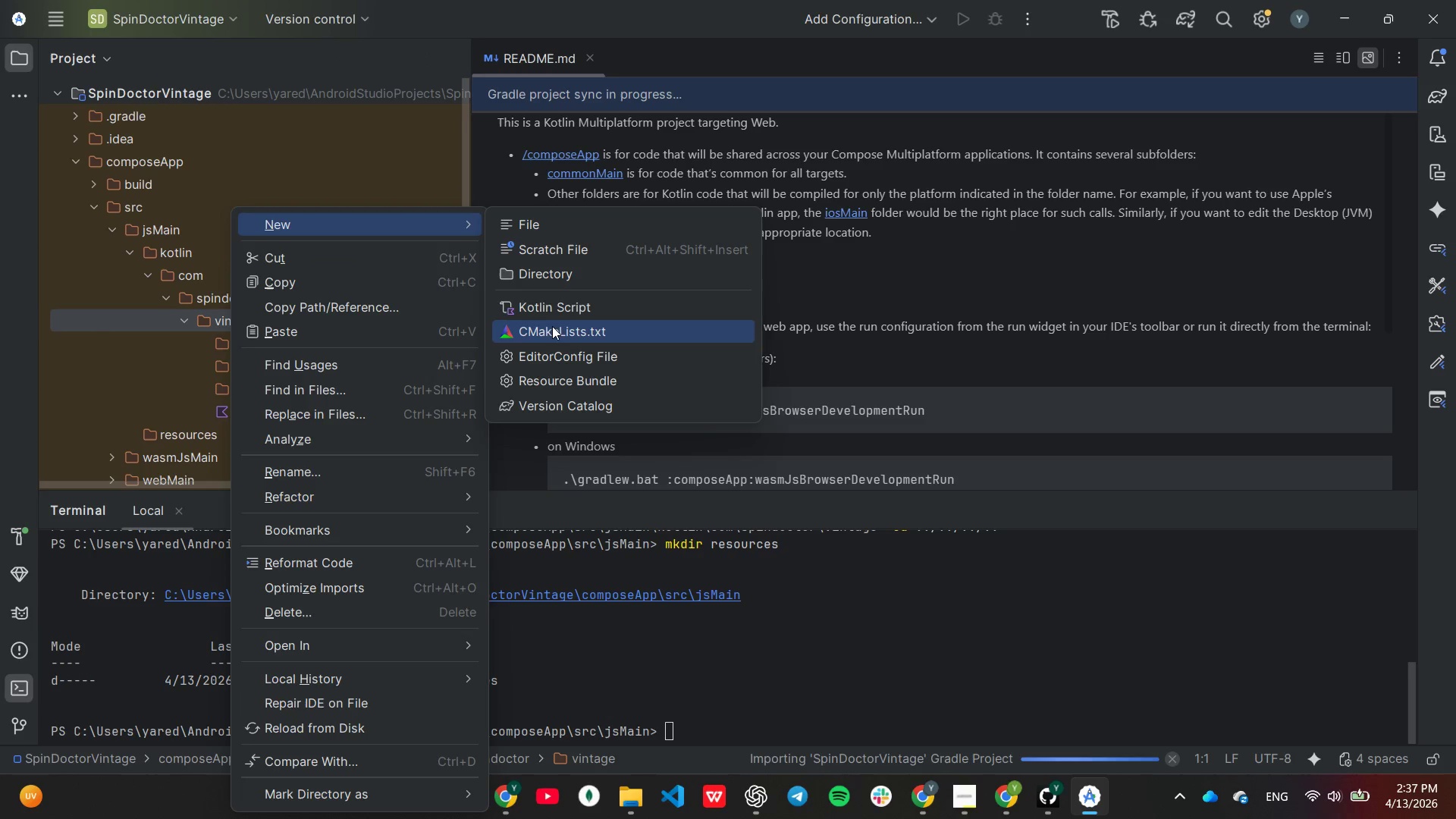 
mouse_move([480, 389])
 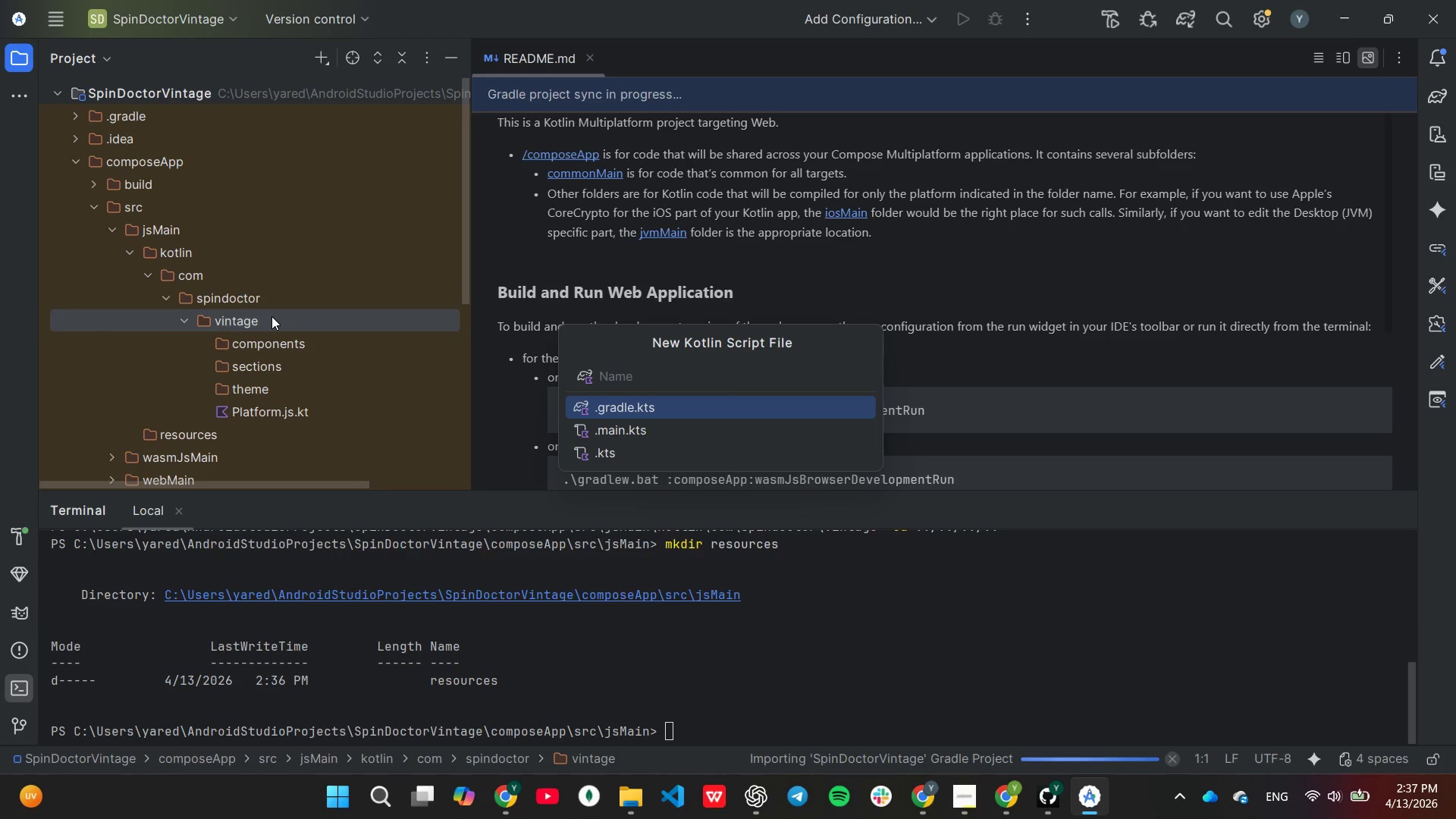 
double_click([271, 316])
 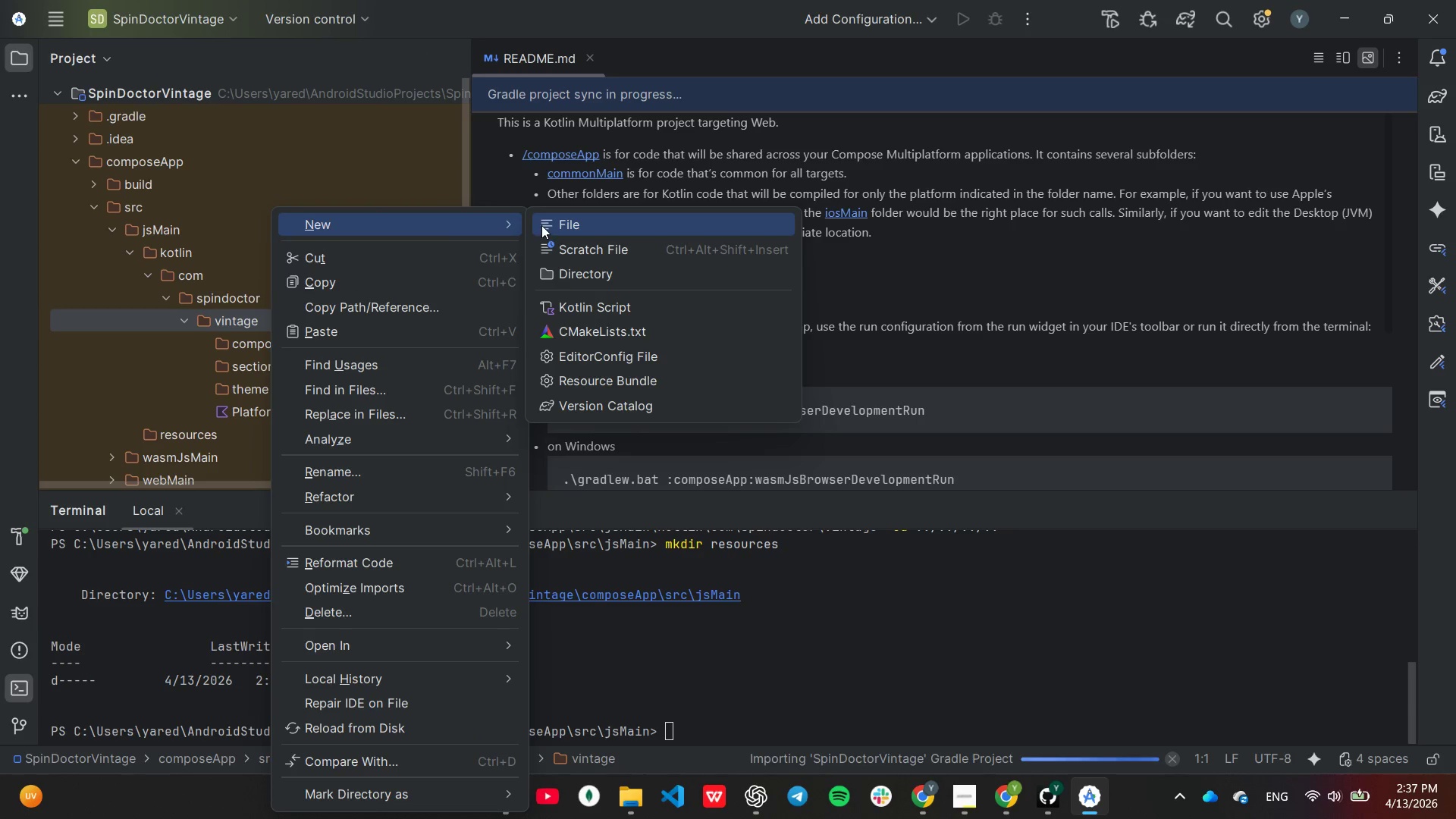 
left_click([543, 224])
 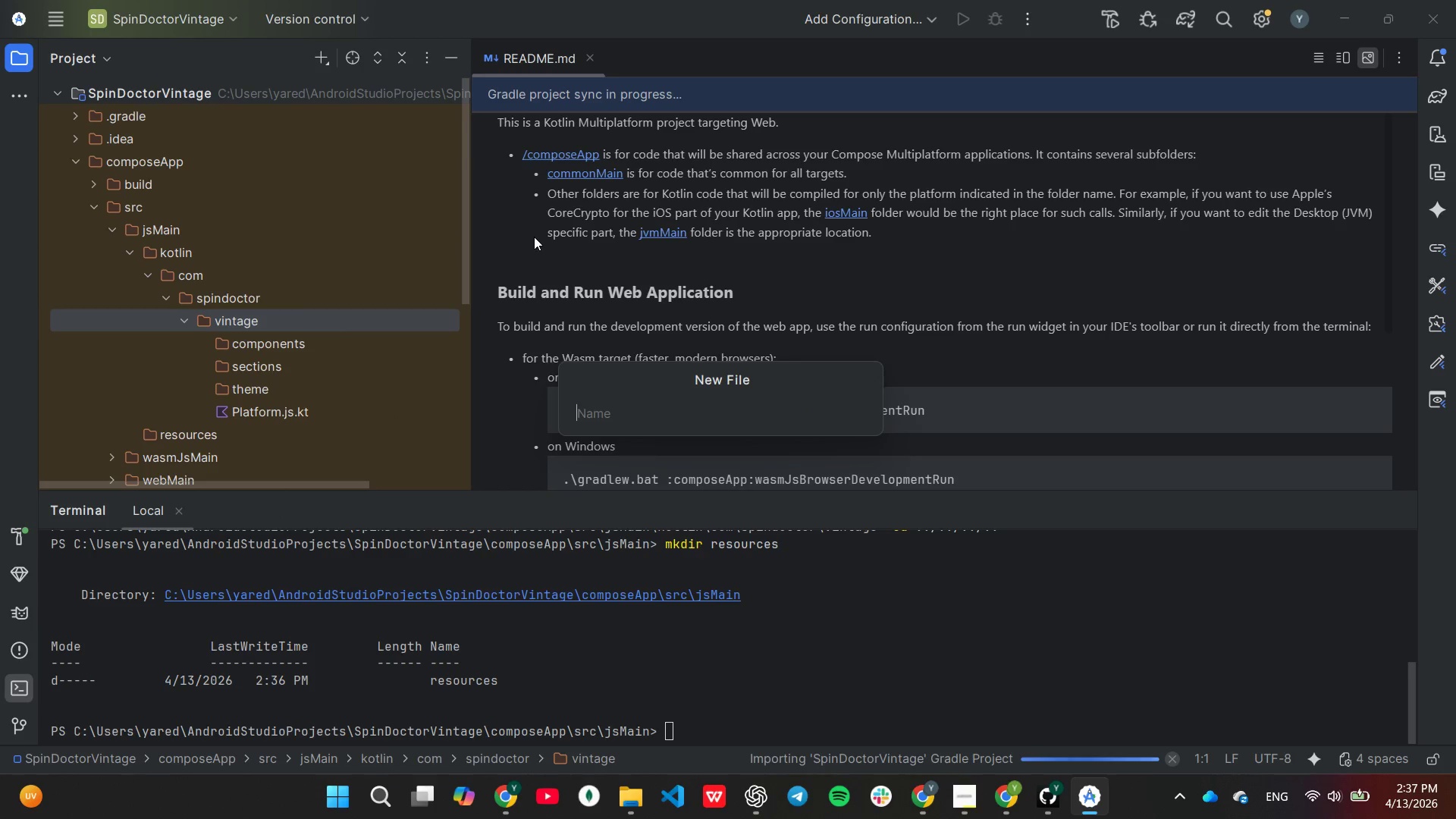 
type(Main.kt)
 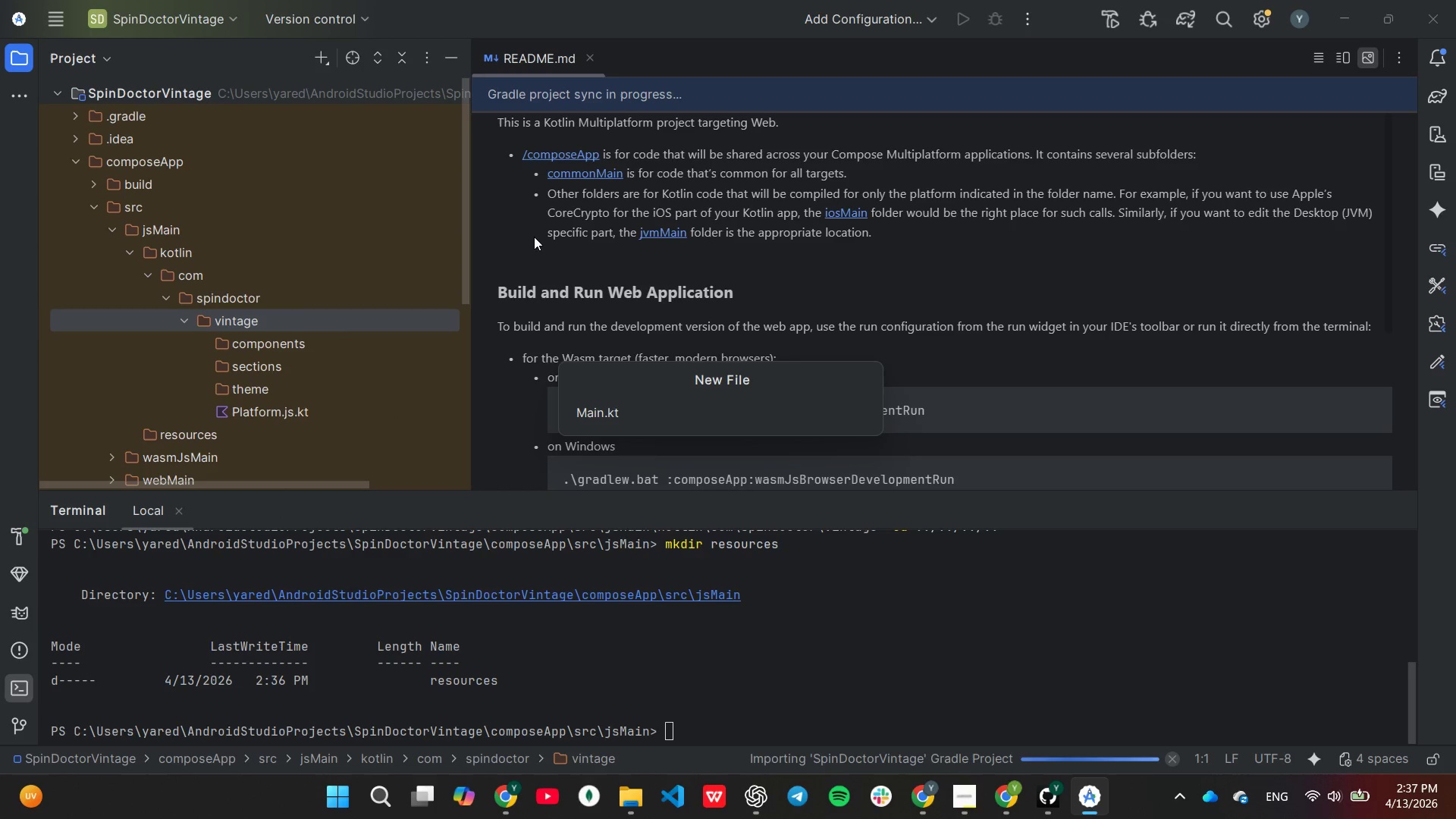 
key(Enter)
 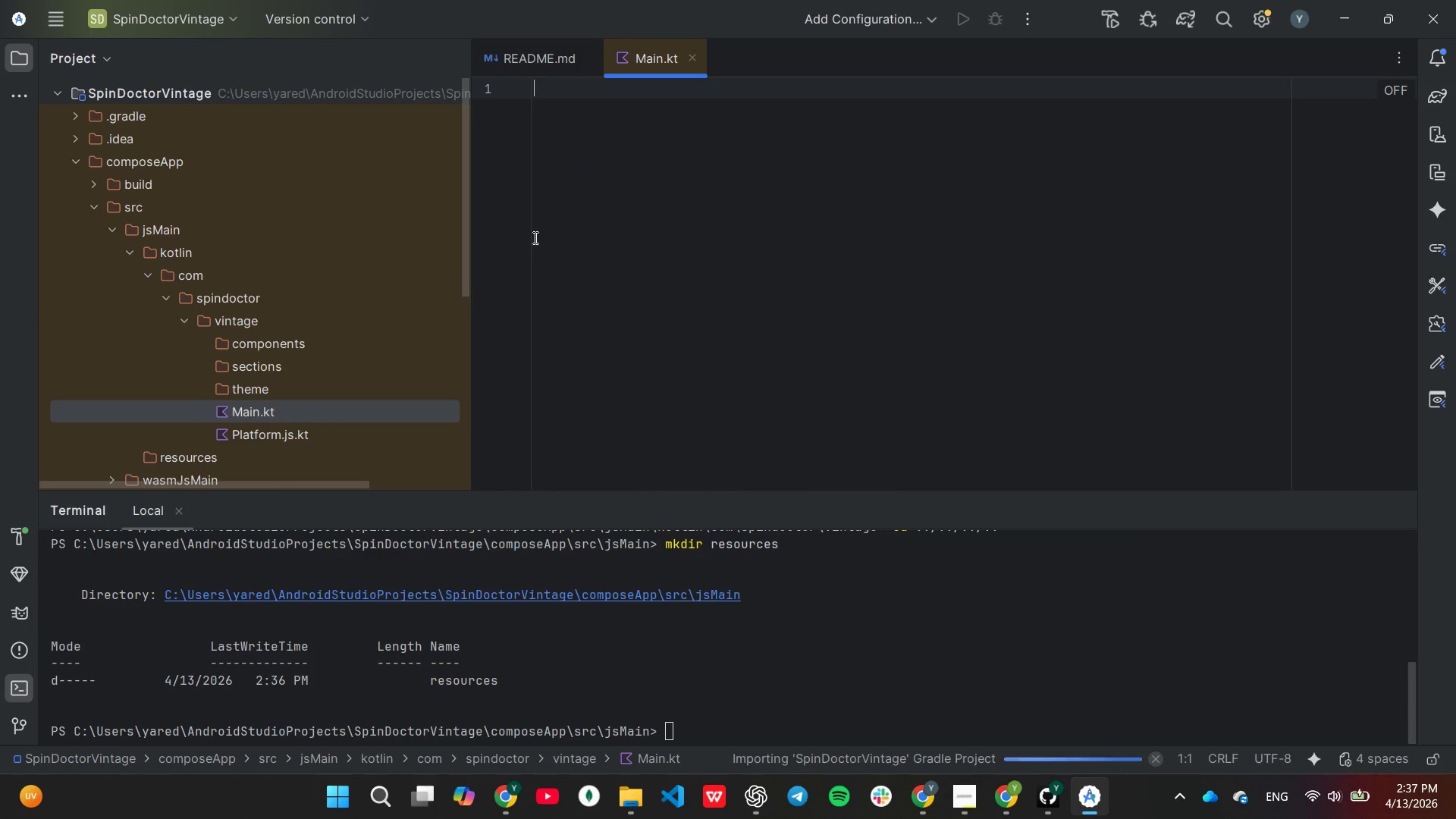 
scroll: coordinate [377, 322], scroll_direction: down, amount: 2.0
 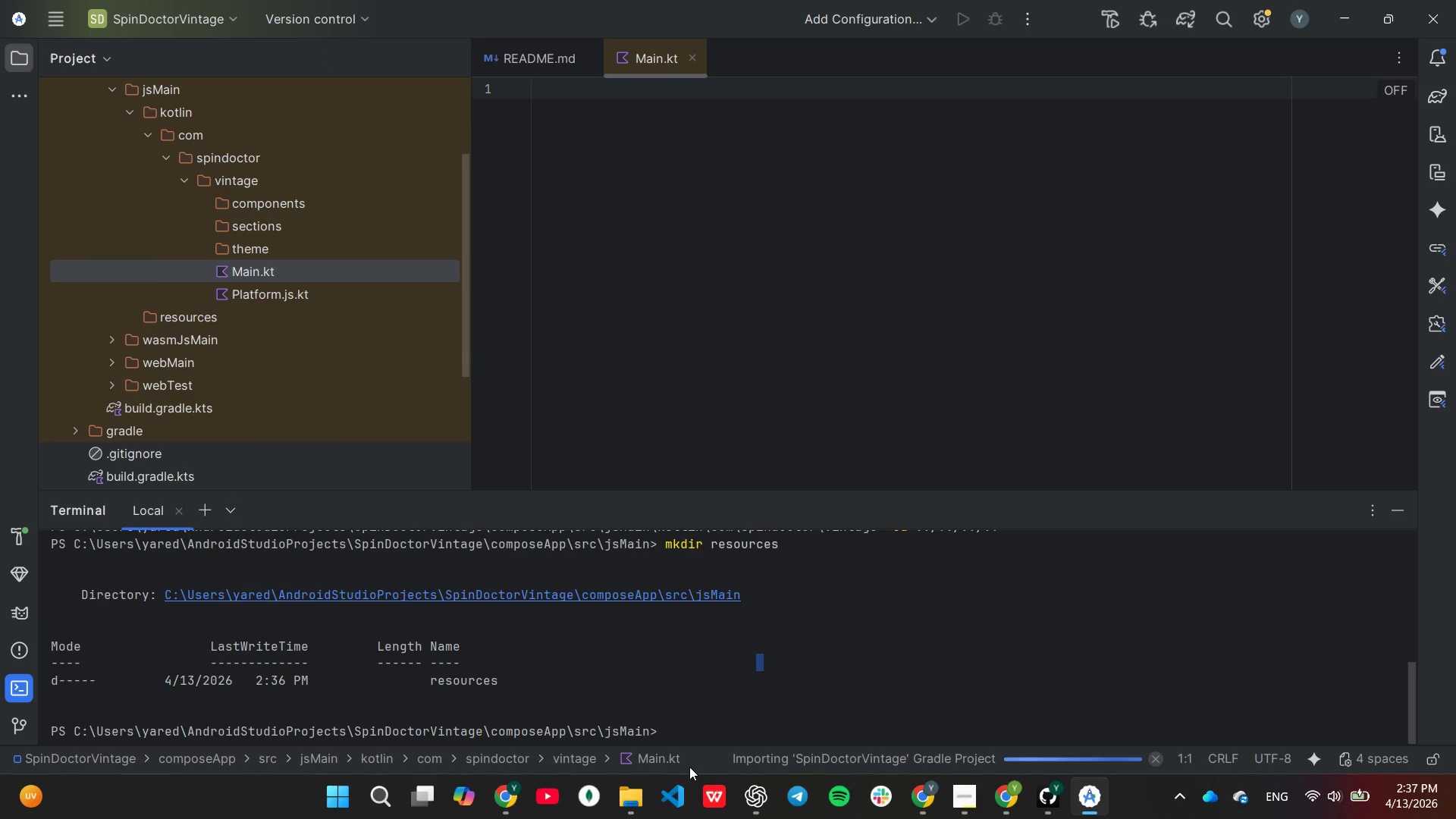 
type(cd )
 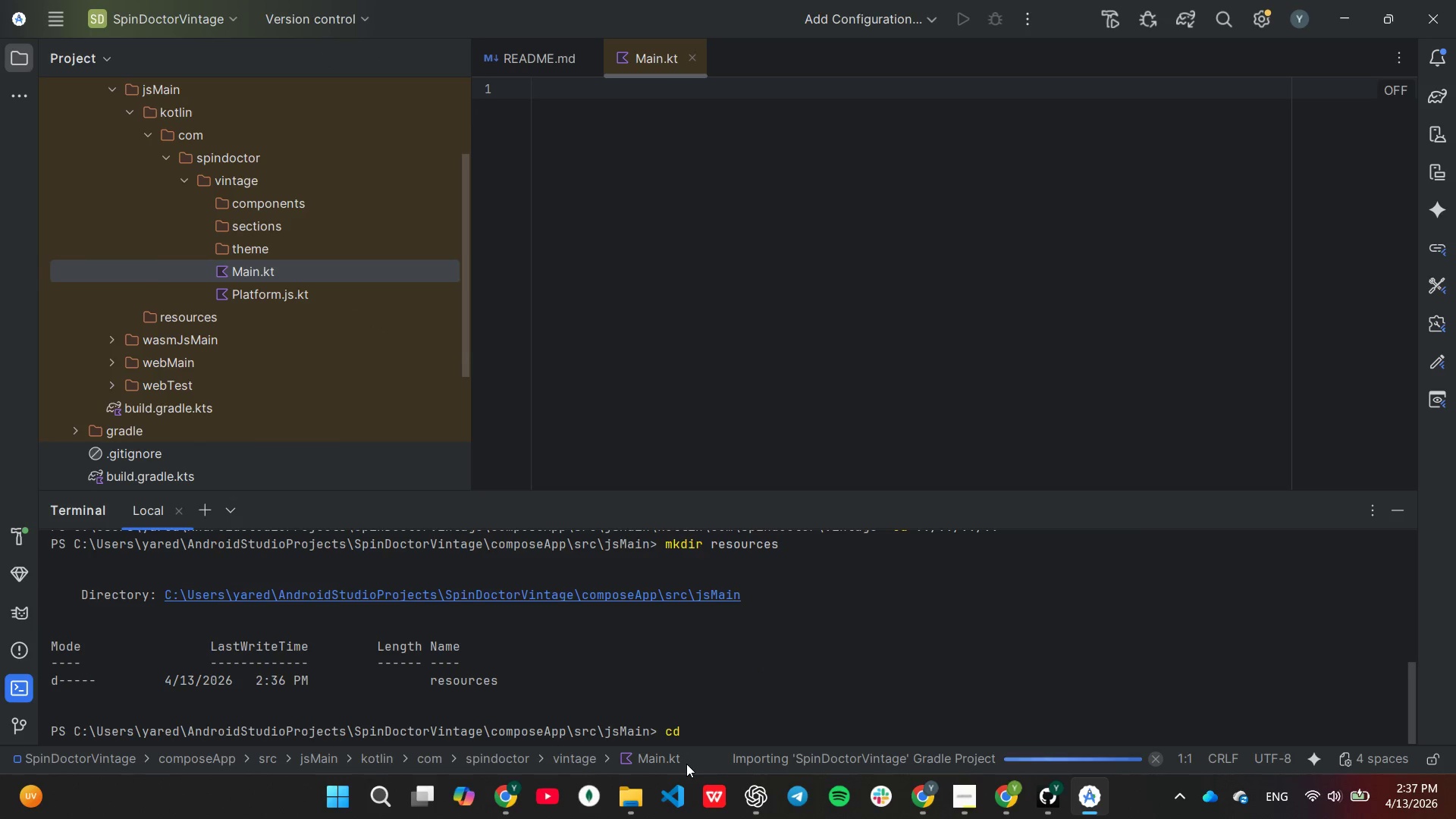 
type(re)
key(Tab)
 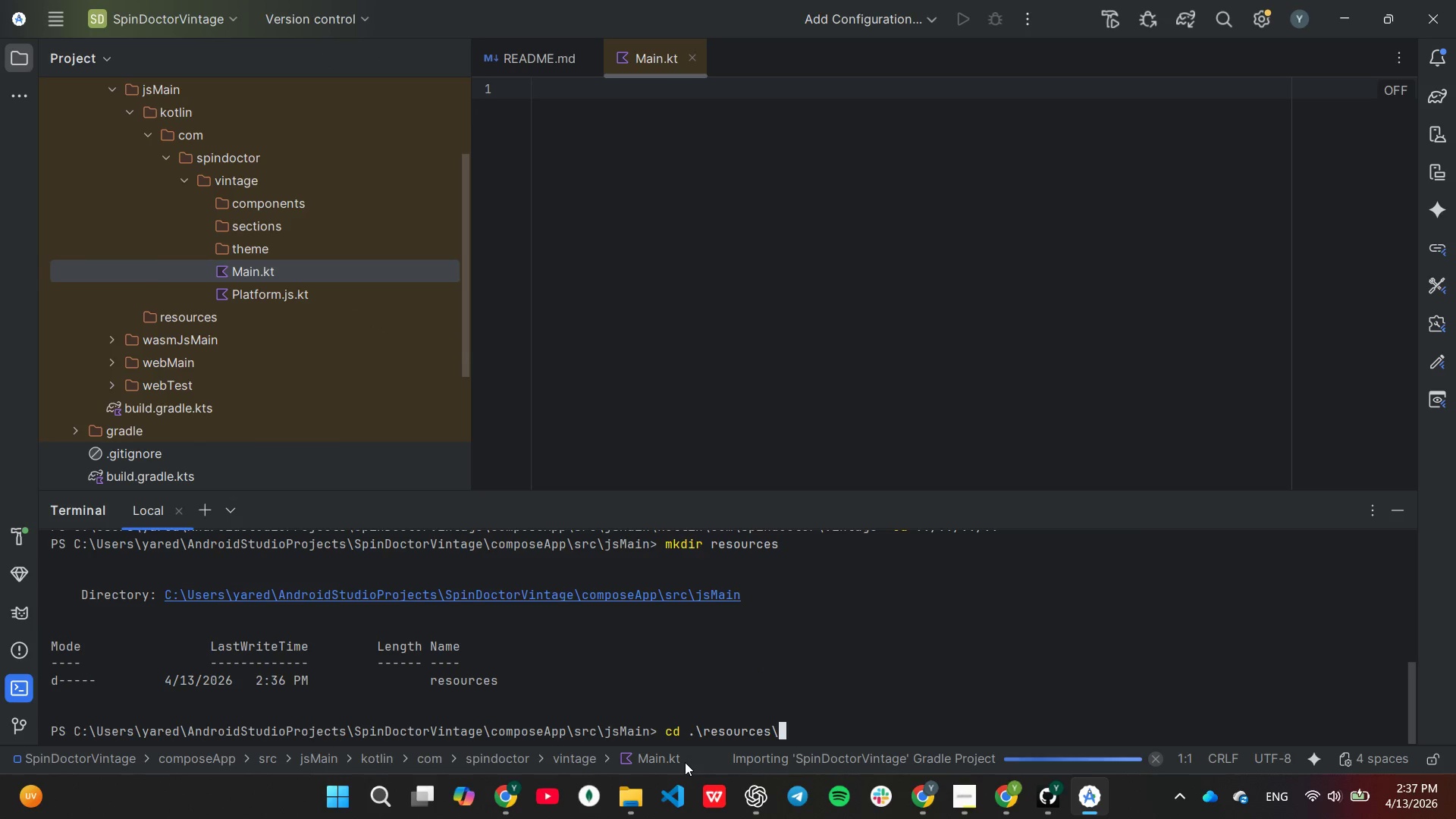 
key(Enter)
 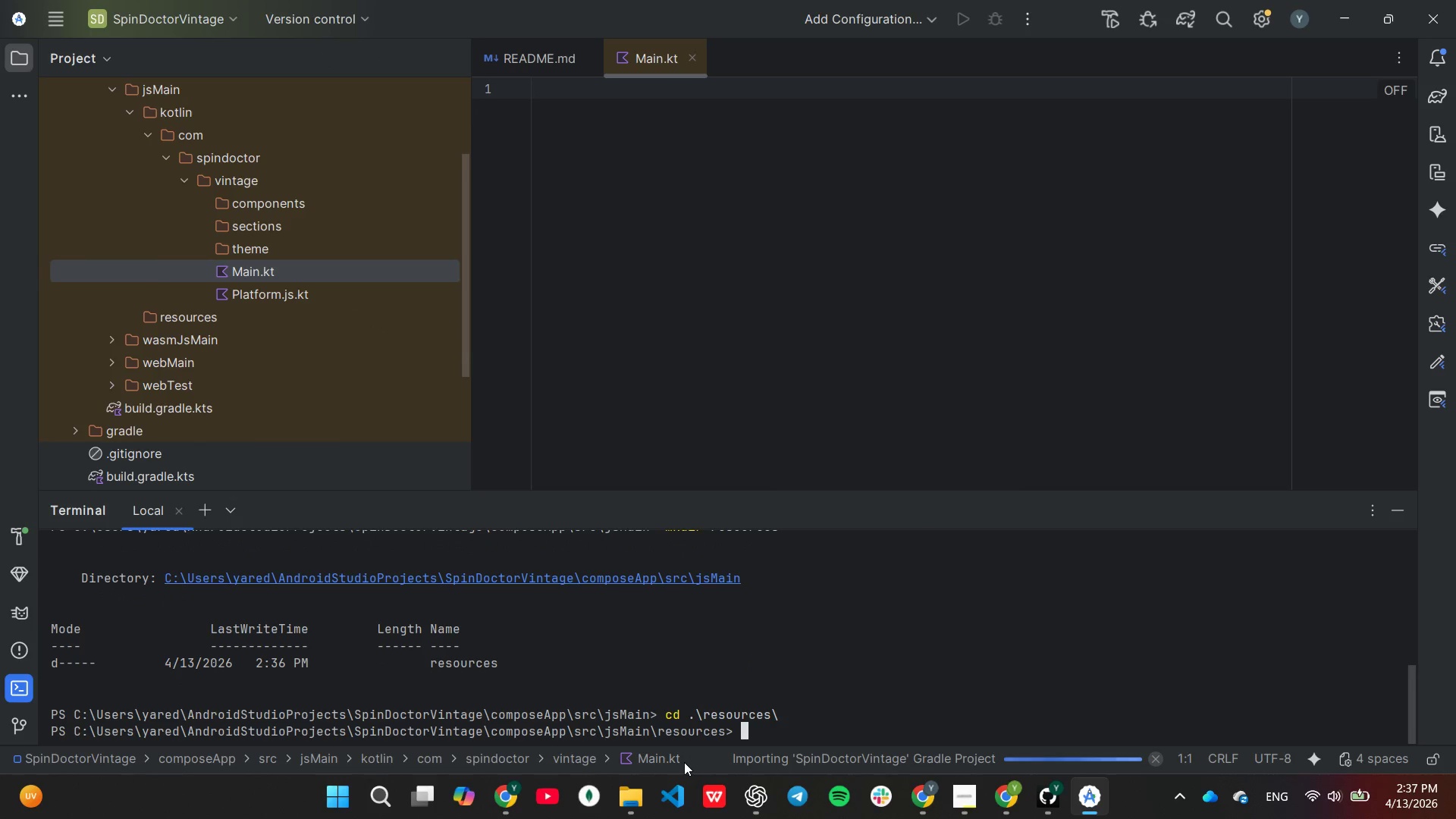 
type(mkdir css, images)
 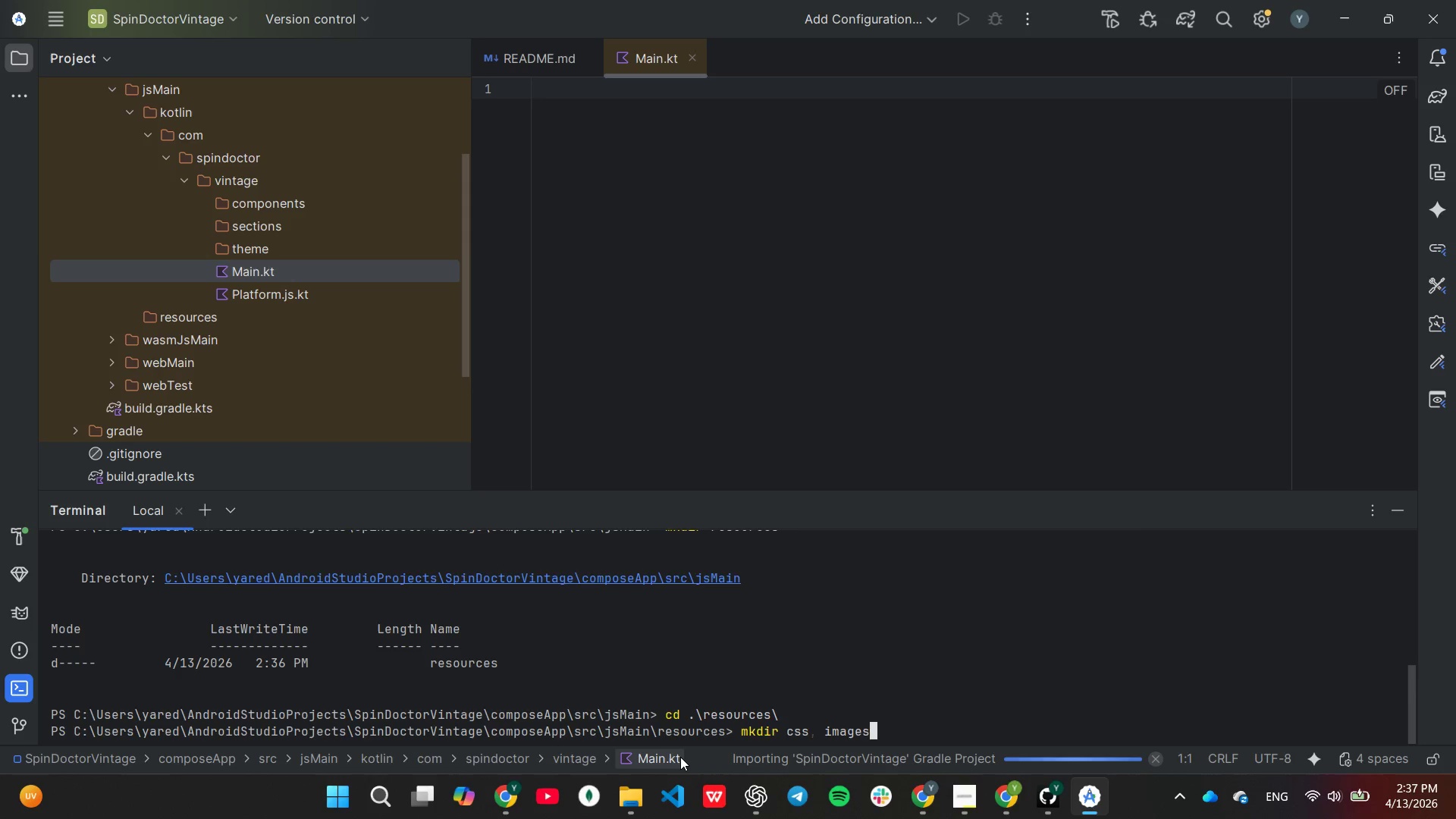 
key(Enter)
 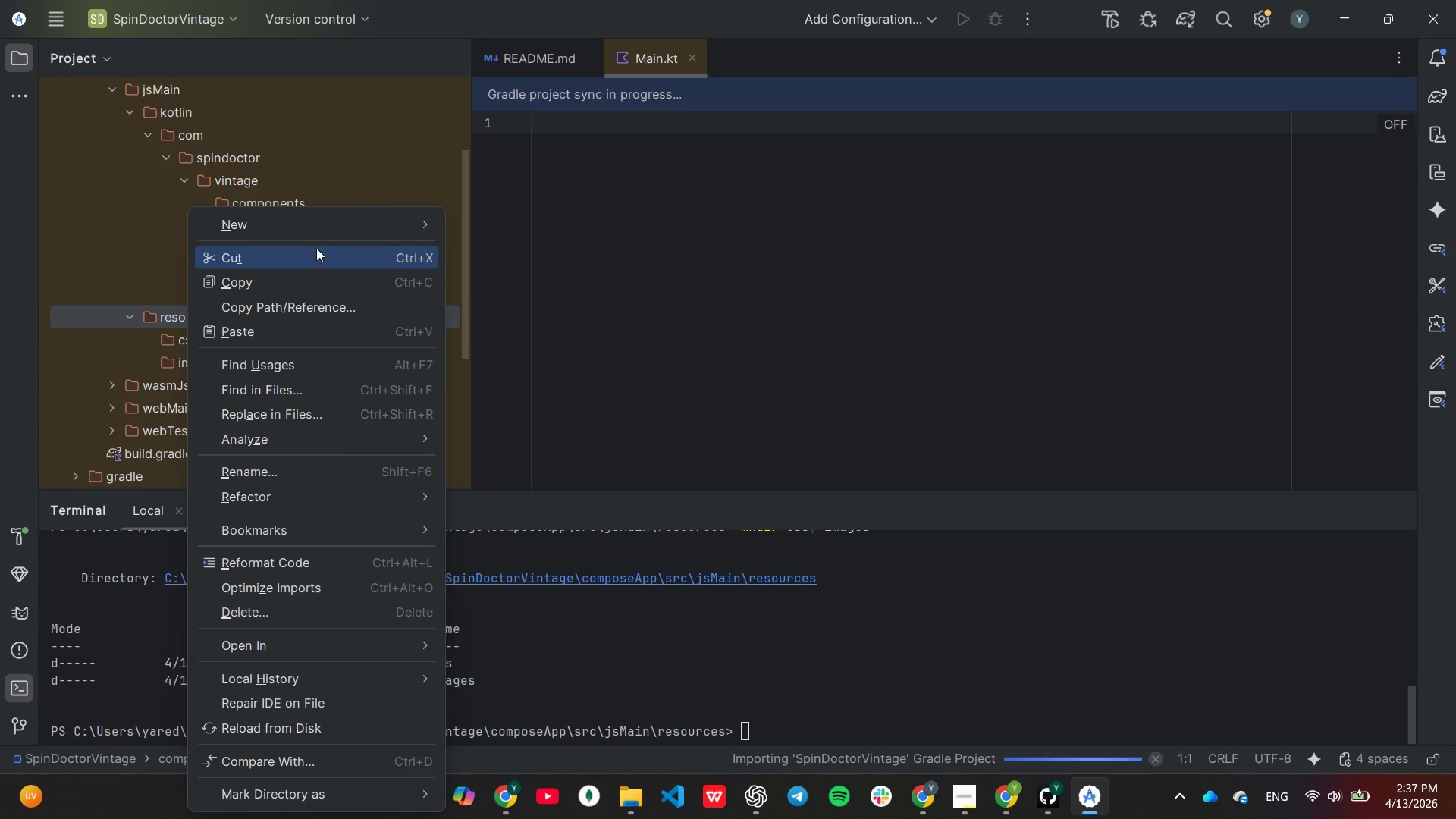 
wait(7.42)
 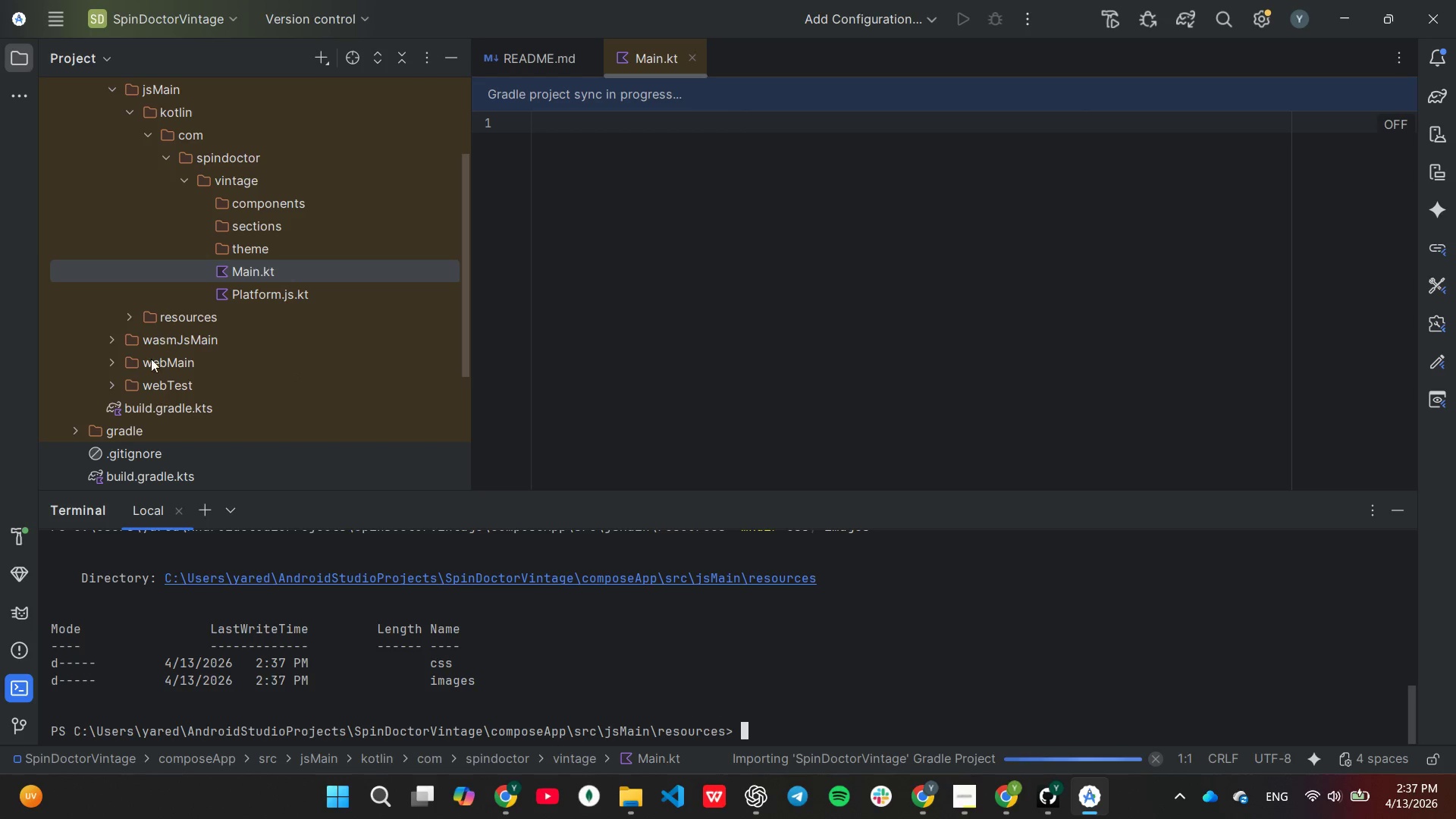 
left_click([482, 224])
 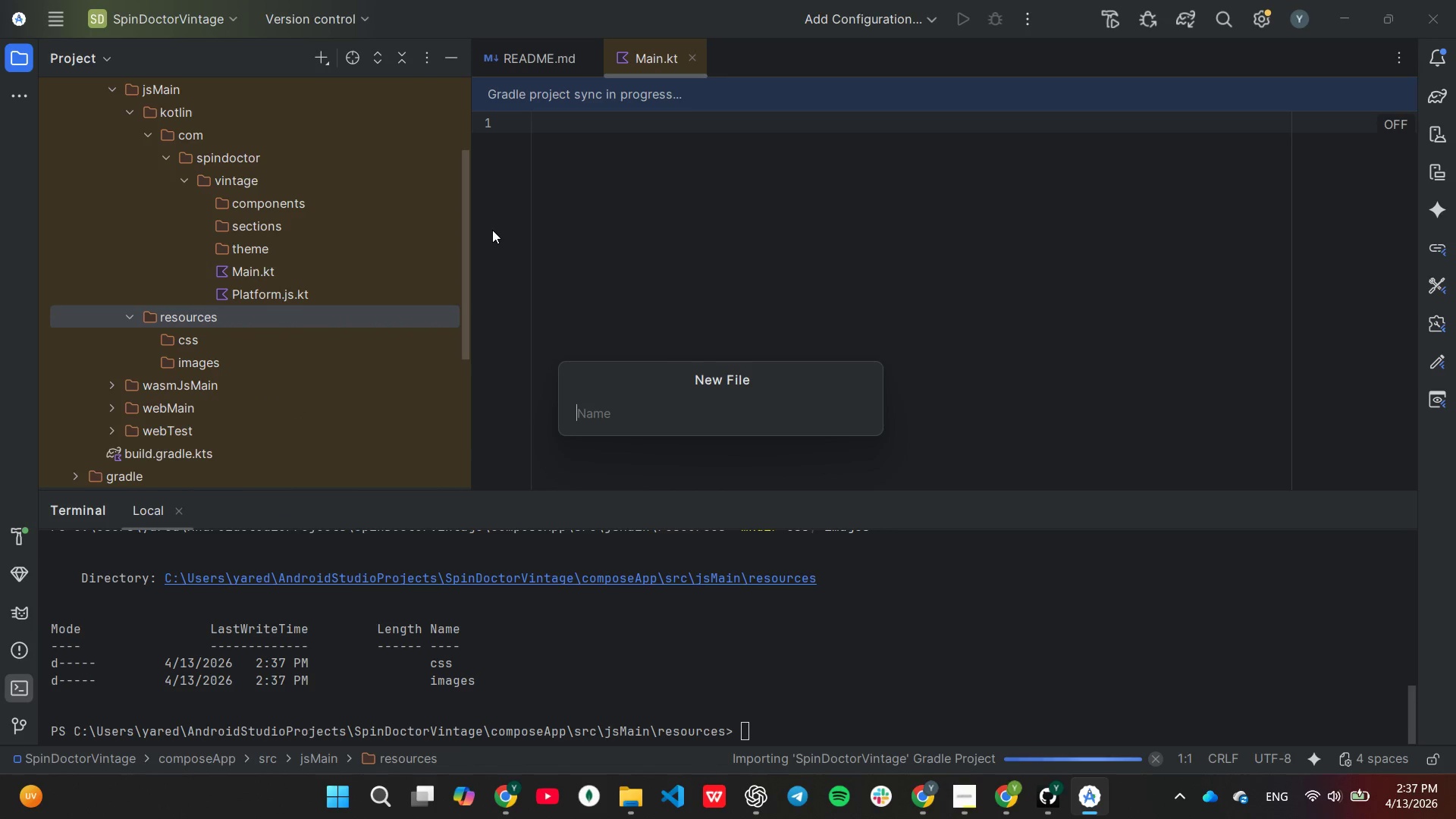 
type(index,)
key(Backspace)
type(.html)
 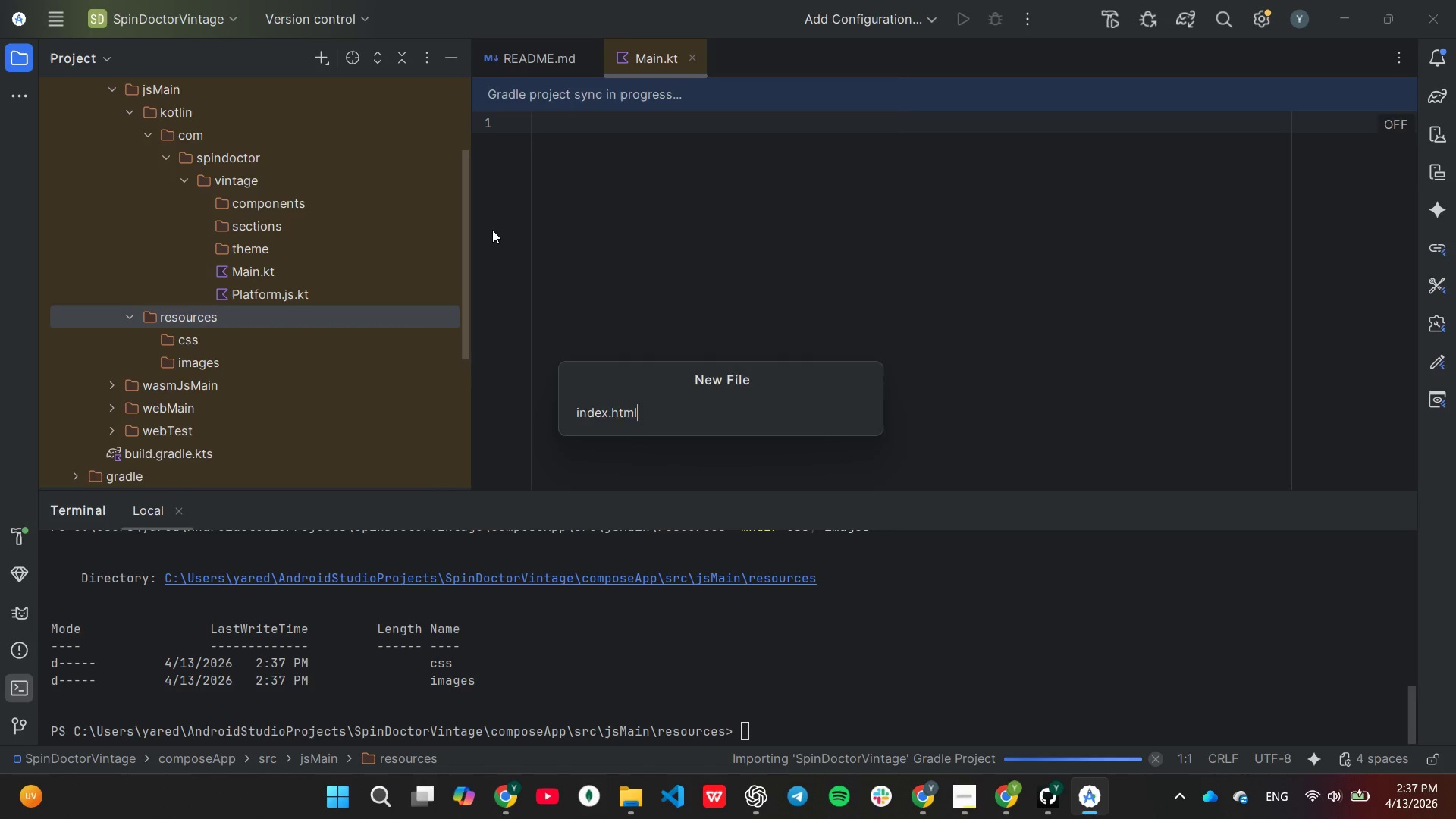 
key(Enter)
 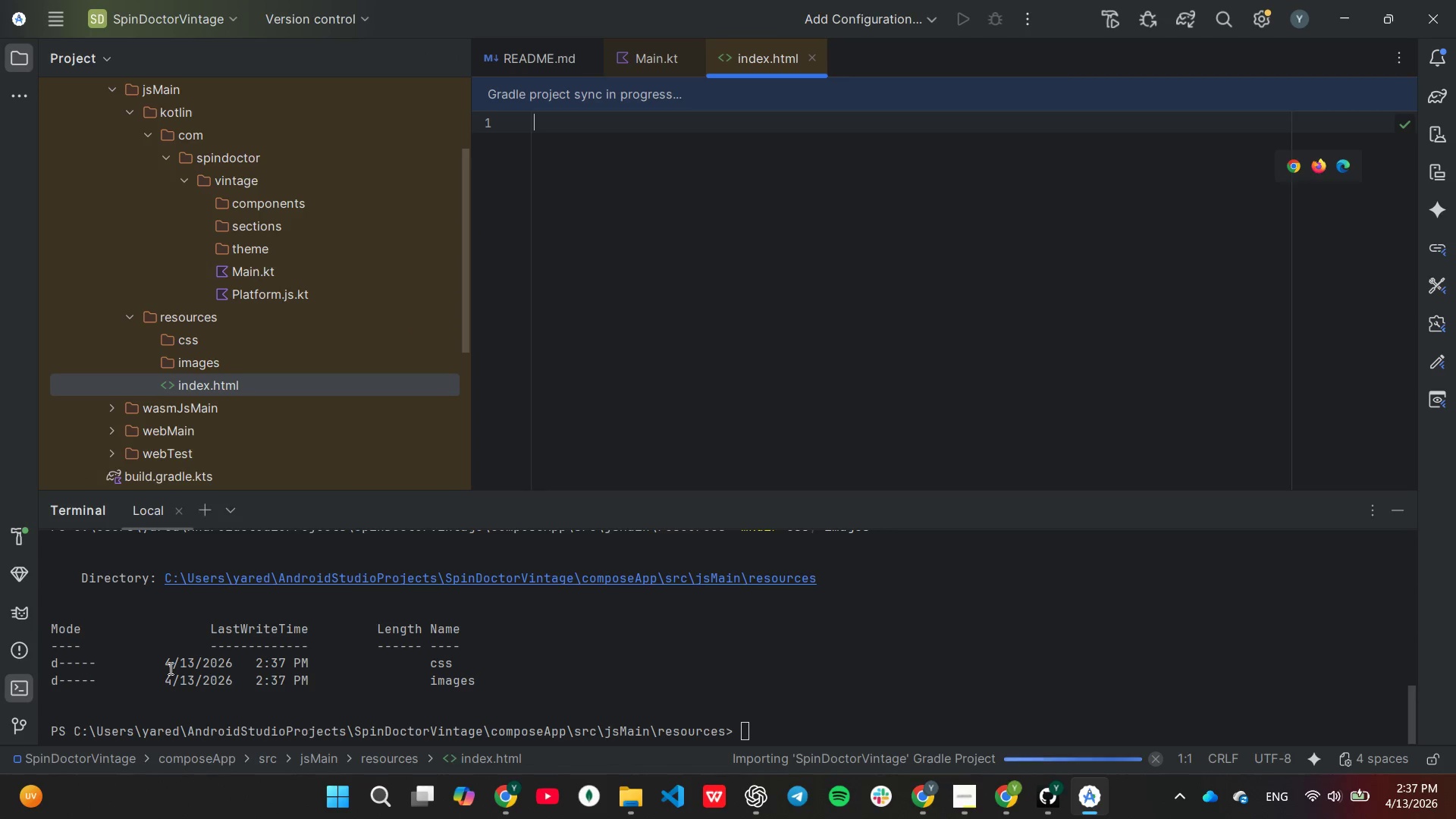 
left_click([2, 540])
 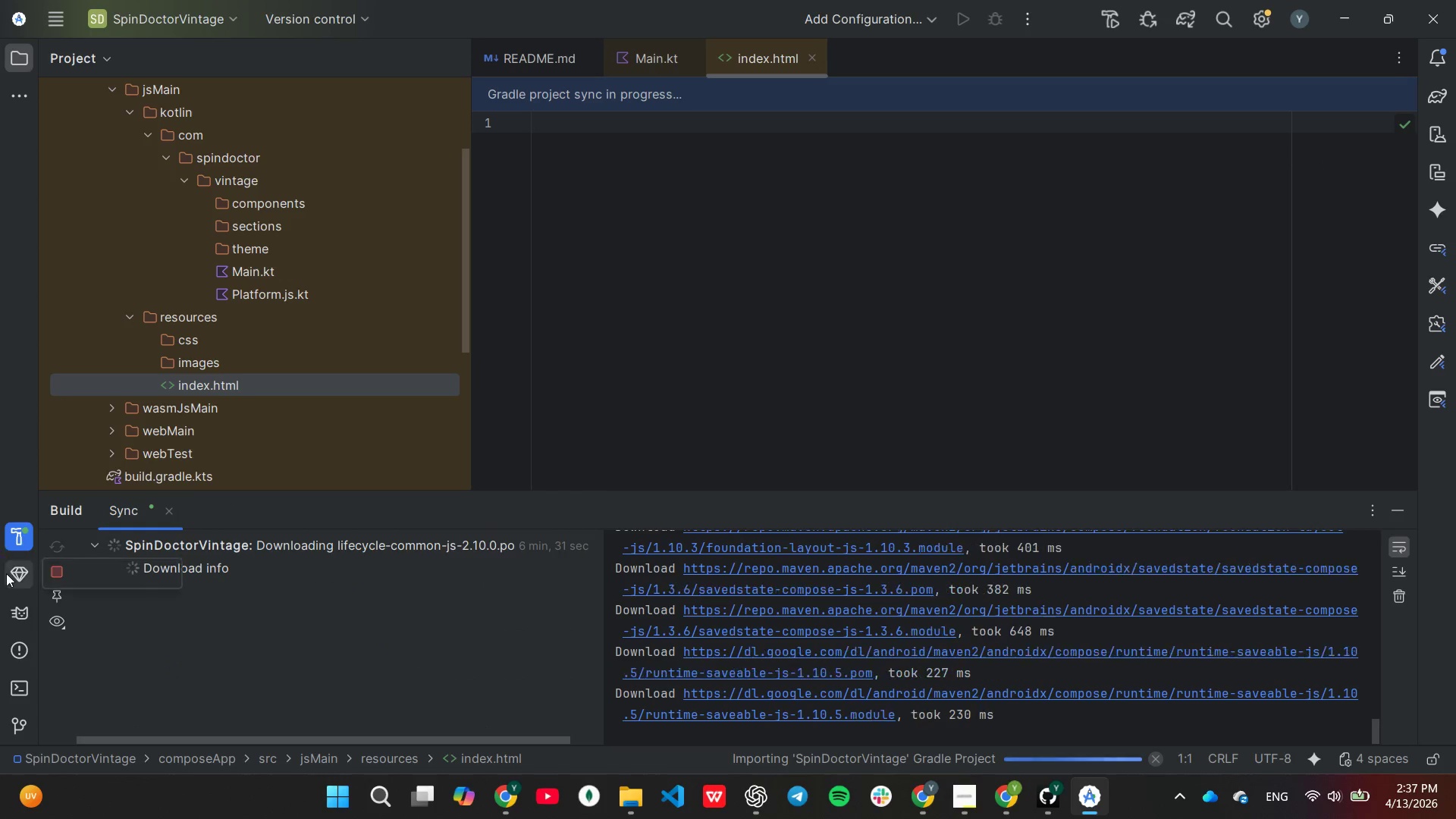 
left_click([8, 676])
 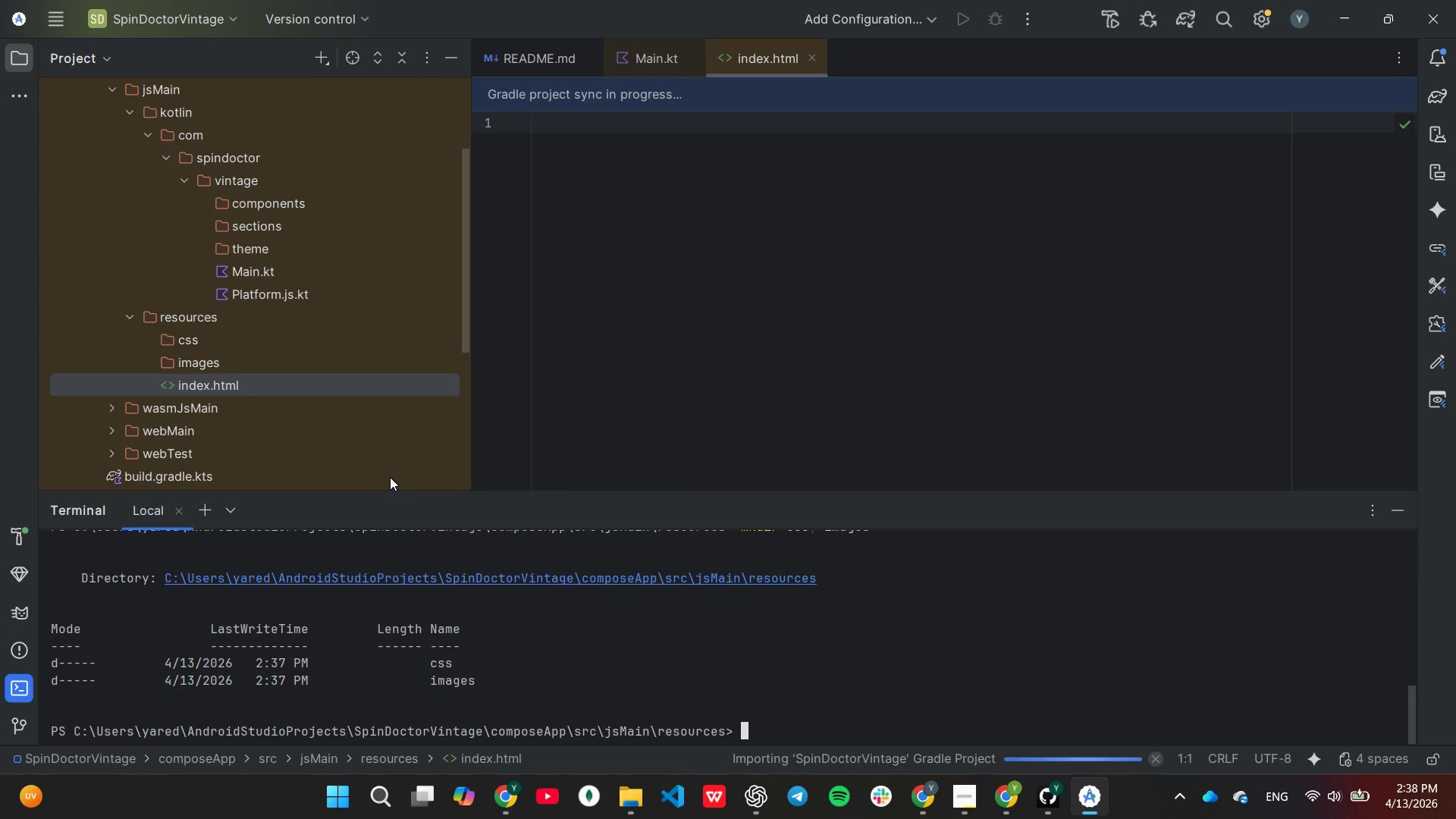 
wait(5.94)
 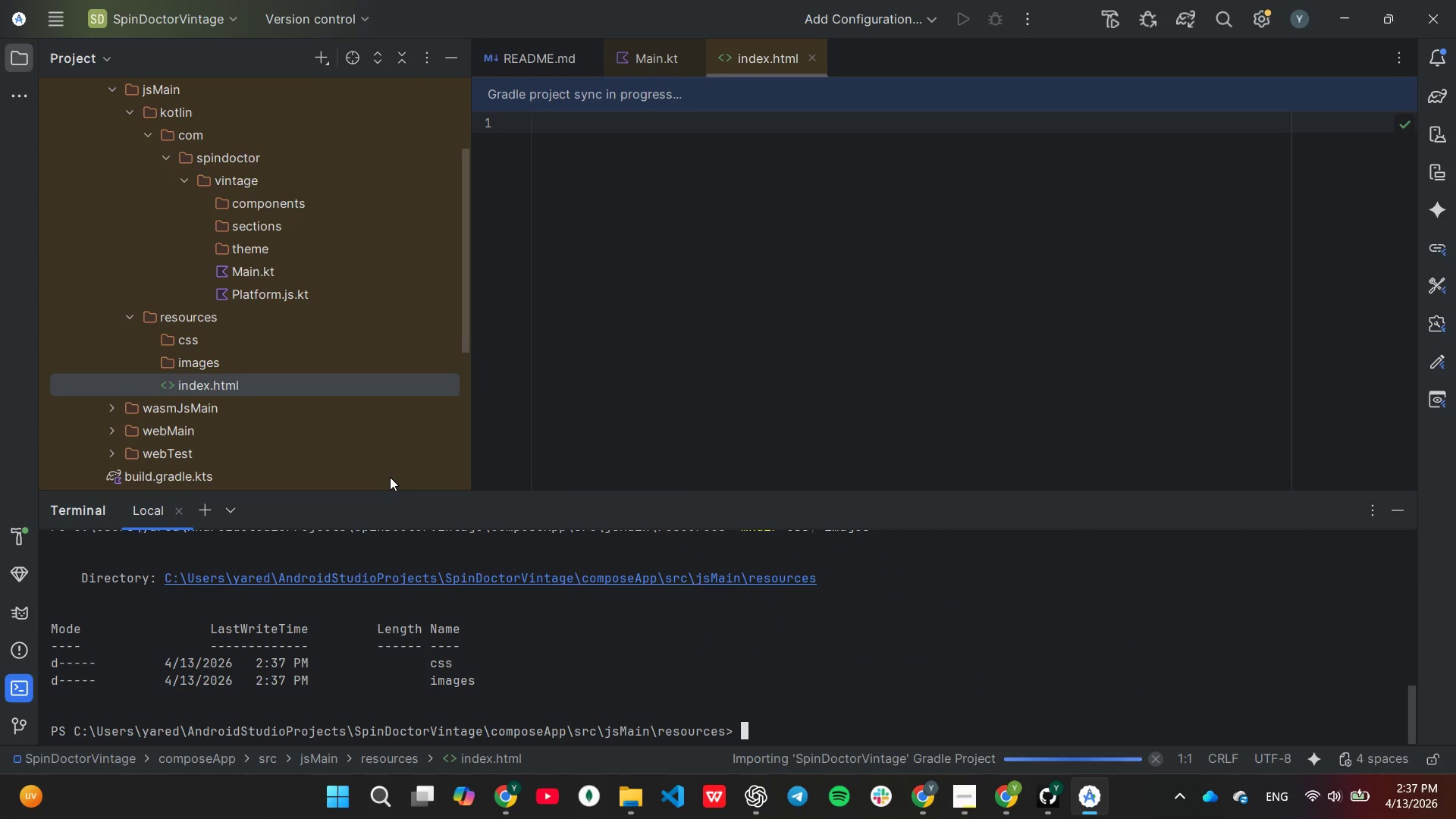 
scroll: coordinate [390, 477], scroll_direction: none, amount: 0.0
 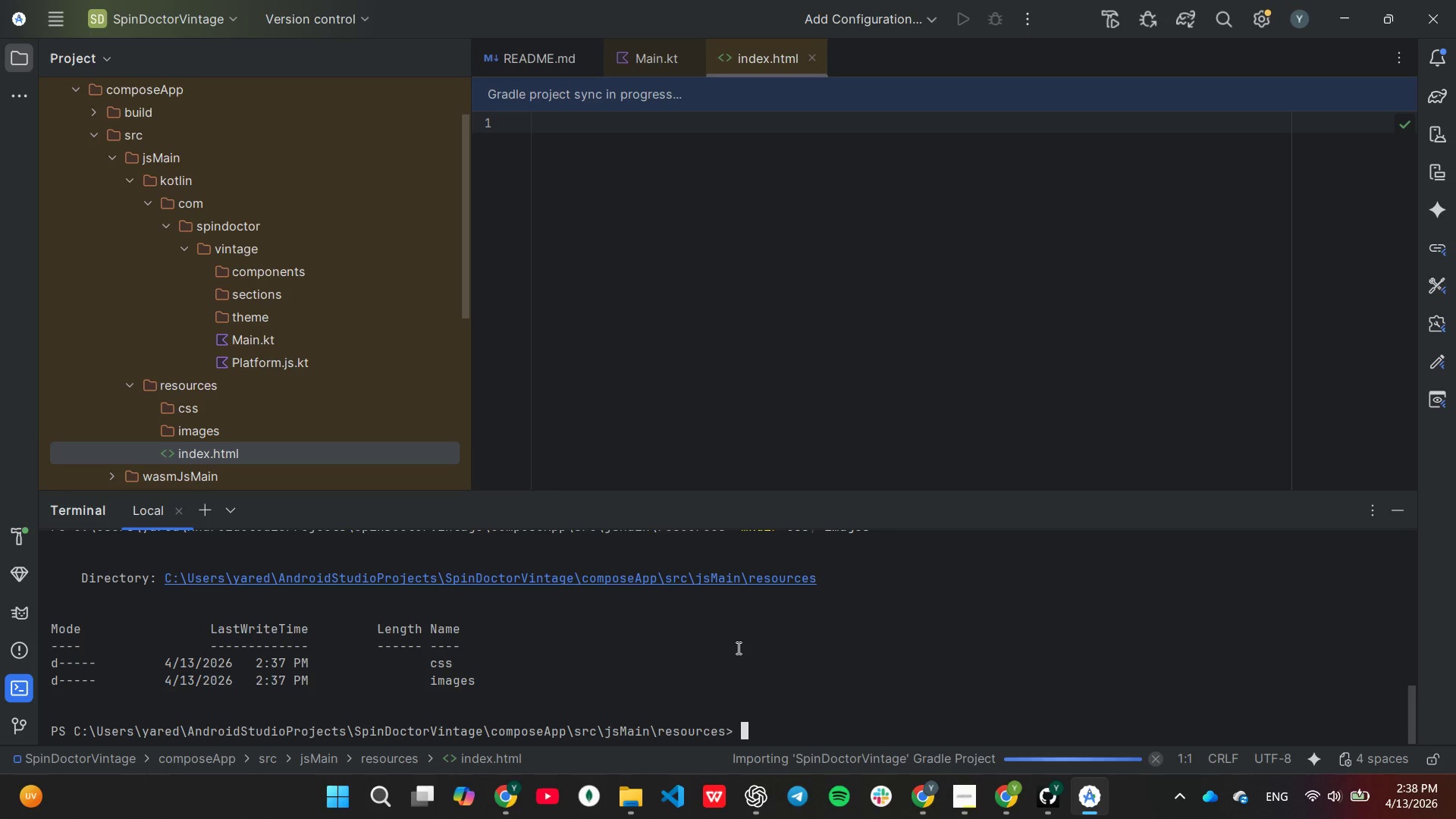 
wait(14.07)
 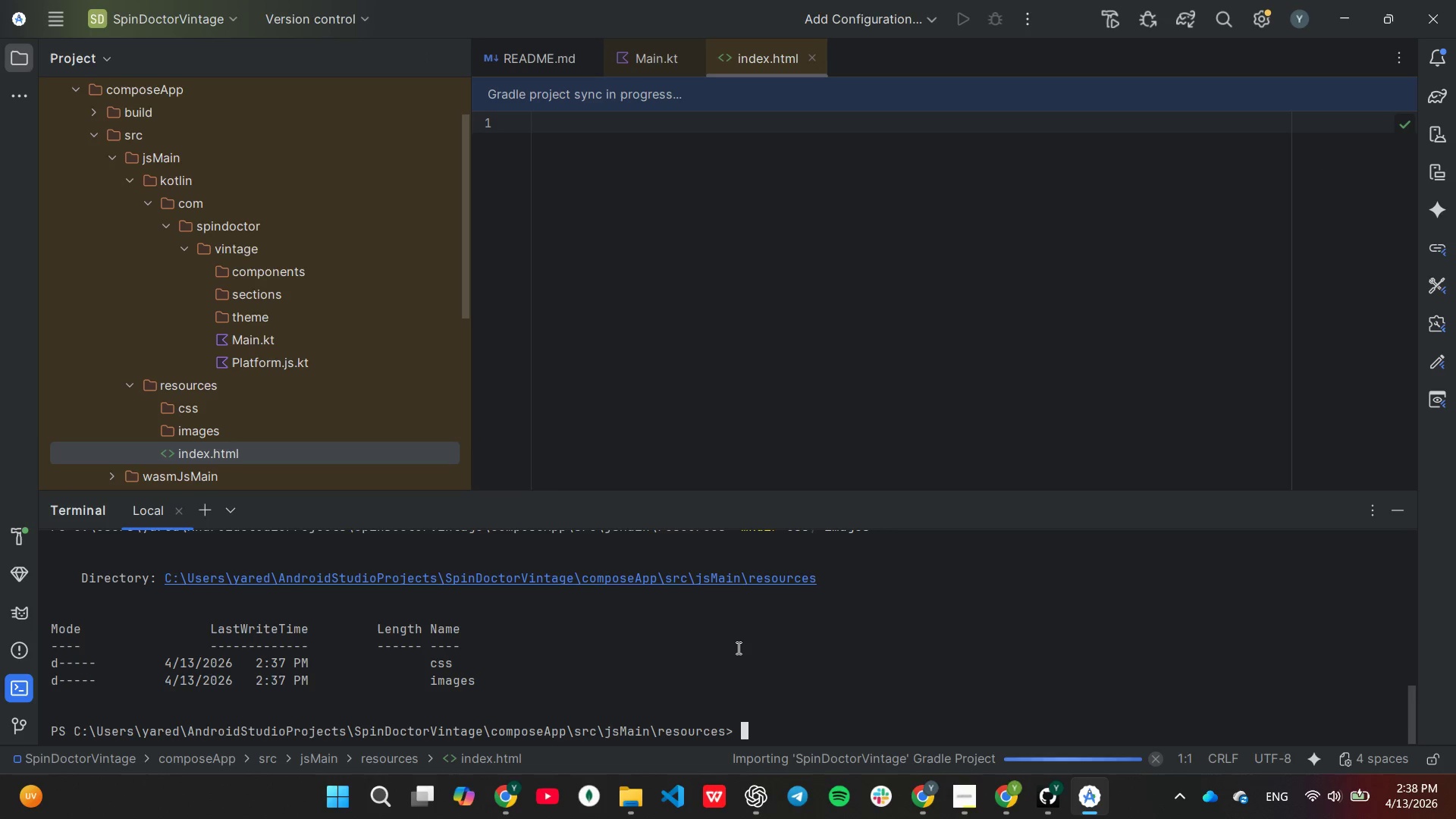 
left_click([571, 270])
 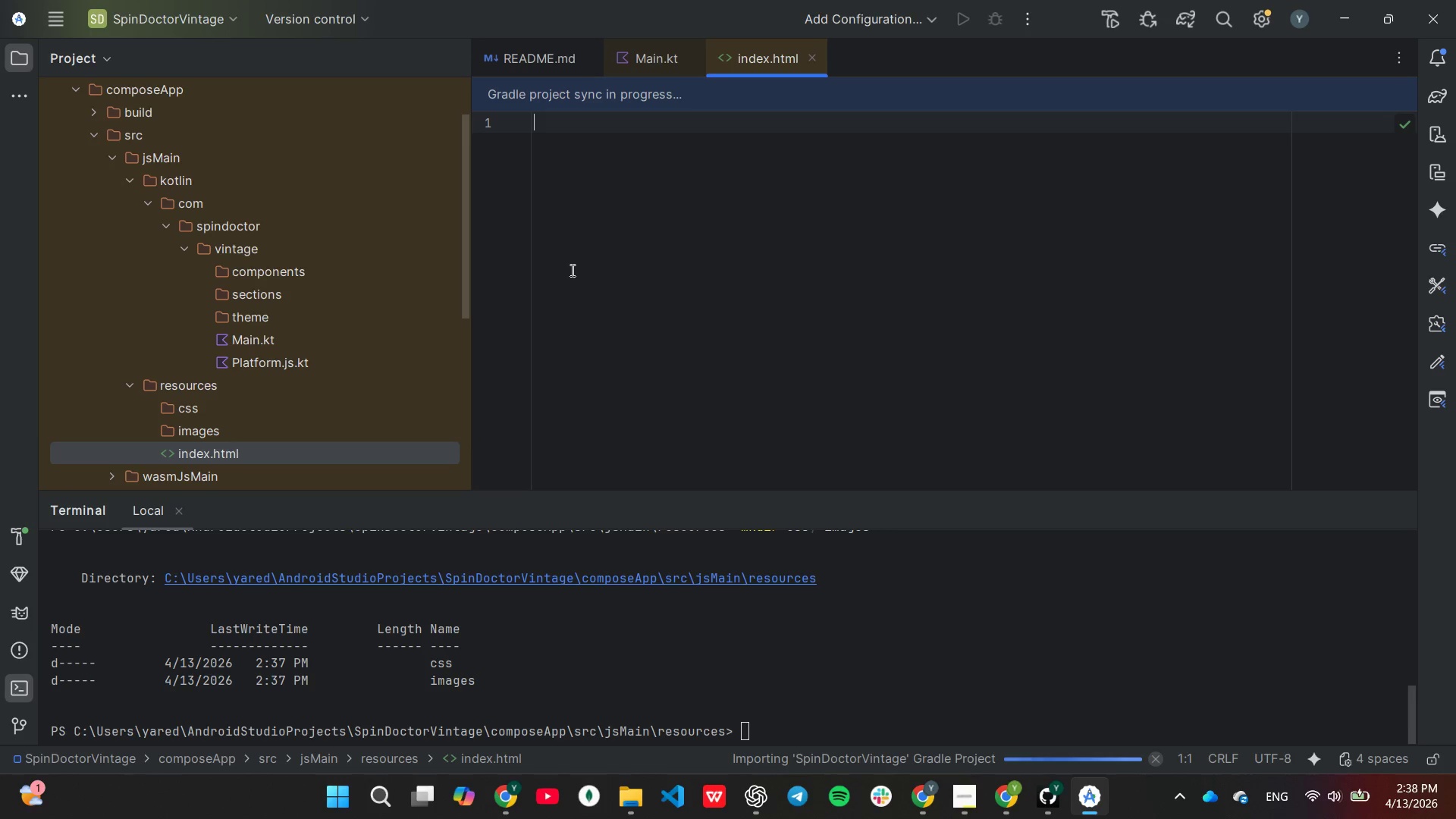 
type(< !DOCTYPE html>)
 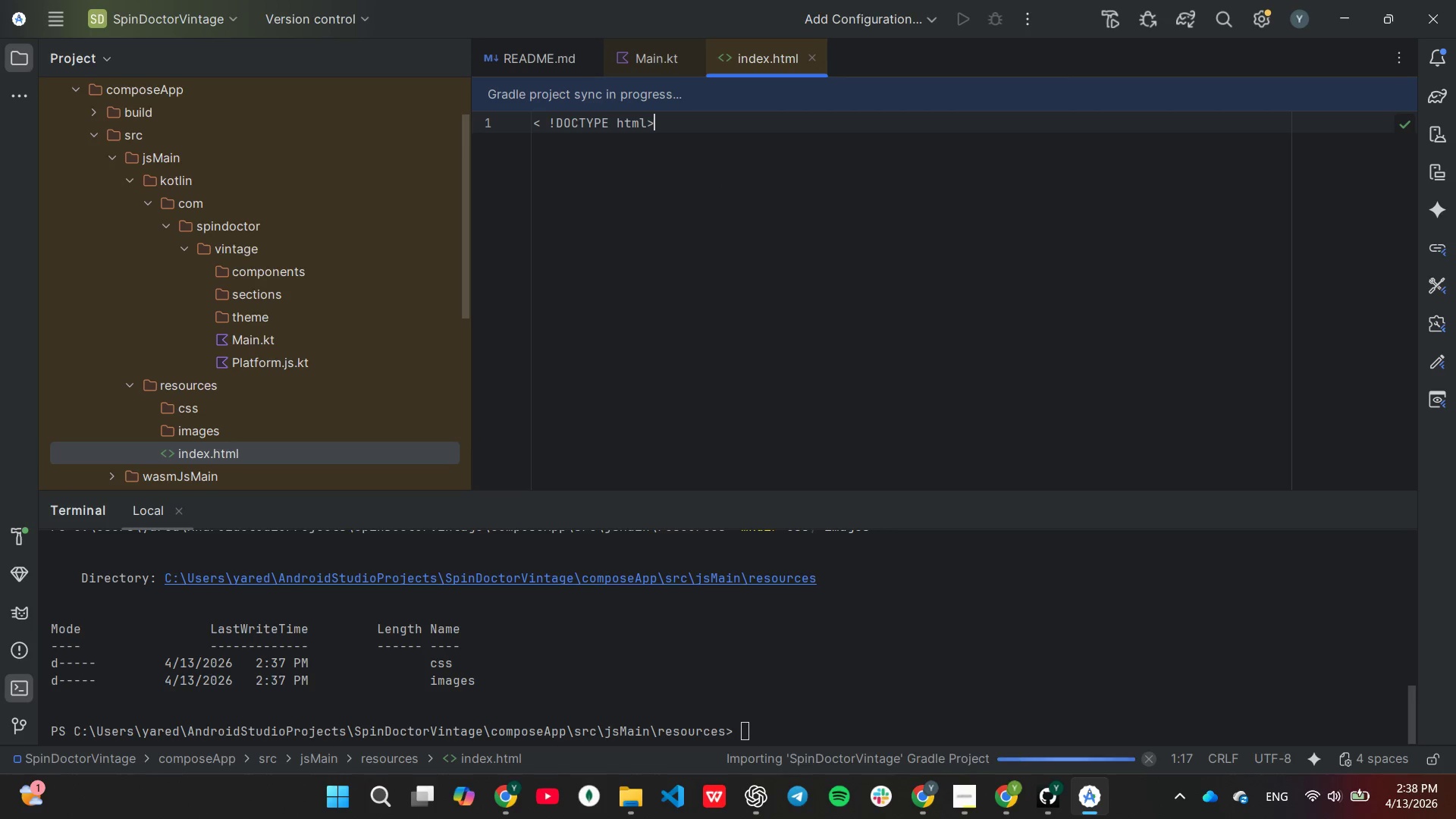 
wait(6.14)
 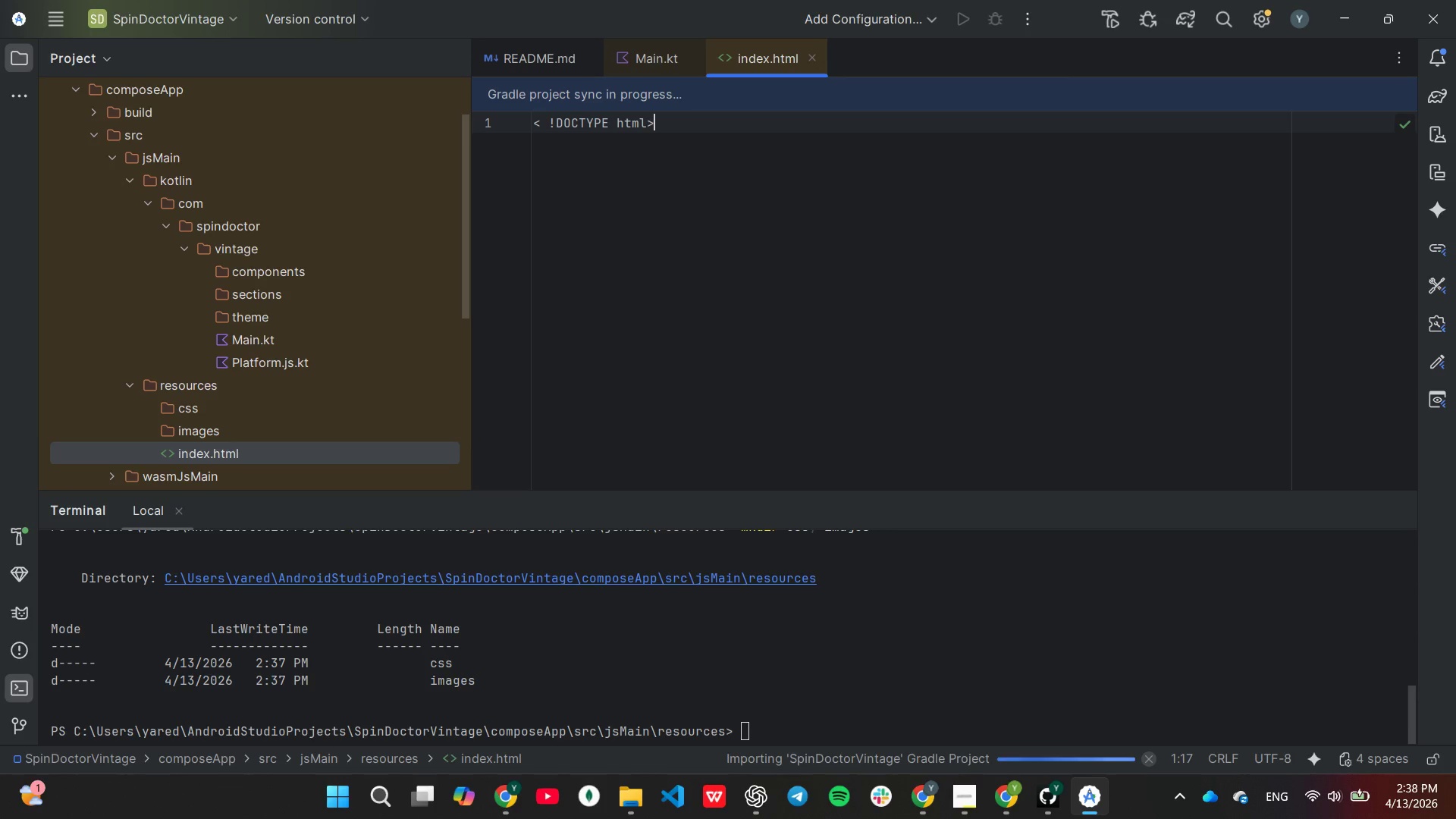 
key(ArrowLeft)
 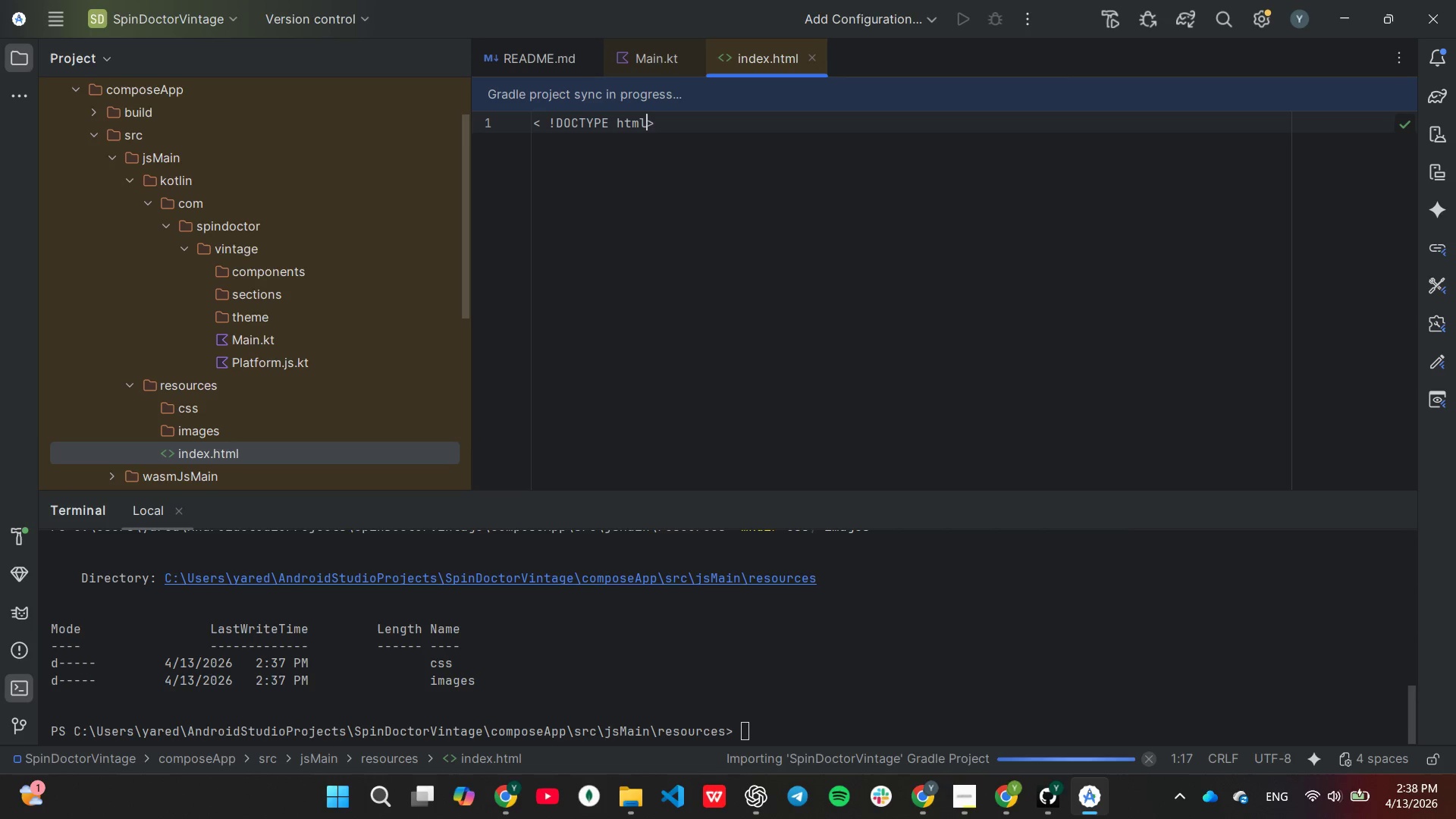 
key(Space)
 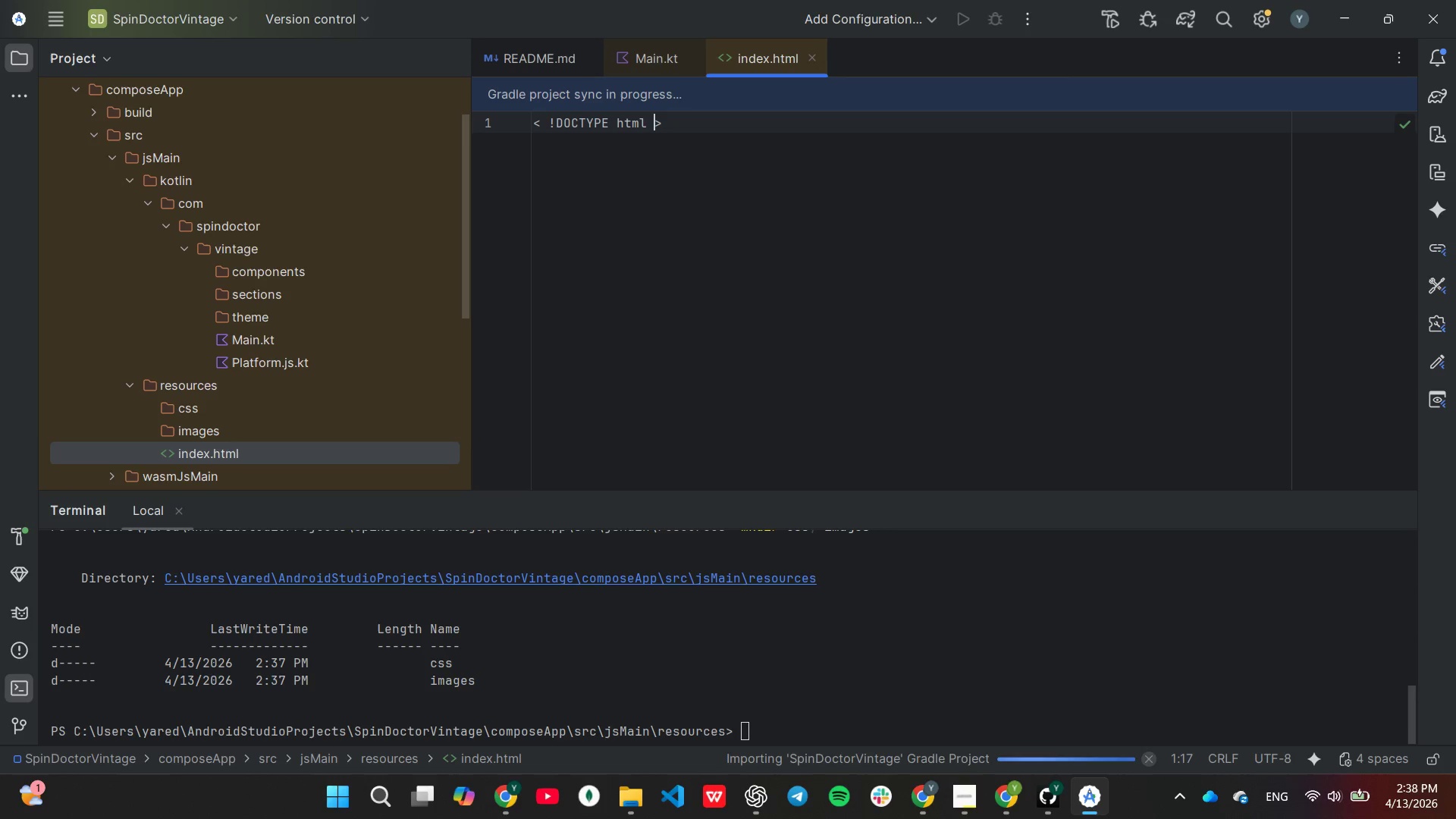 
key(ArrowRight)
 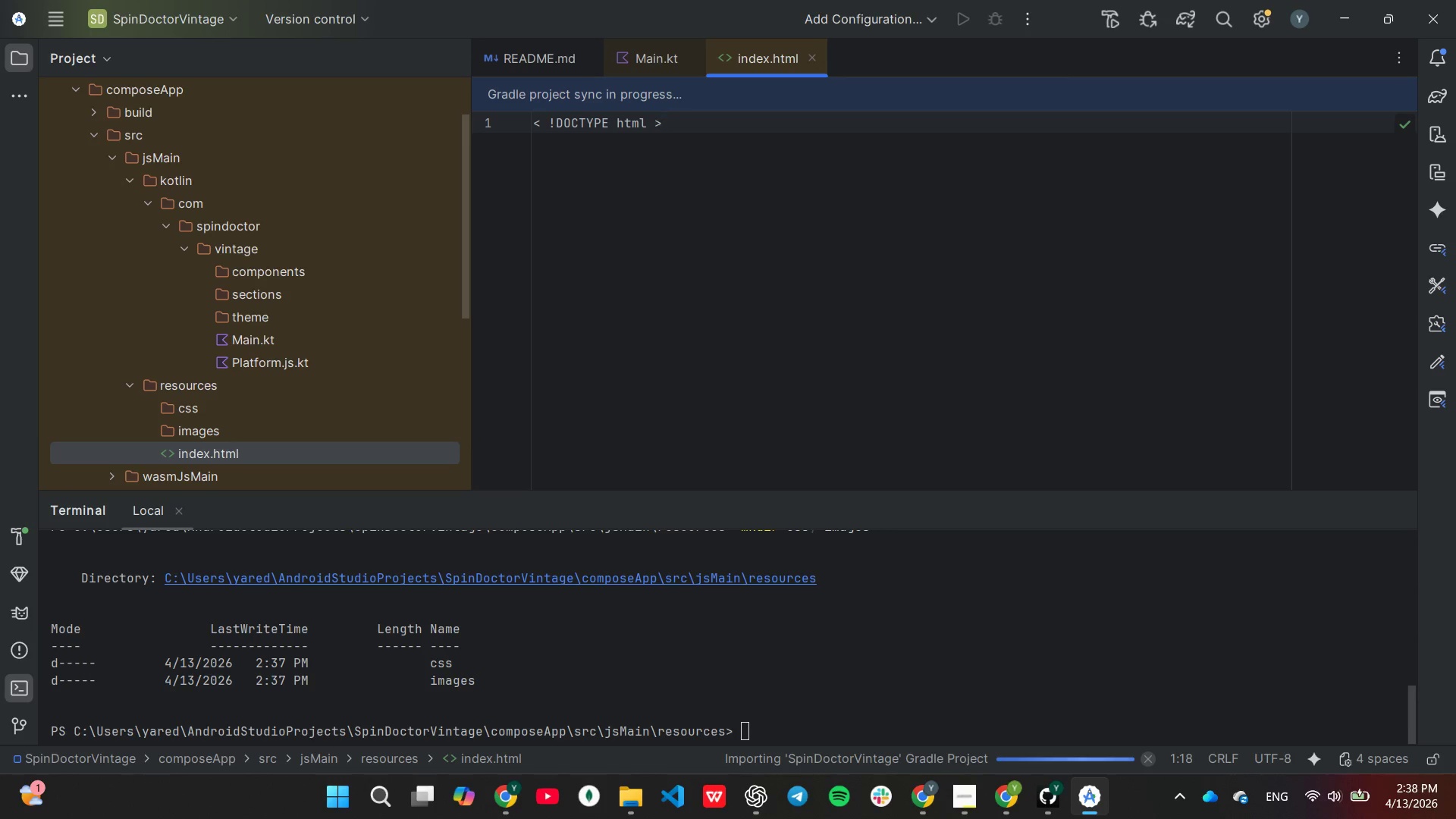 
key(Enter)
 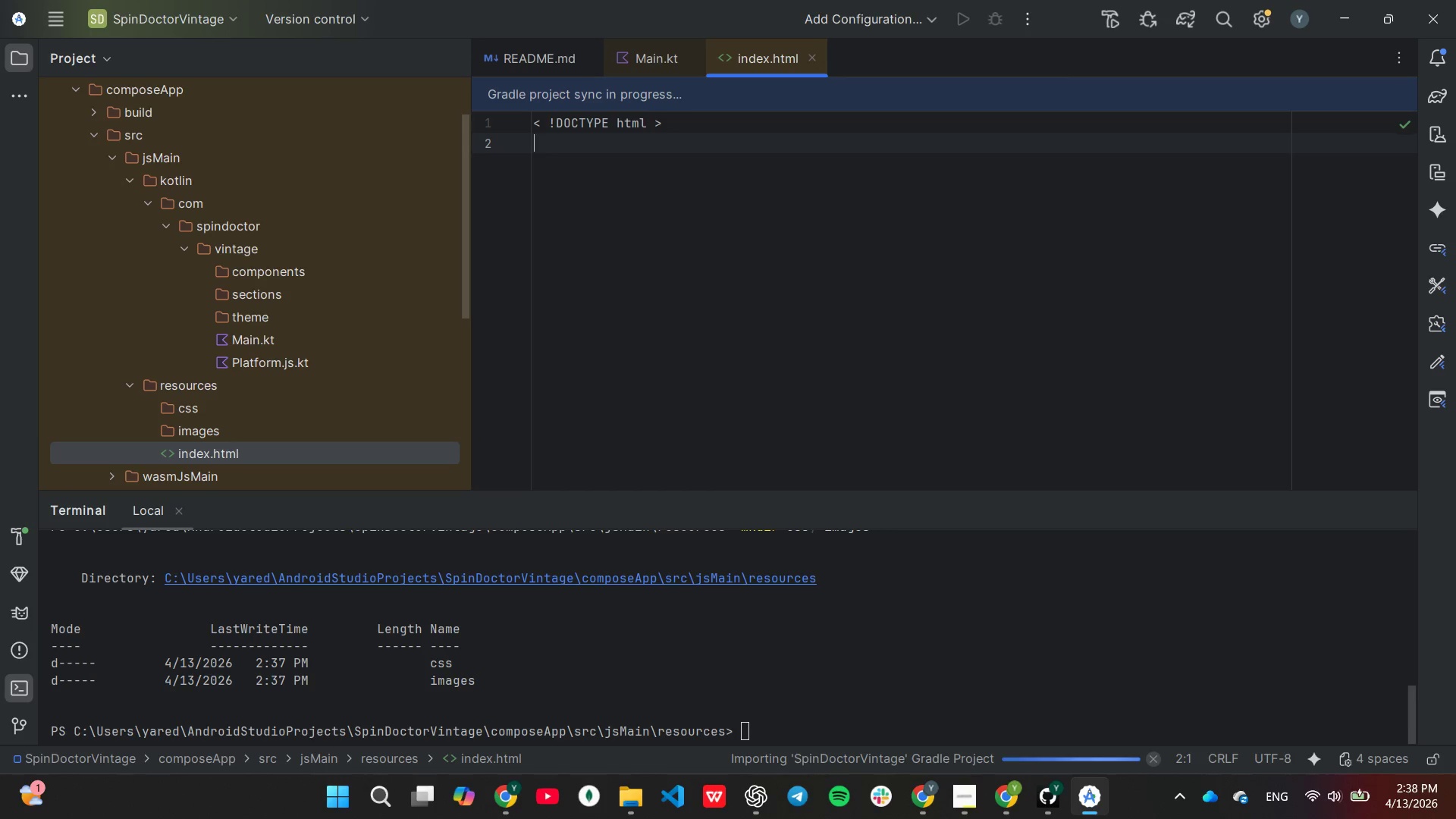 
type(<html)
key(Backspace)
key(Backspace)
type(m)
 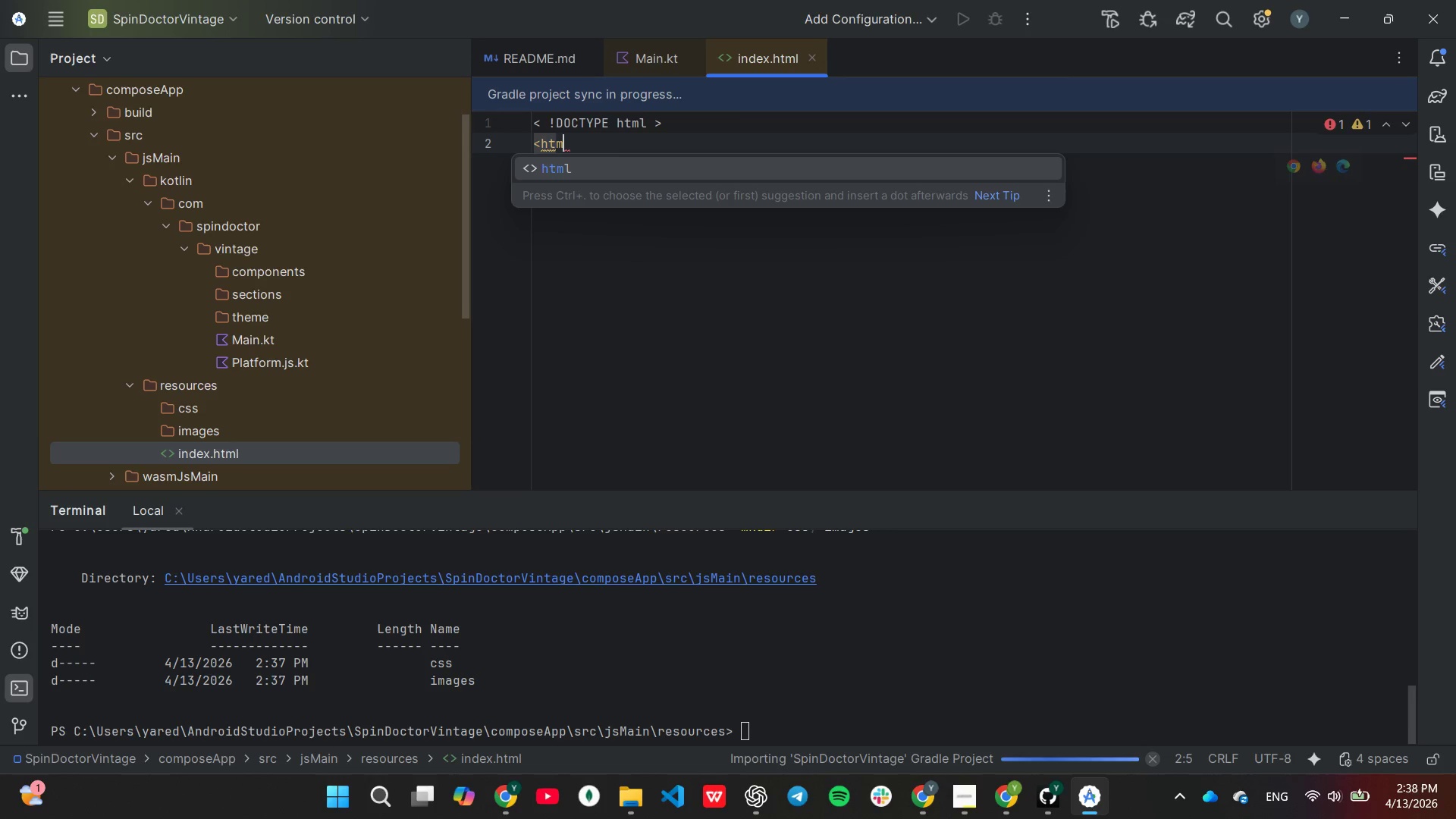 
key(Enter)
 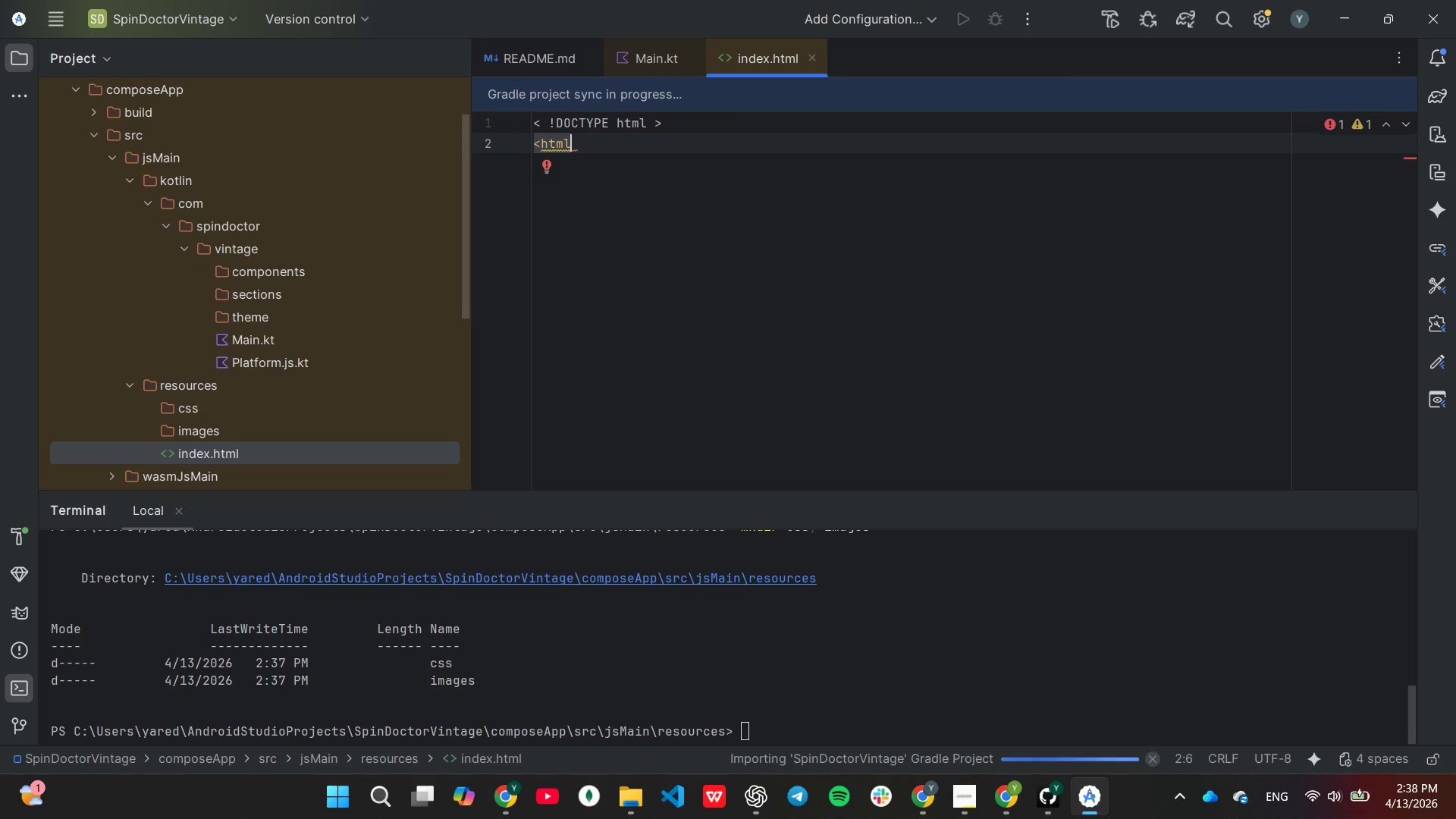 
type( lan)
 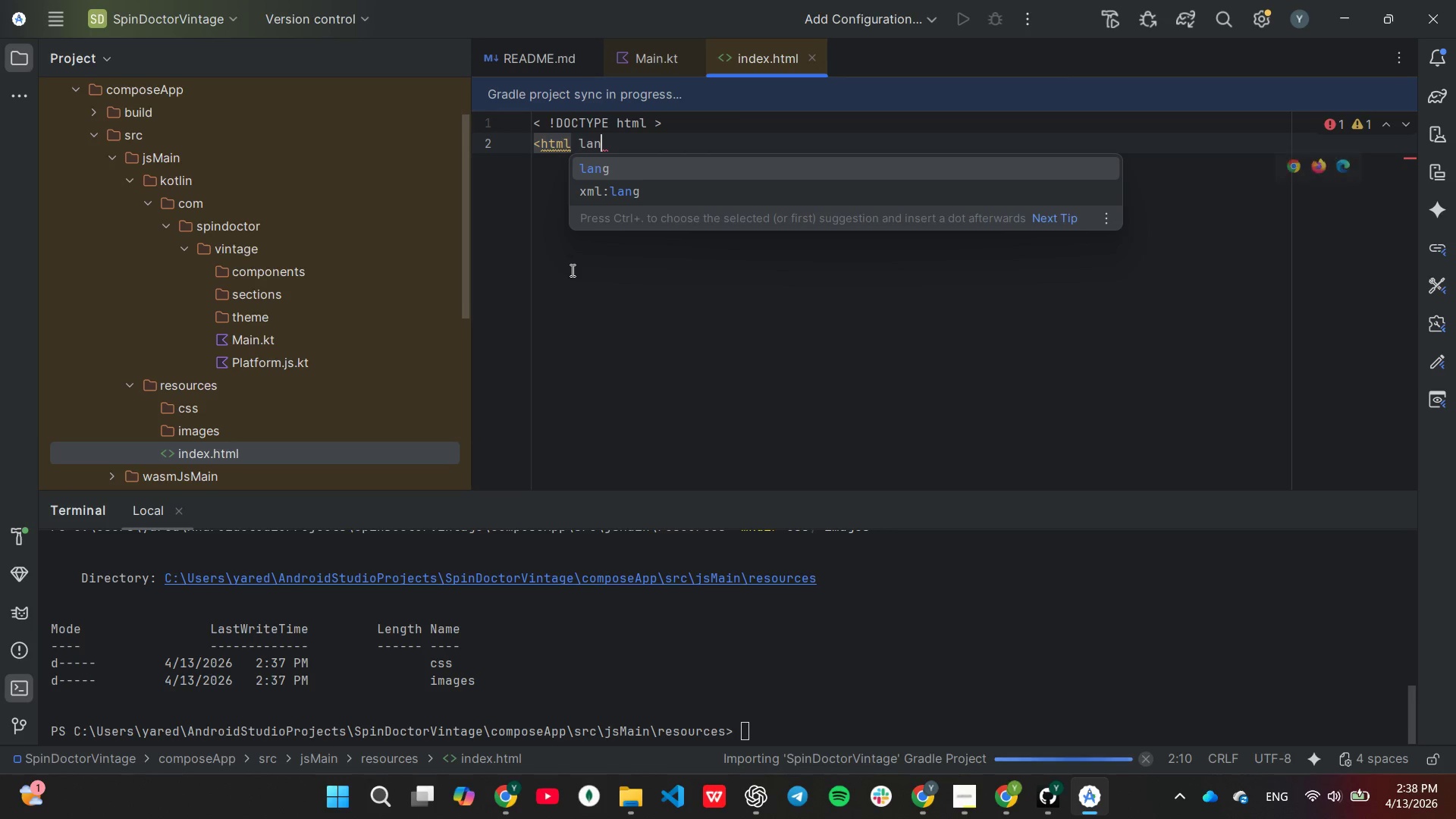 
key(Enter)
 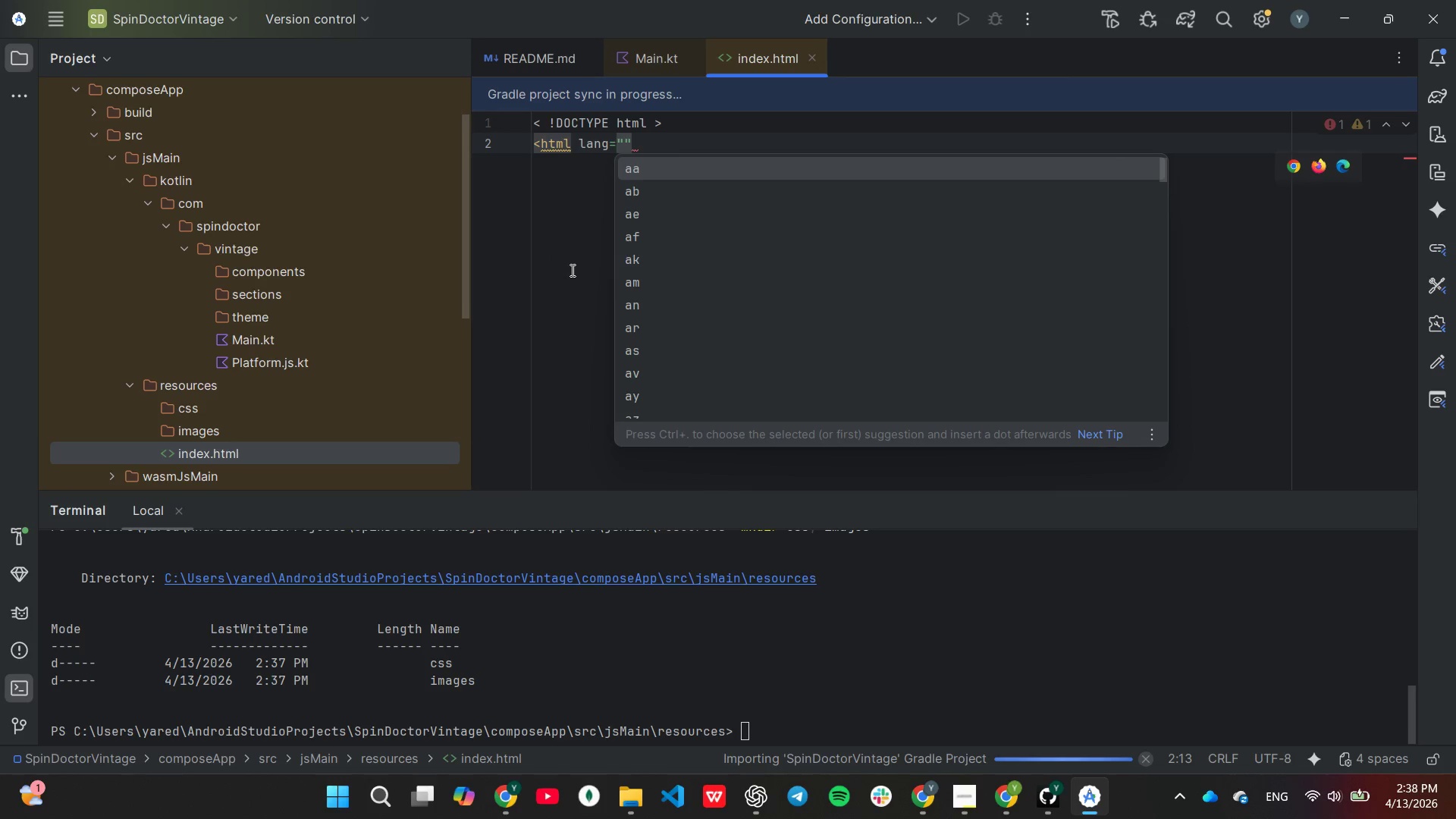 
type(en)
 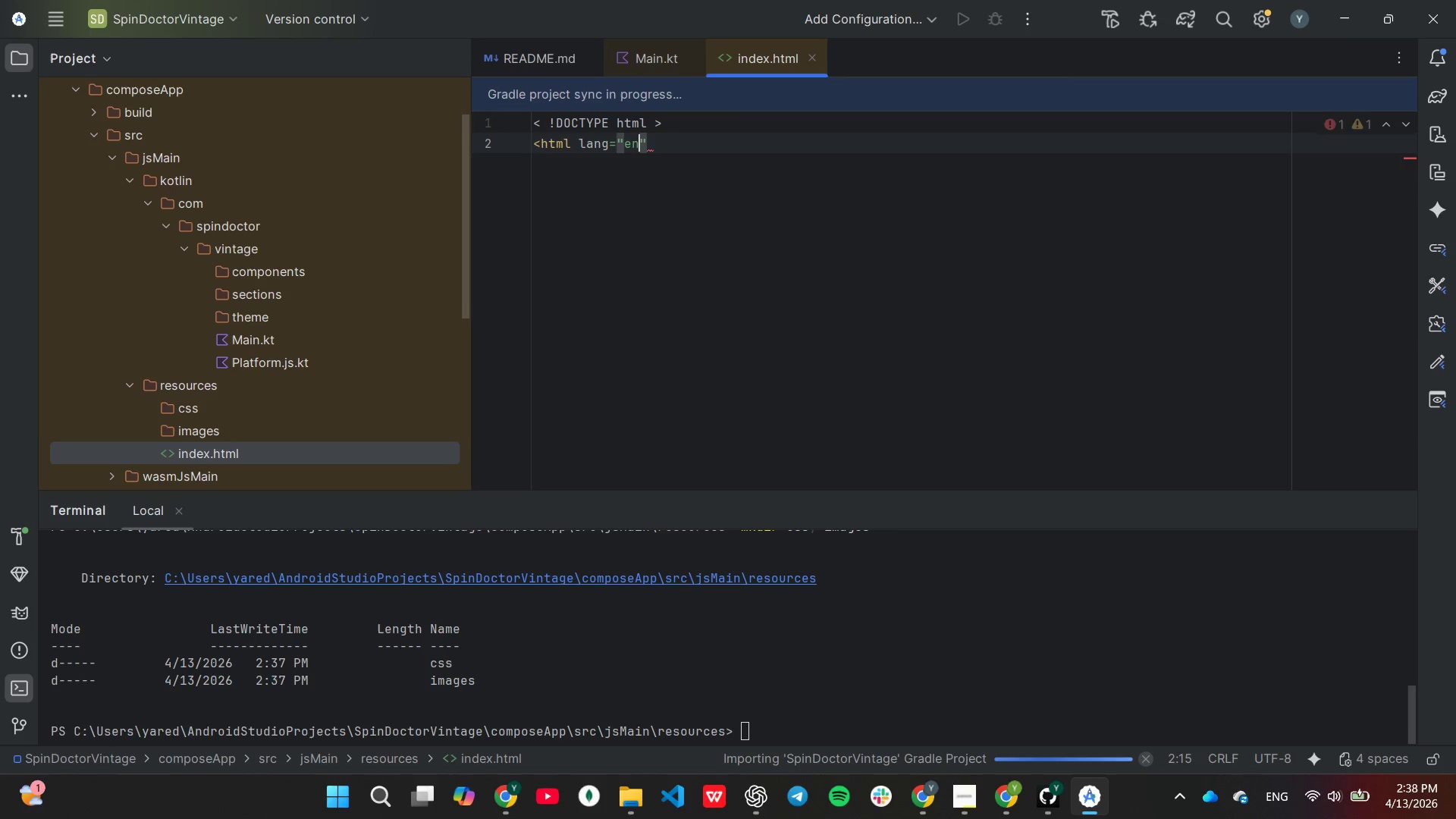 
key(ArrowRight)
 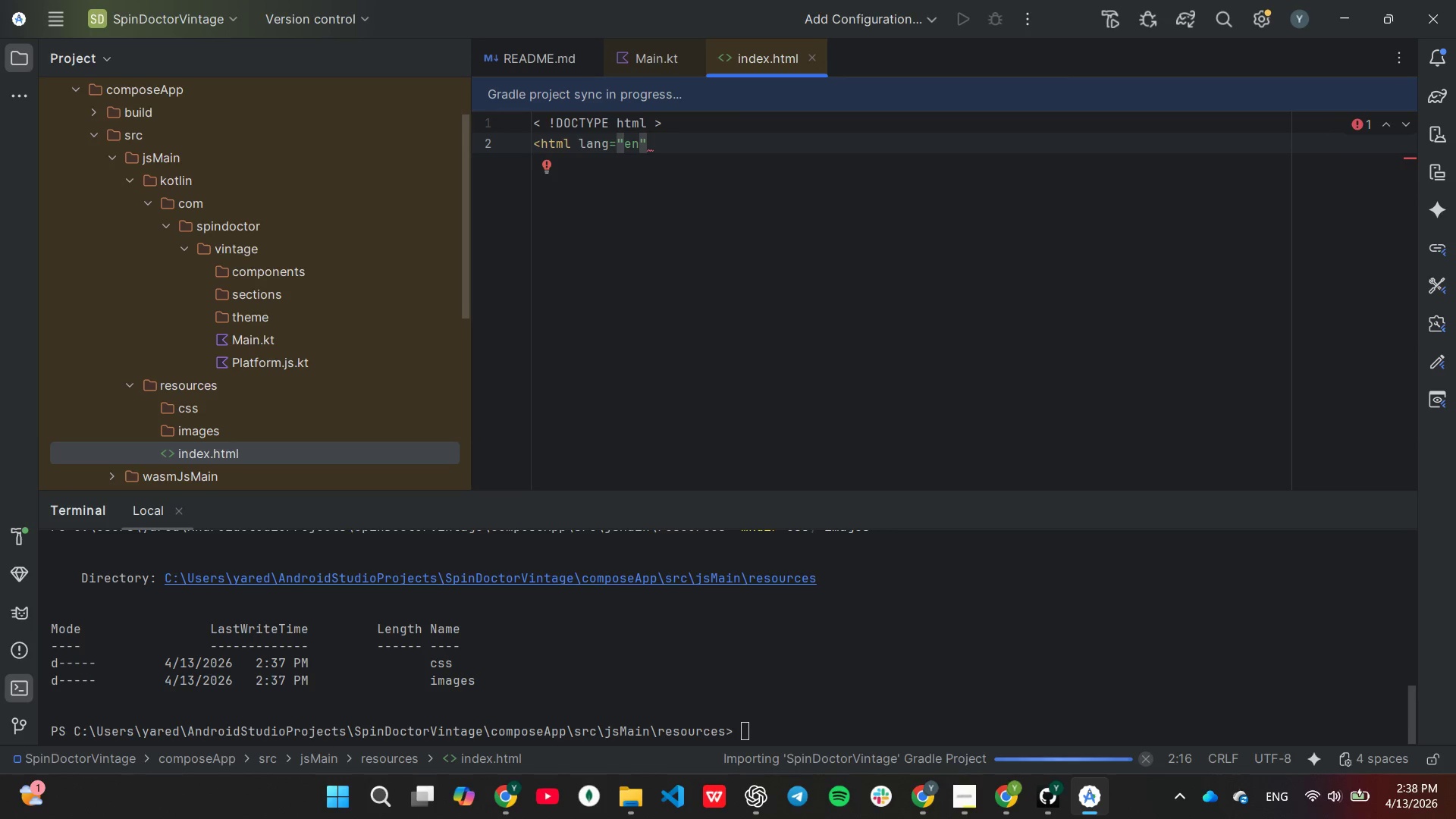 
key(Shift+ShiftLeft)
 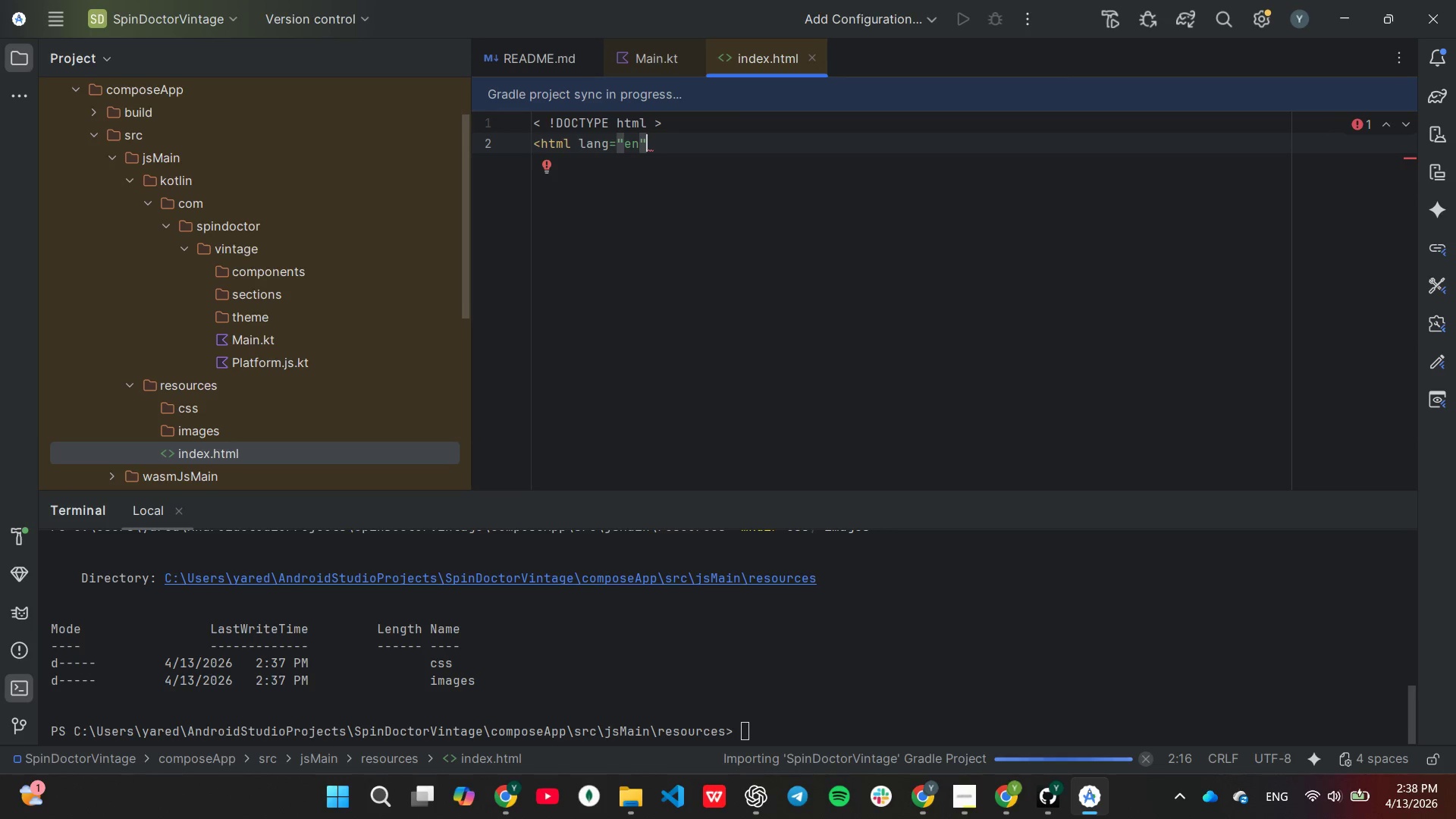 
key(Shift+Period)
 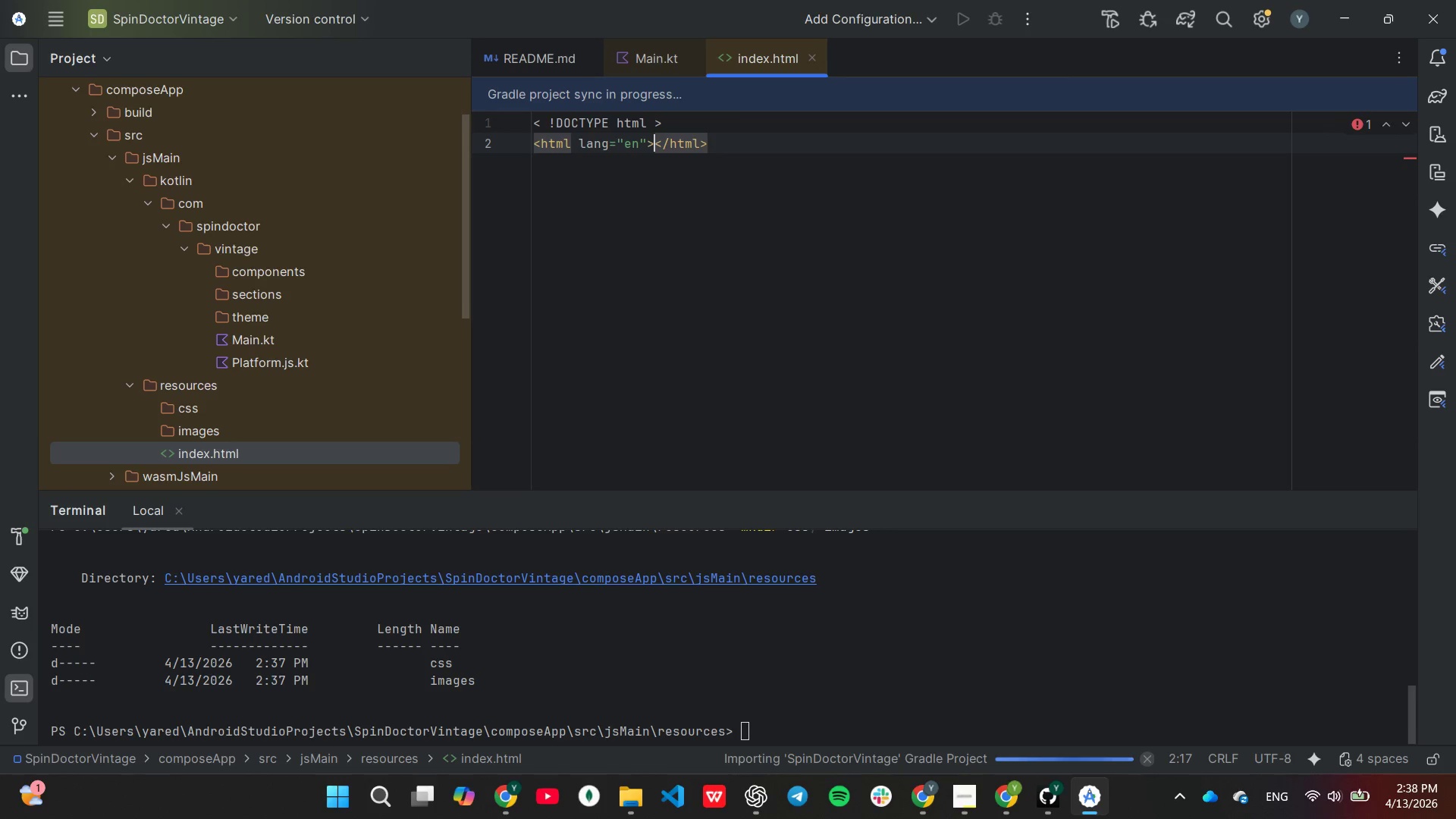 
key(Enter)
 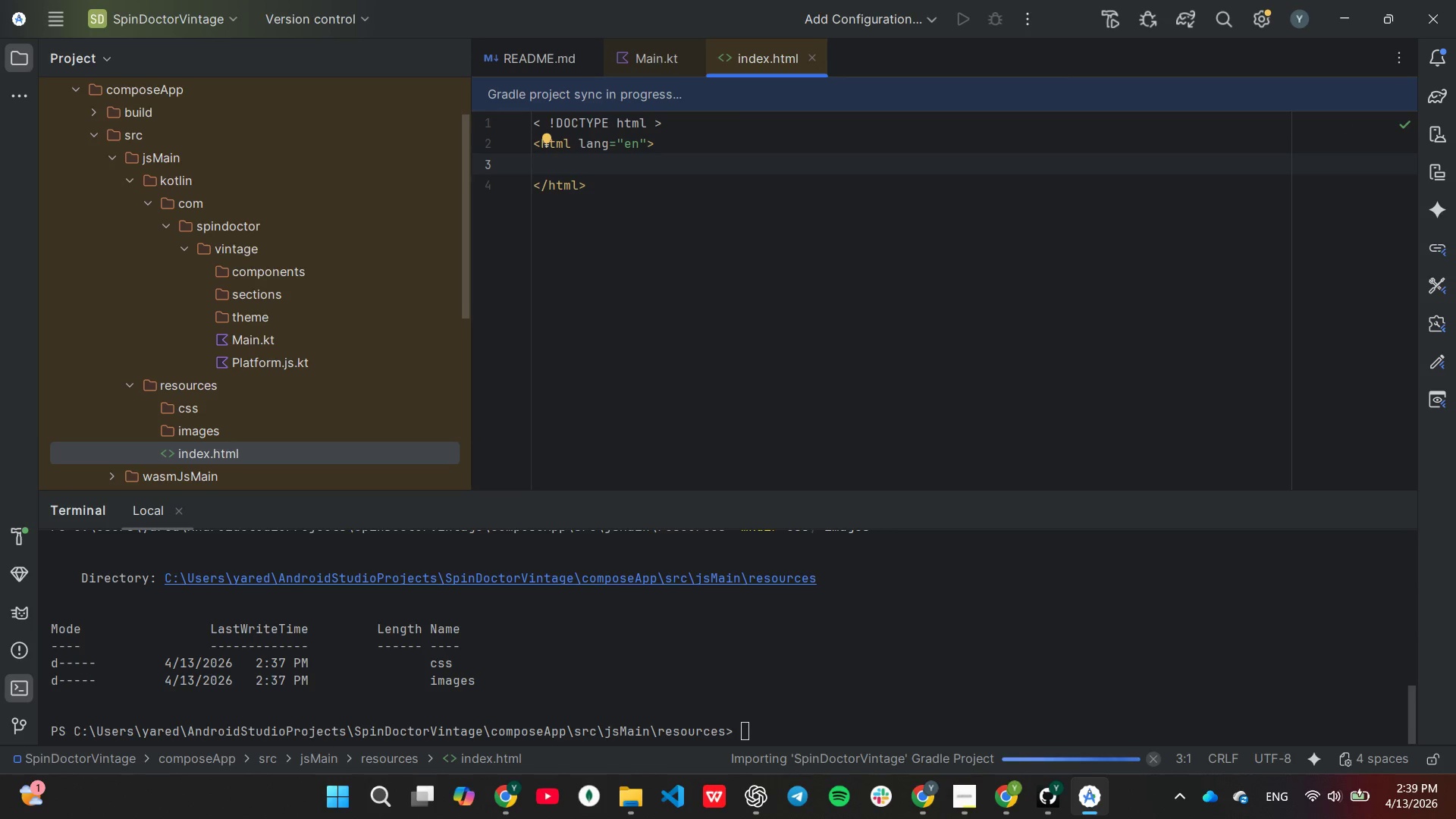 
type(<head)
 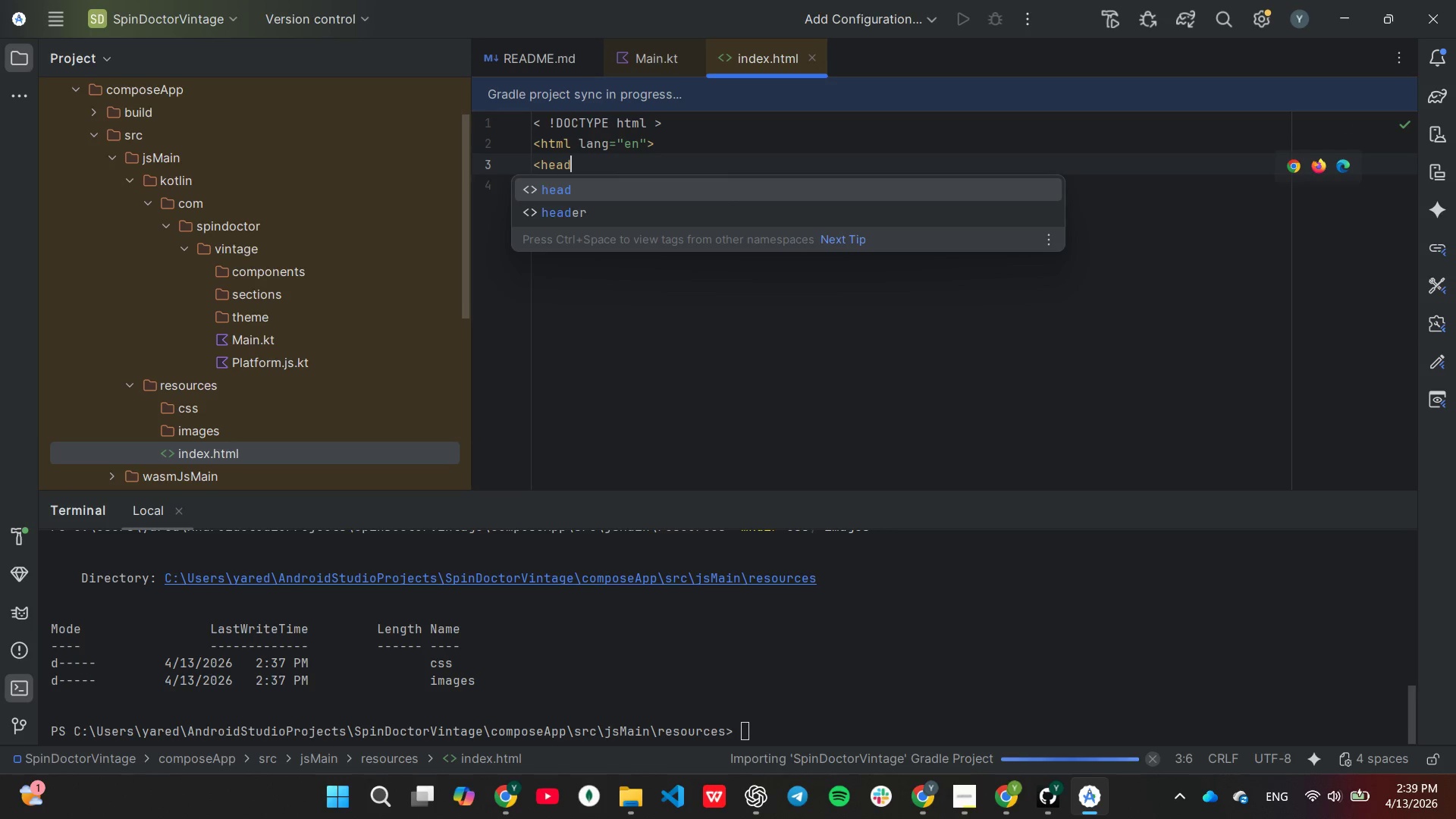 
key(Enter)
 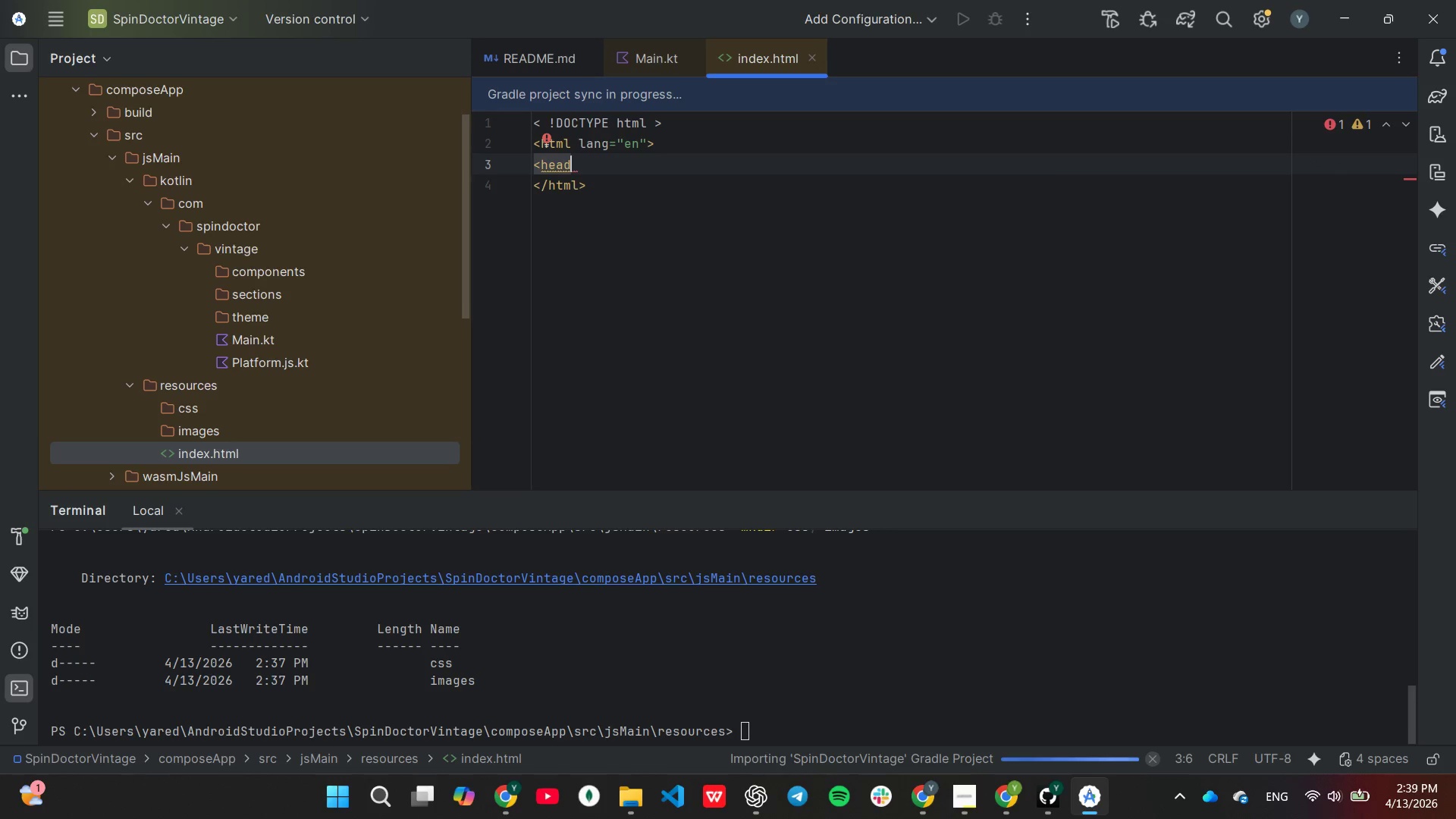 
key(Shift+ShiftLeft)
 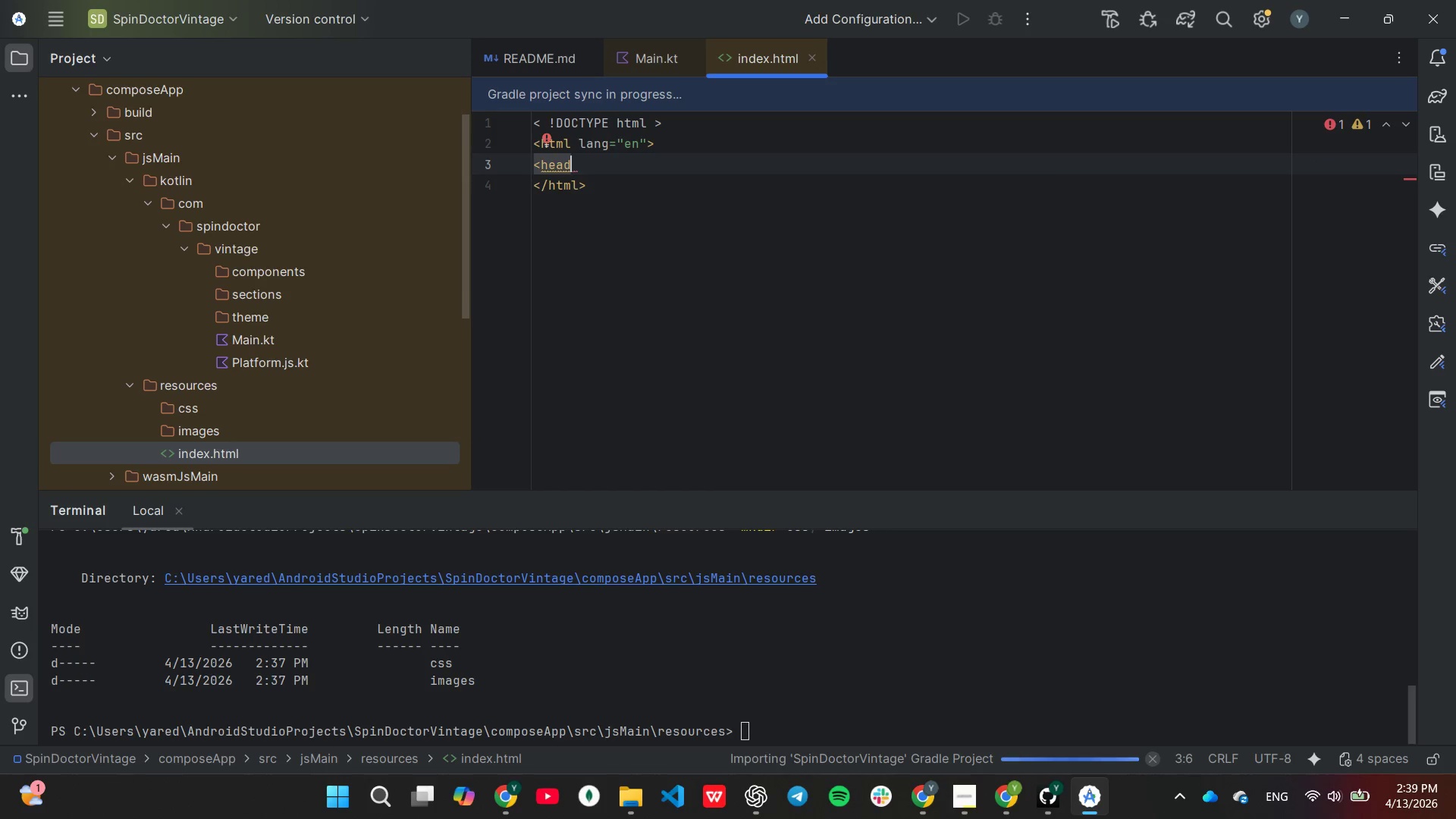 
key(Shift+Period)
 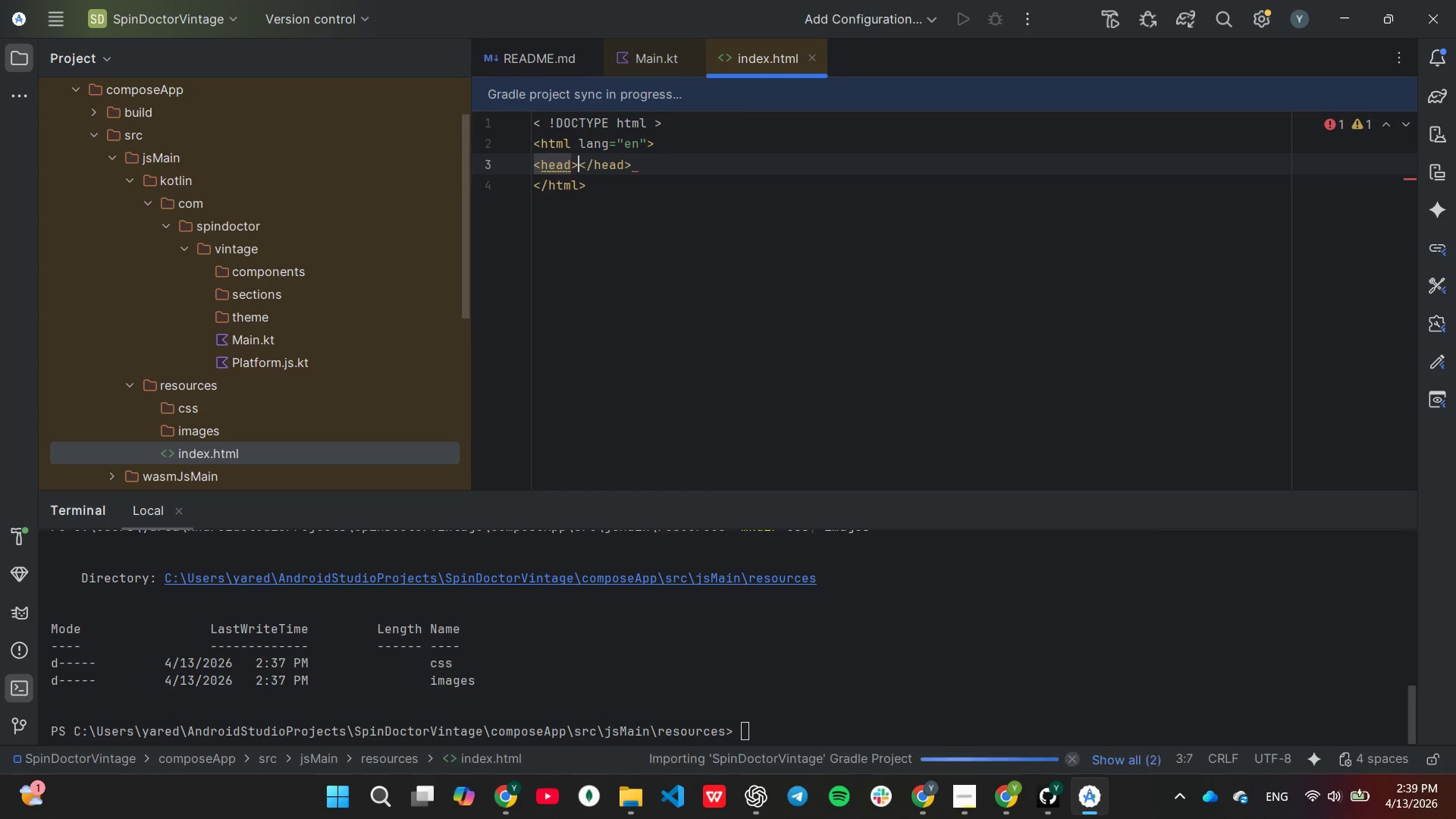 
key(Enter)
 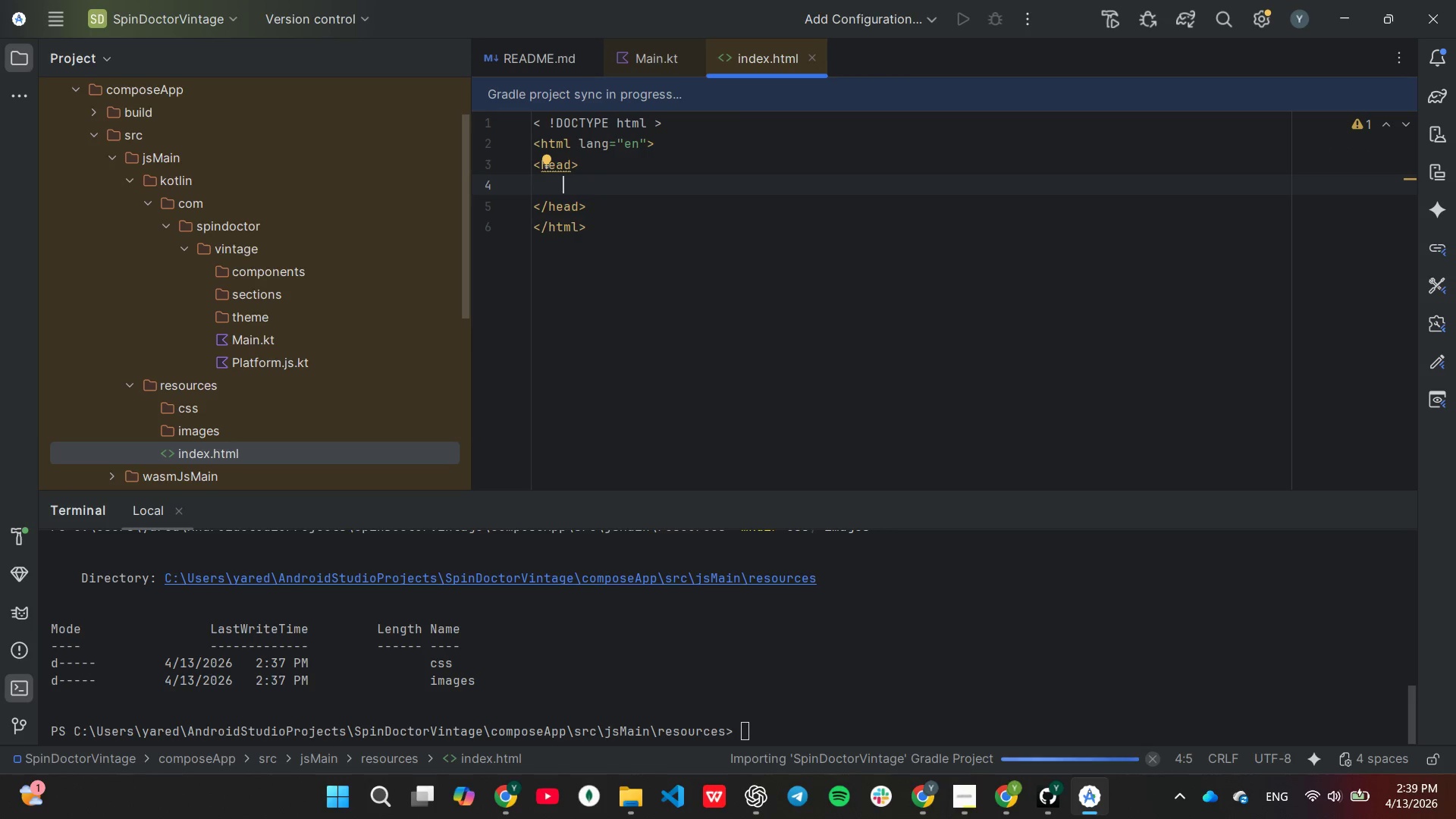 
type(< met)
key(Backspace)
key(Backspace)
key(Backspace)
key(Backspace)
type(meta charset)
key(Tab)
 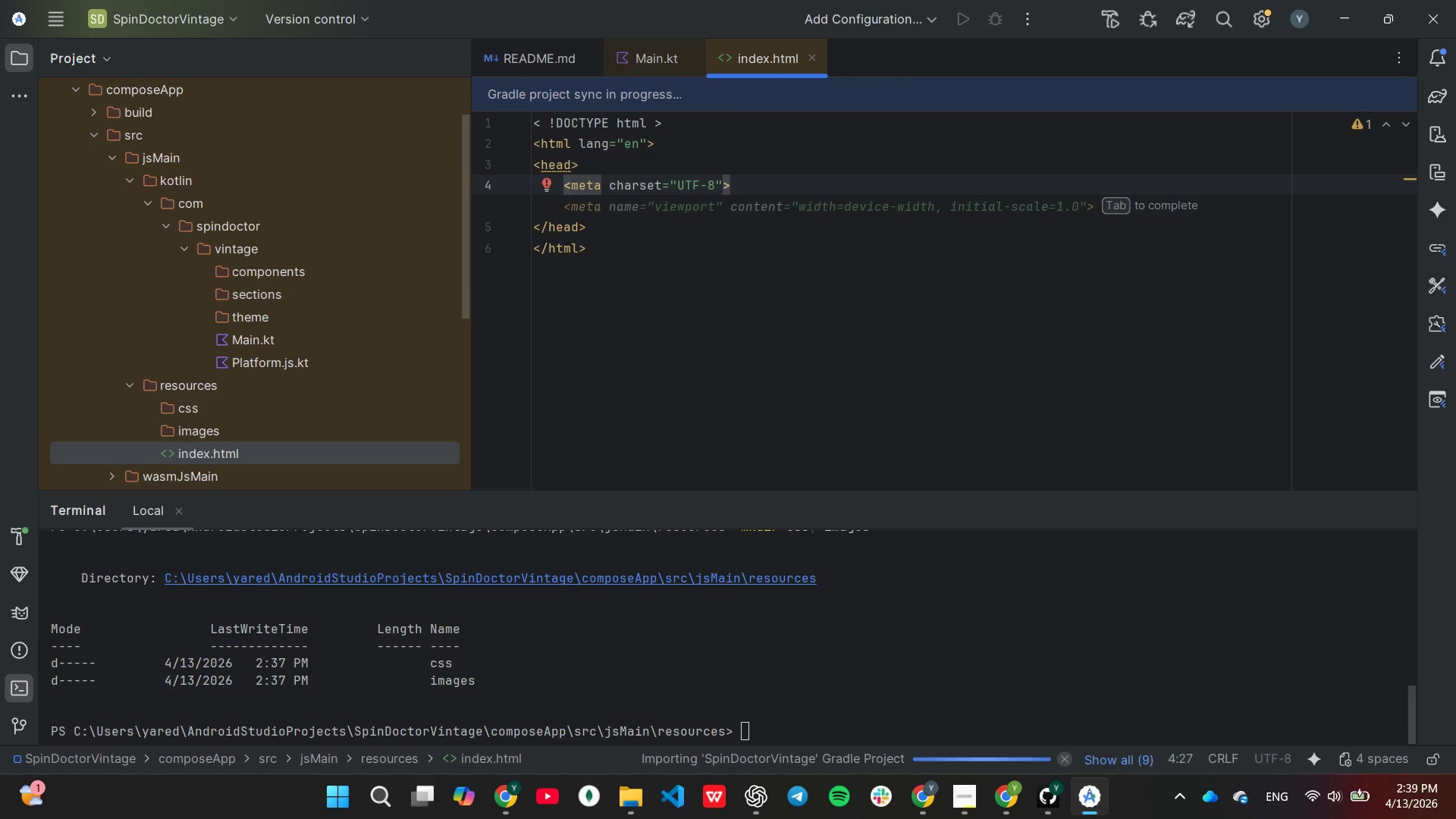 
wait(8.74)
 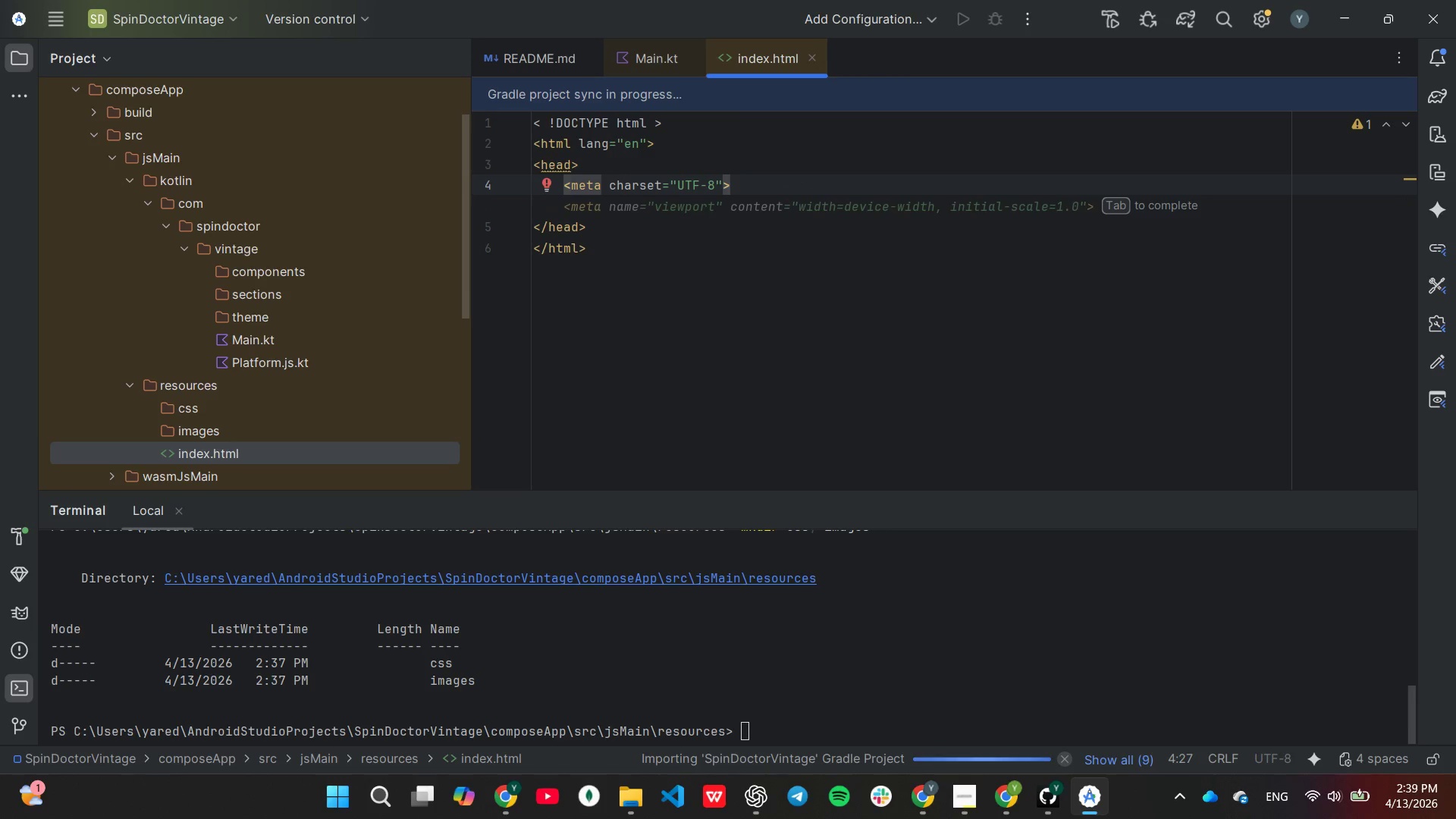 
key(Tab)
 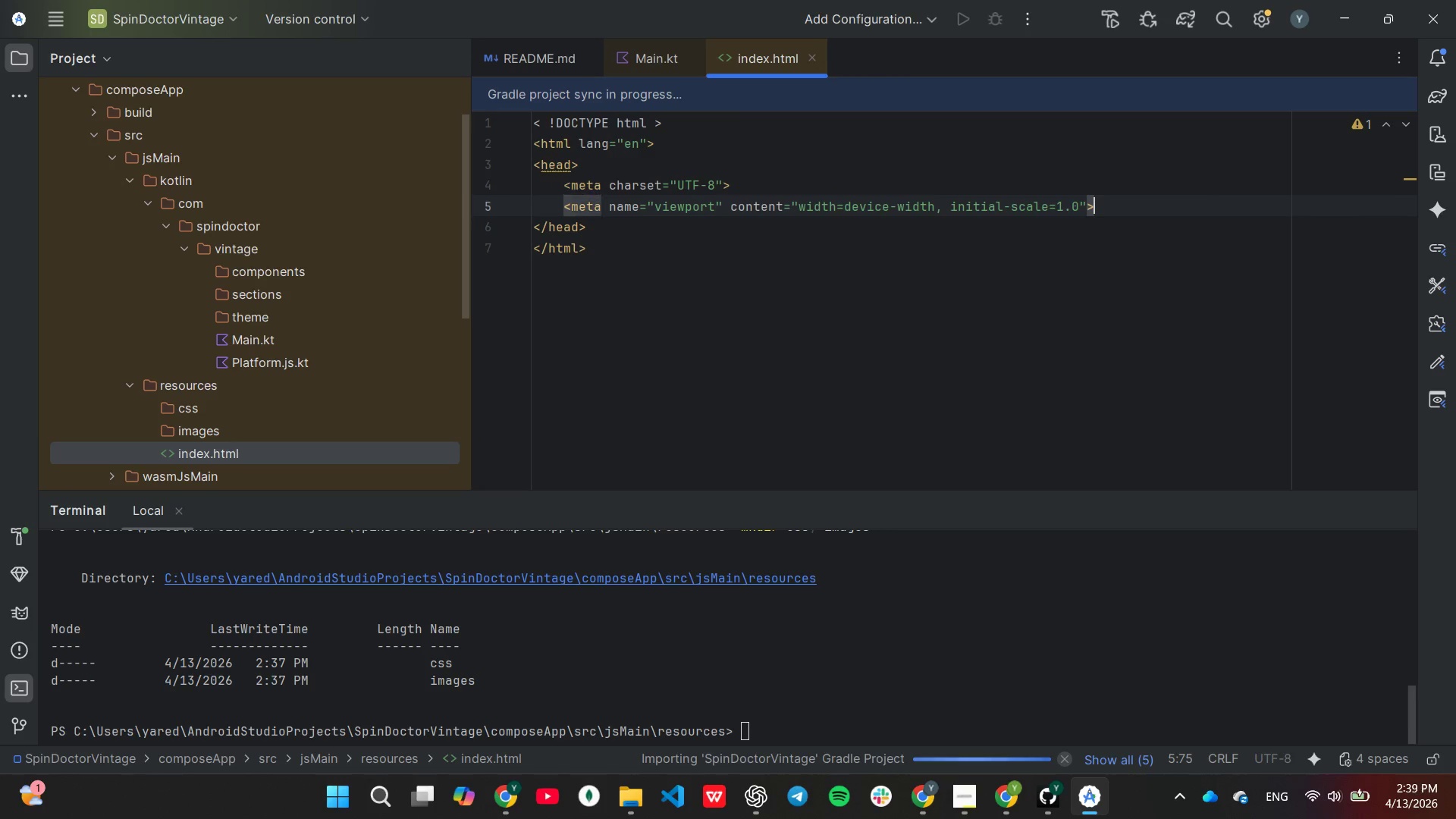 
key(Enter)
 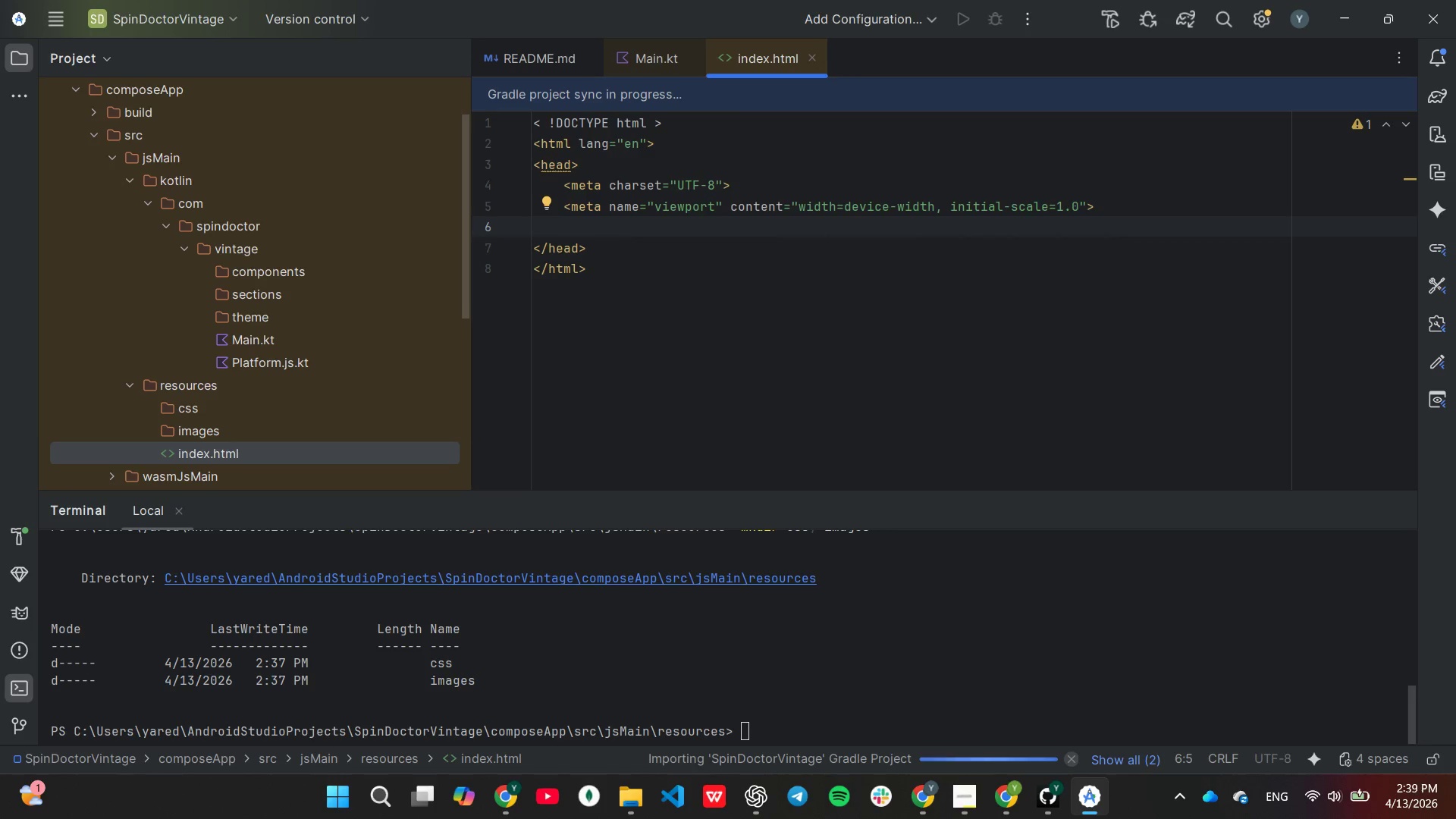 
type(<title )
key(Backspace)
type(> )
key(Backspace)
type(Spin-Doctor Vintage[End])
 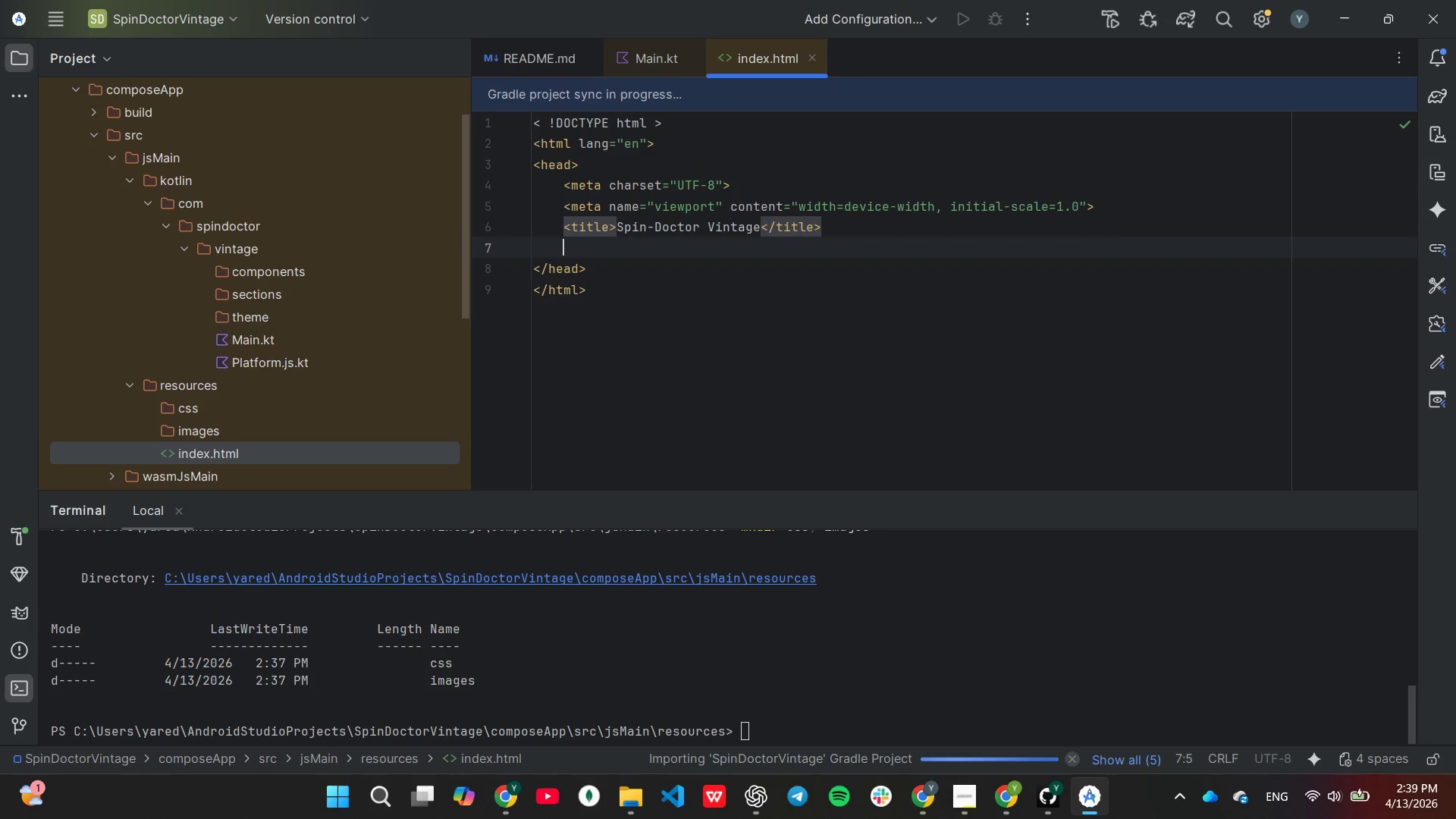 
 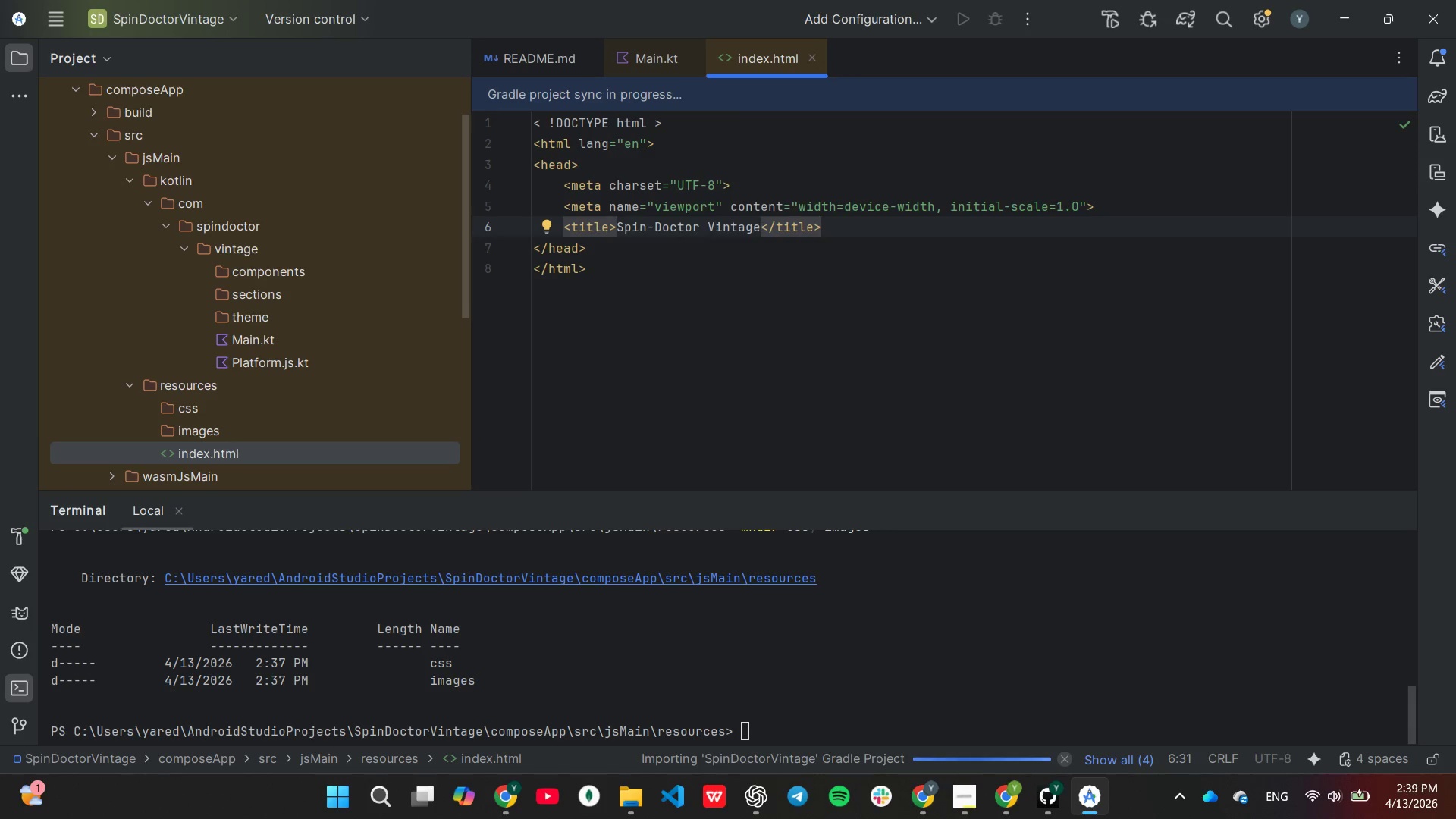 
key(Enter)
 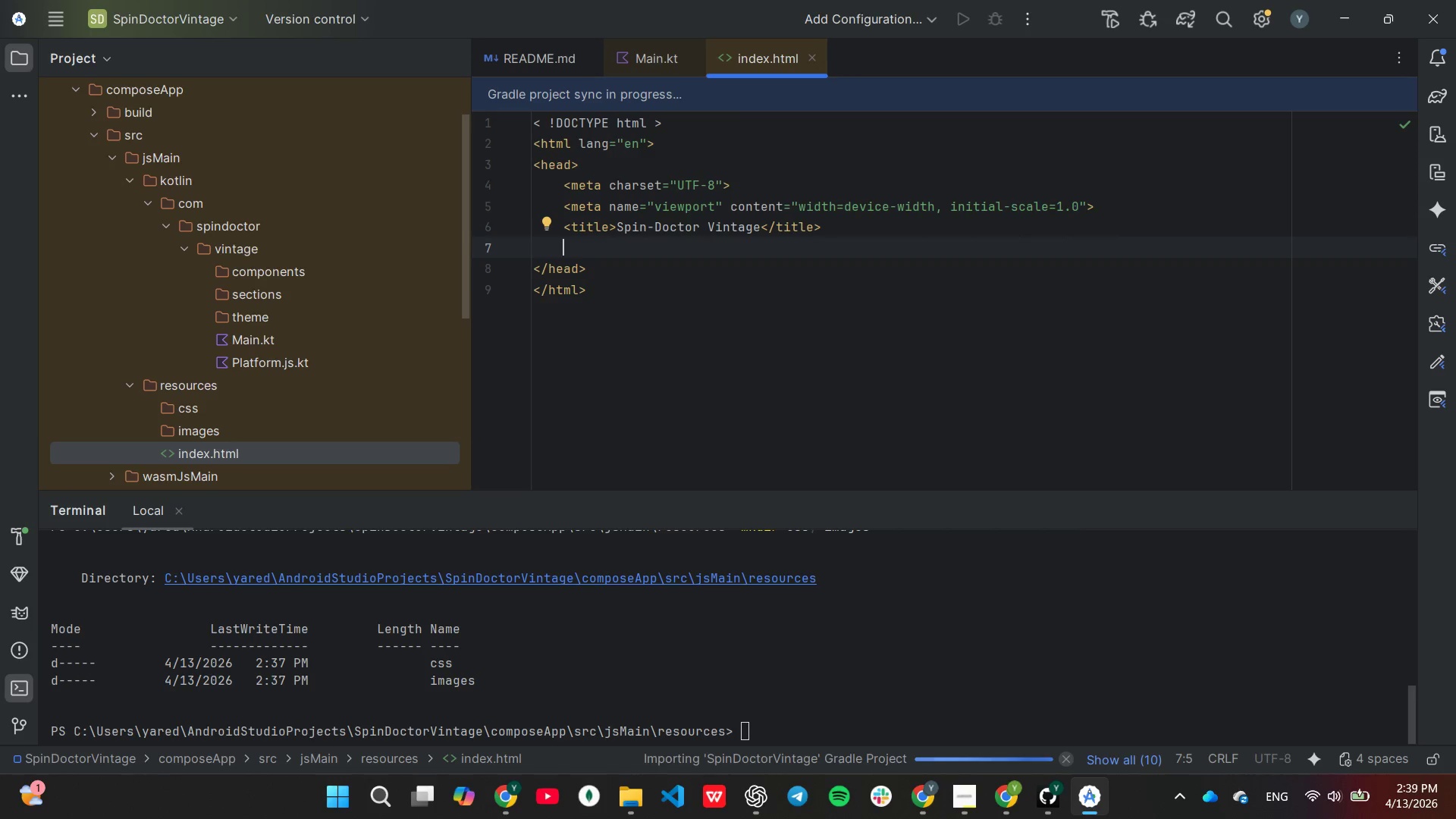 
type(<link href)
 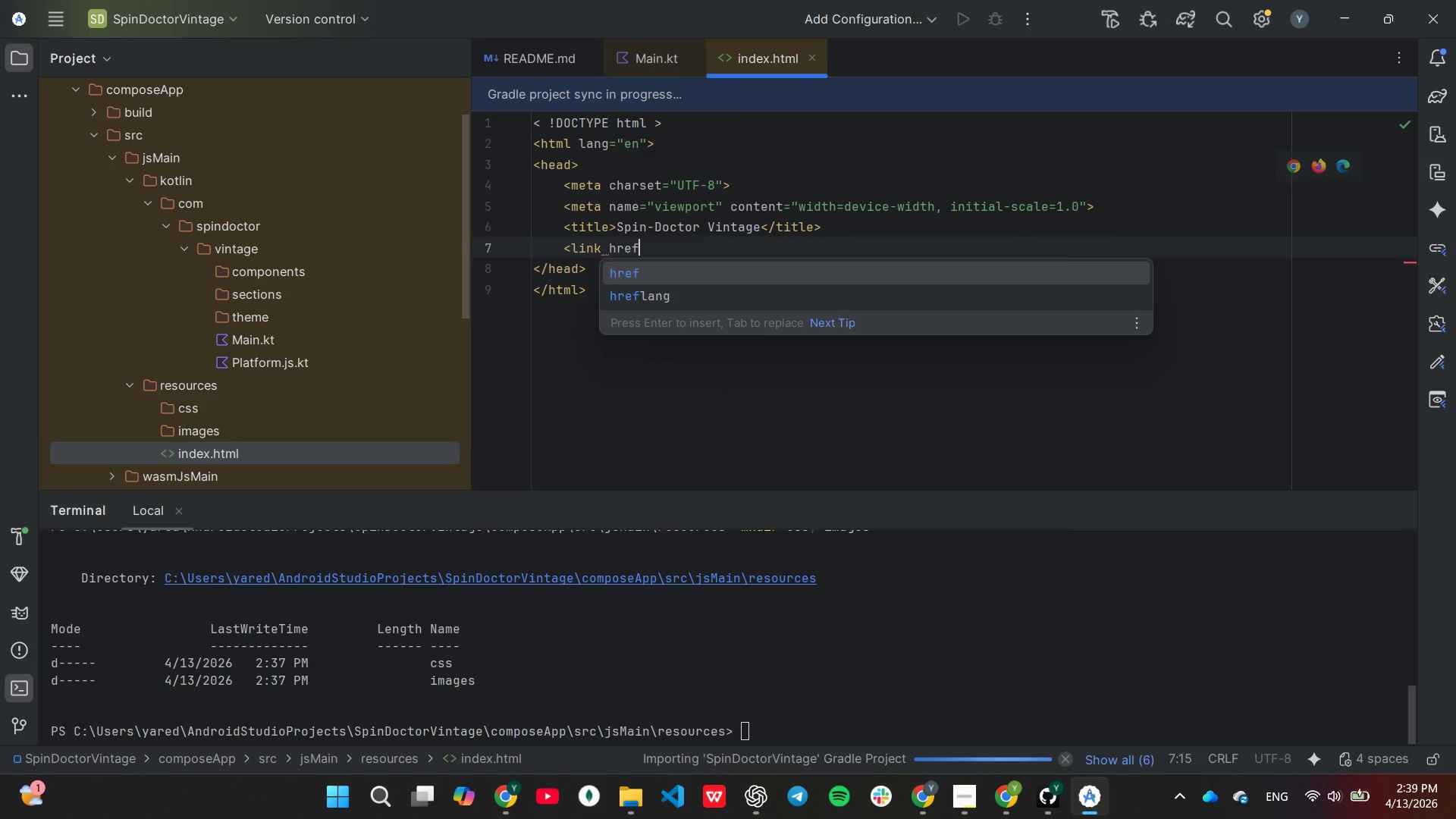 
key(Enter)
 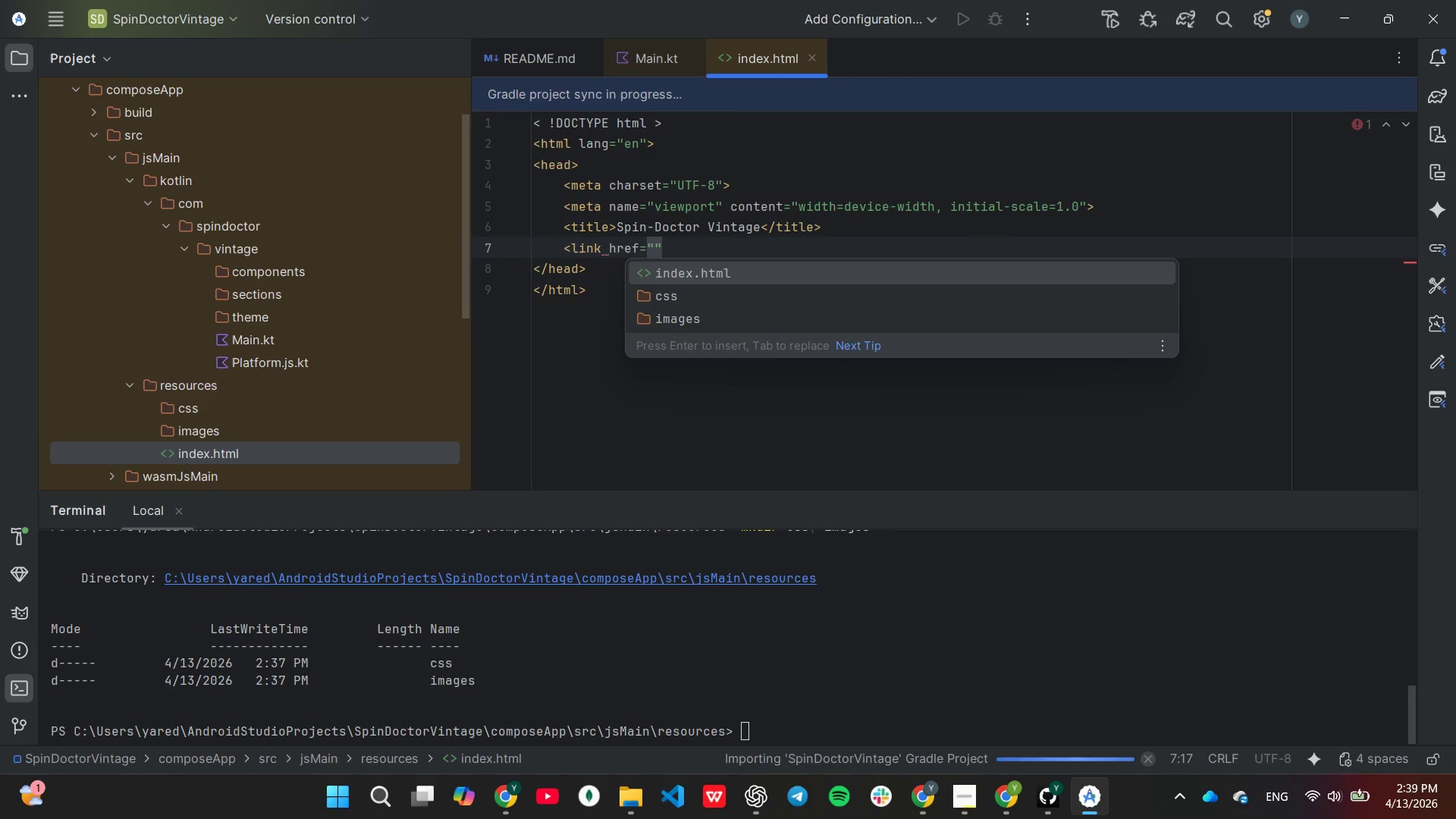 
wait(12.02)
 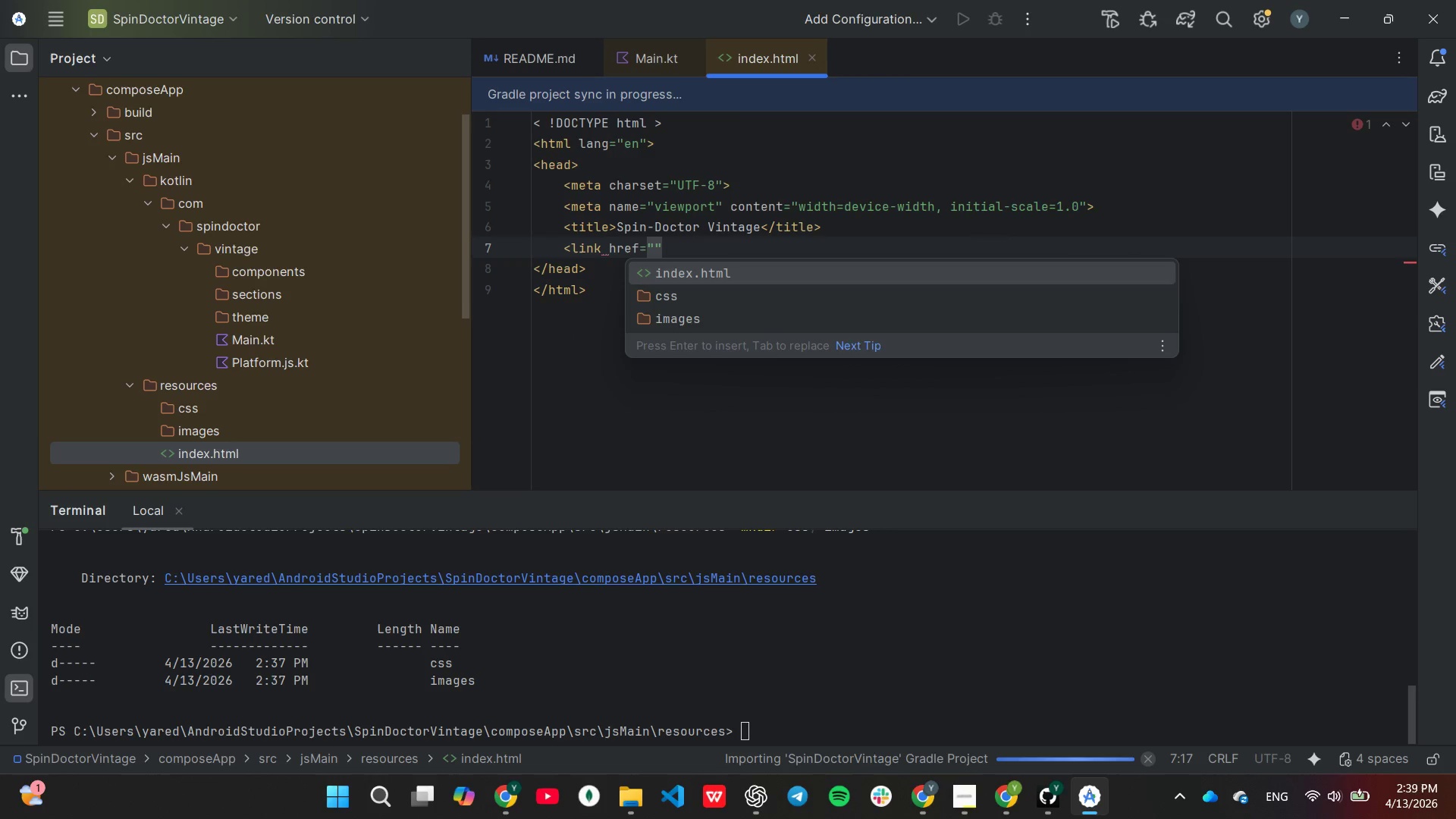 
type(https)
 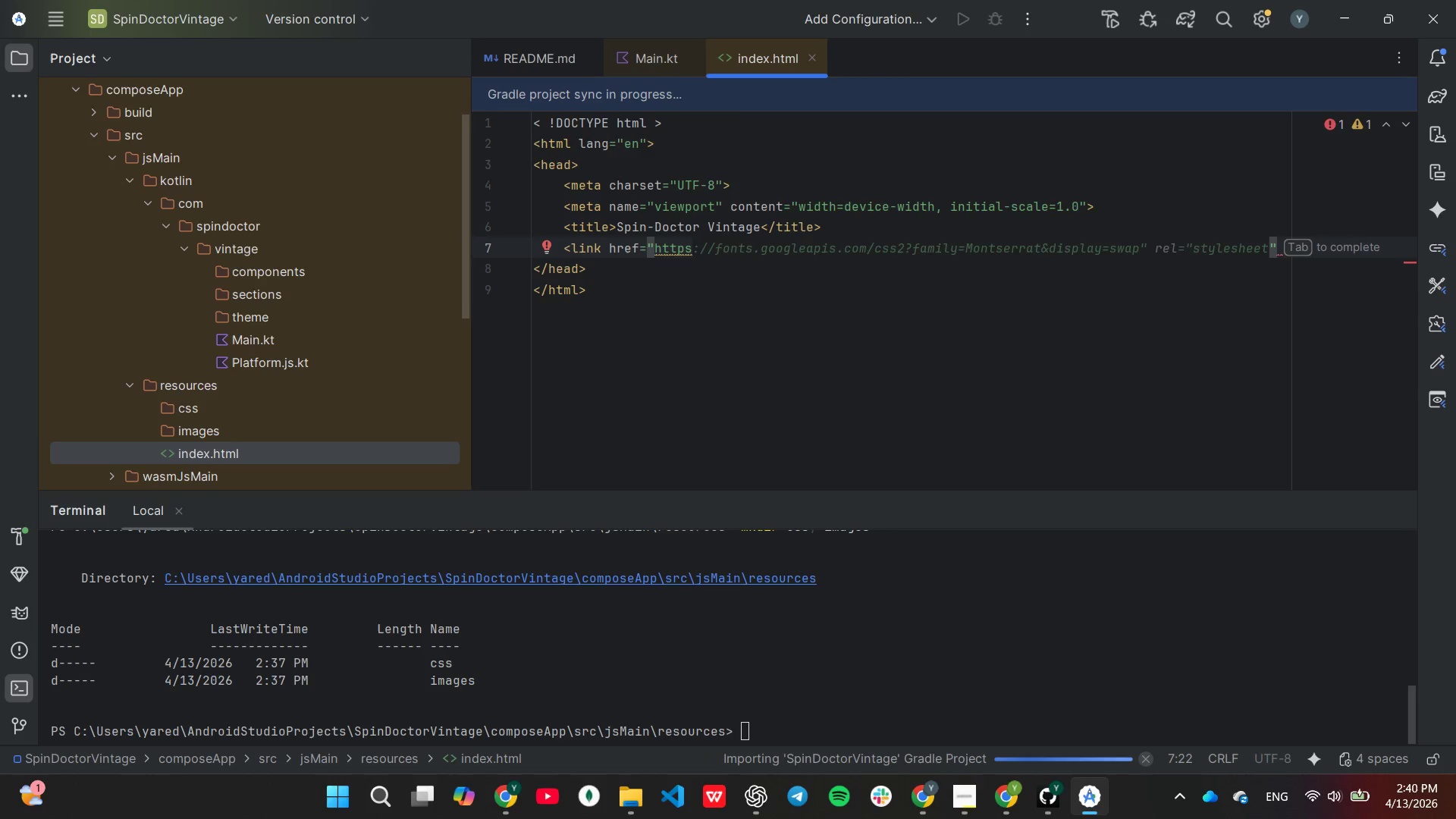 
wait(9.02)
 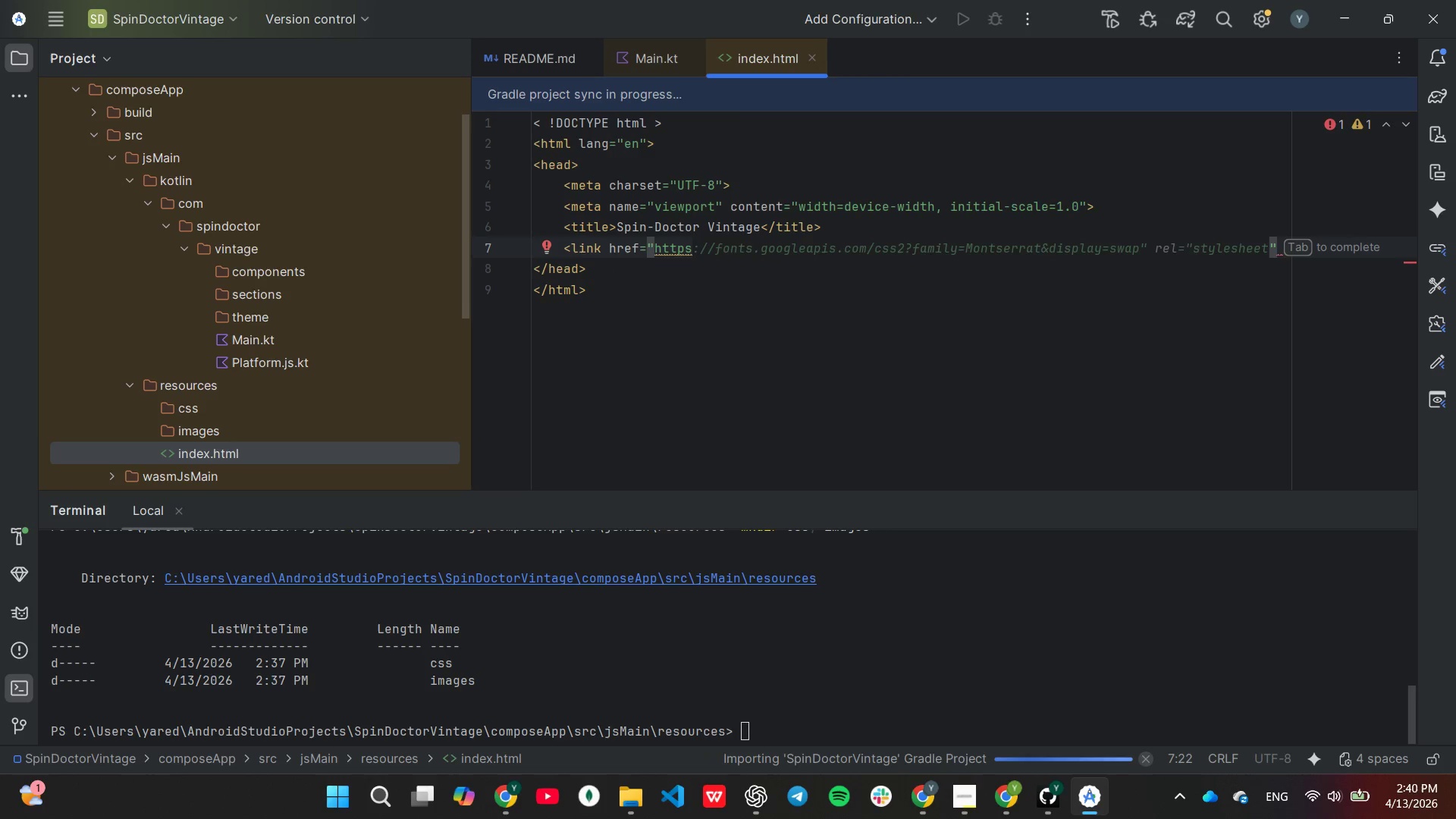 
key(CapsLock)
 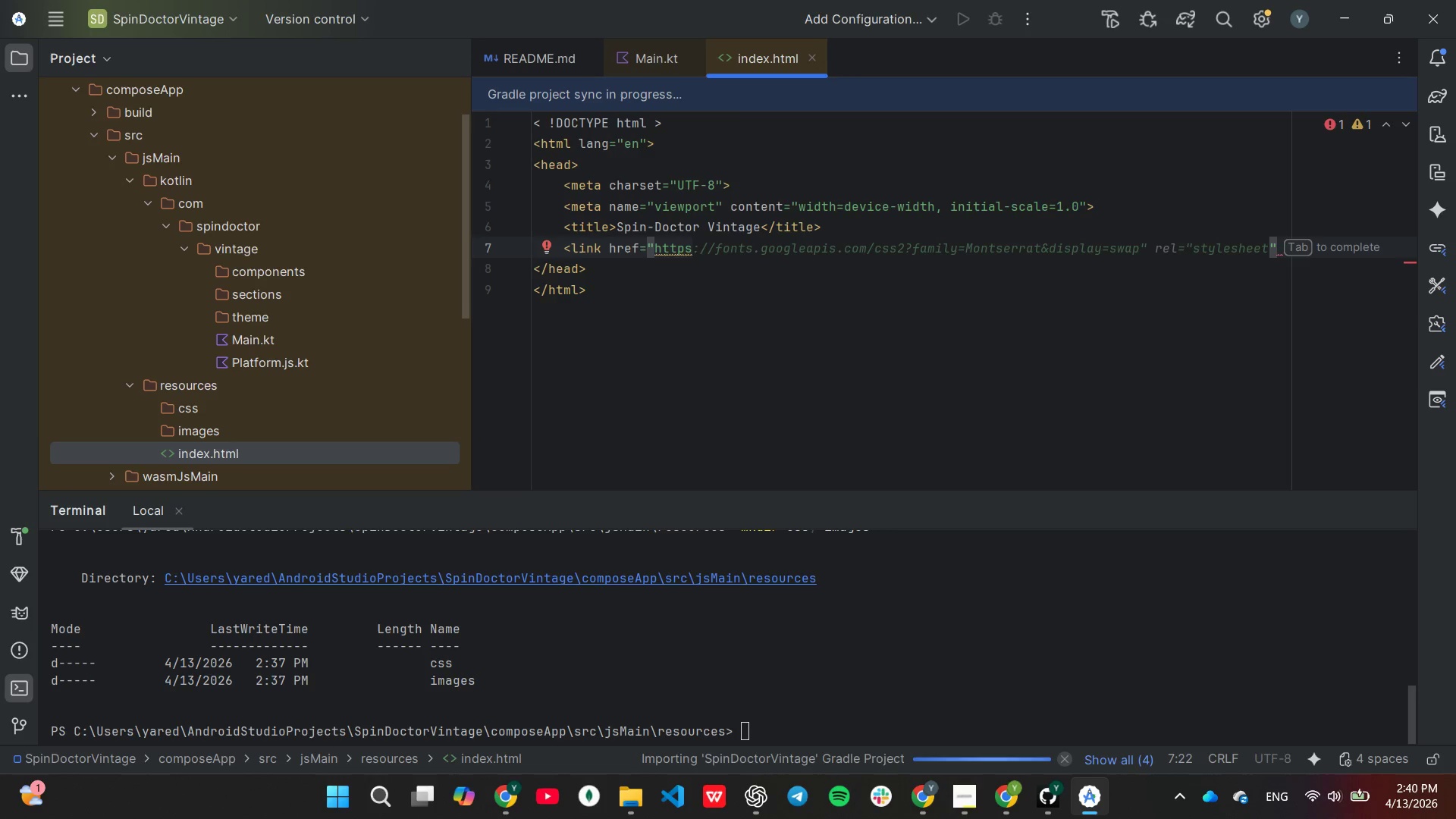 
key(CapsLock)
 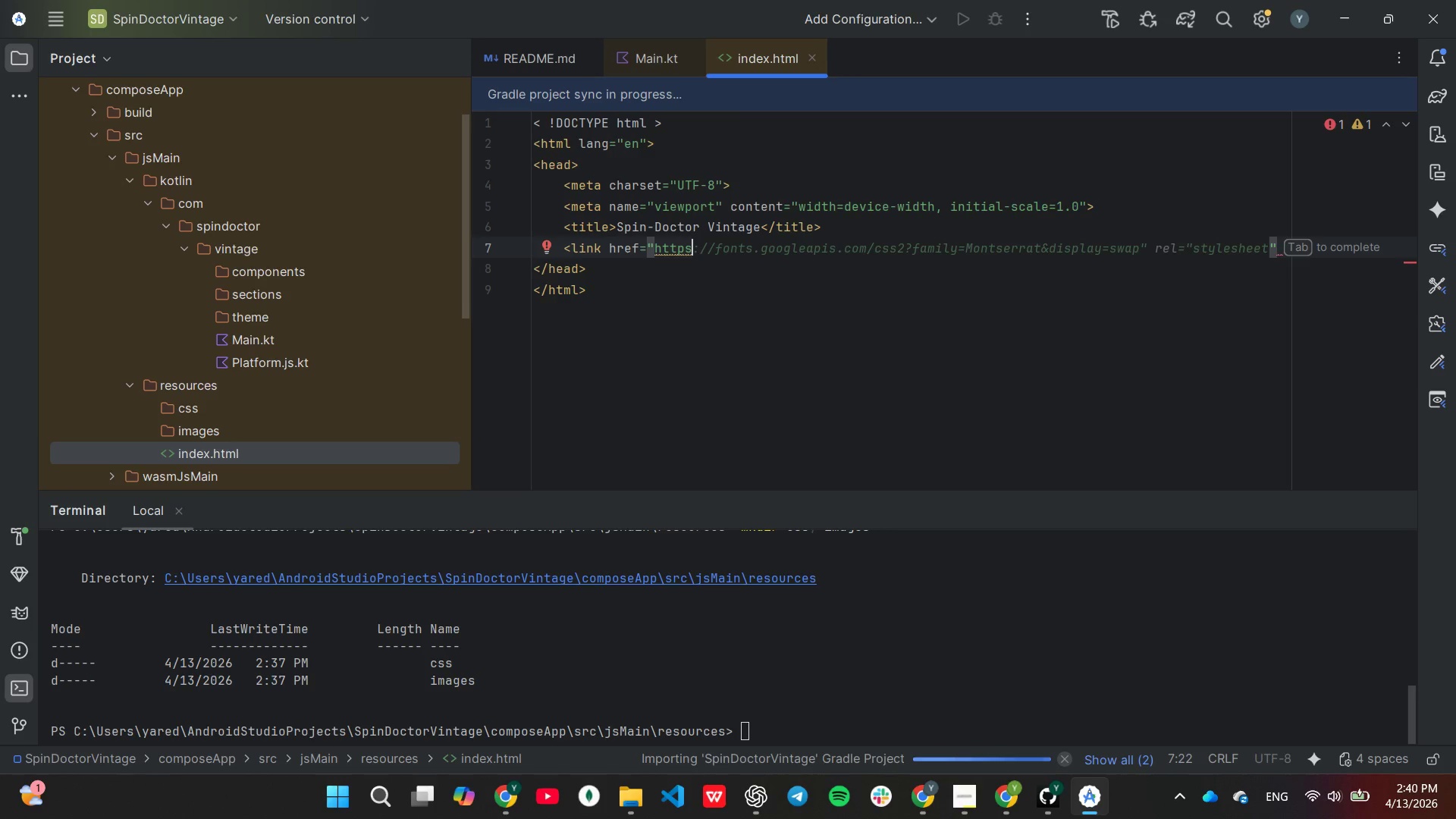 
key(Tab)
 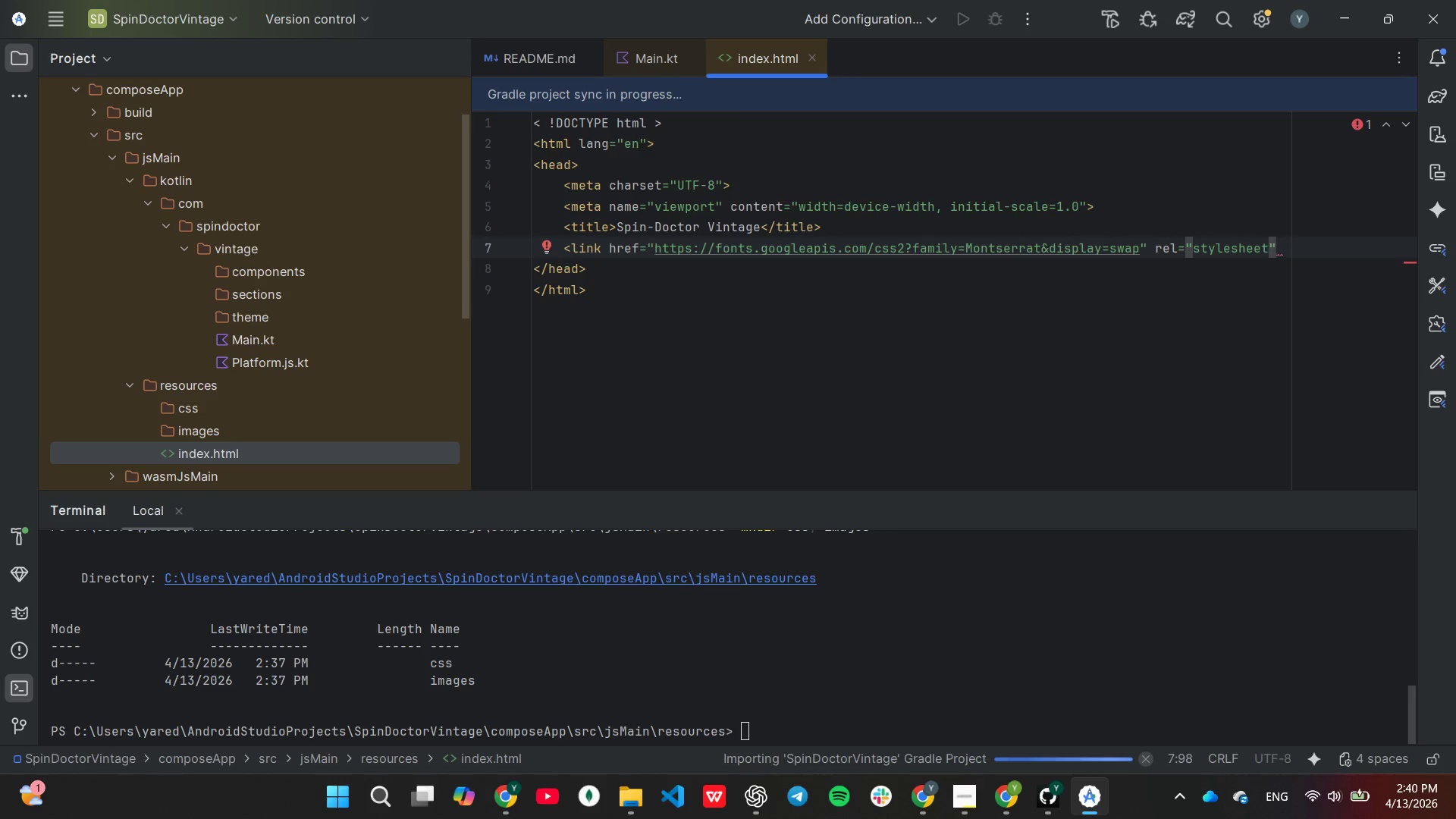 
hold_key(key=ArrowLeft, duration=0.84)
 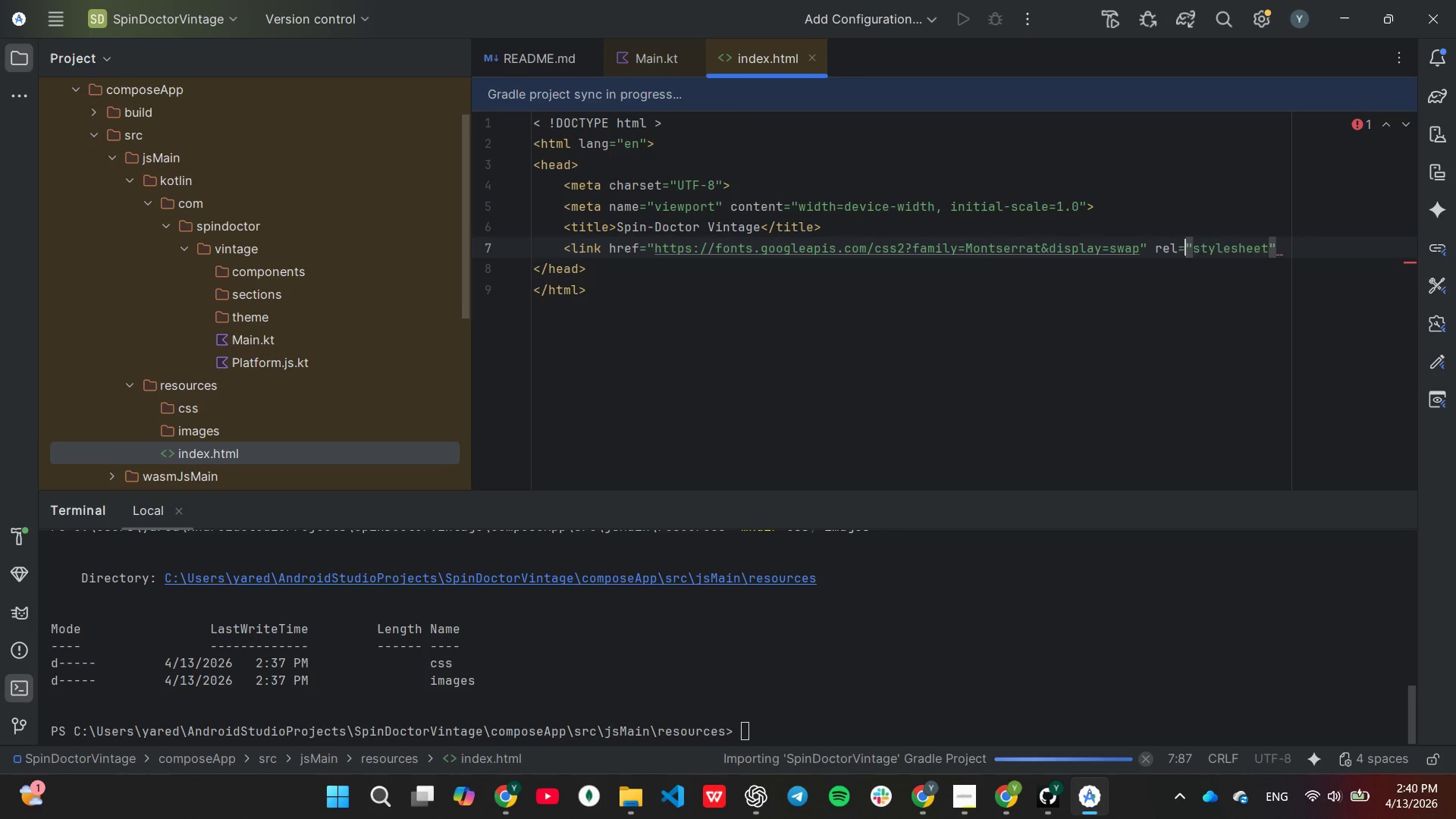 
key(ArrowLeft)
 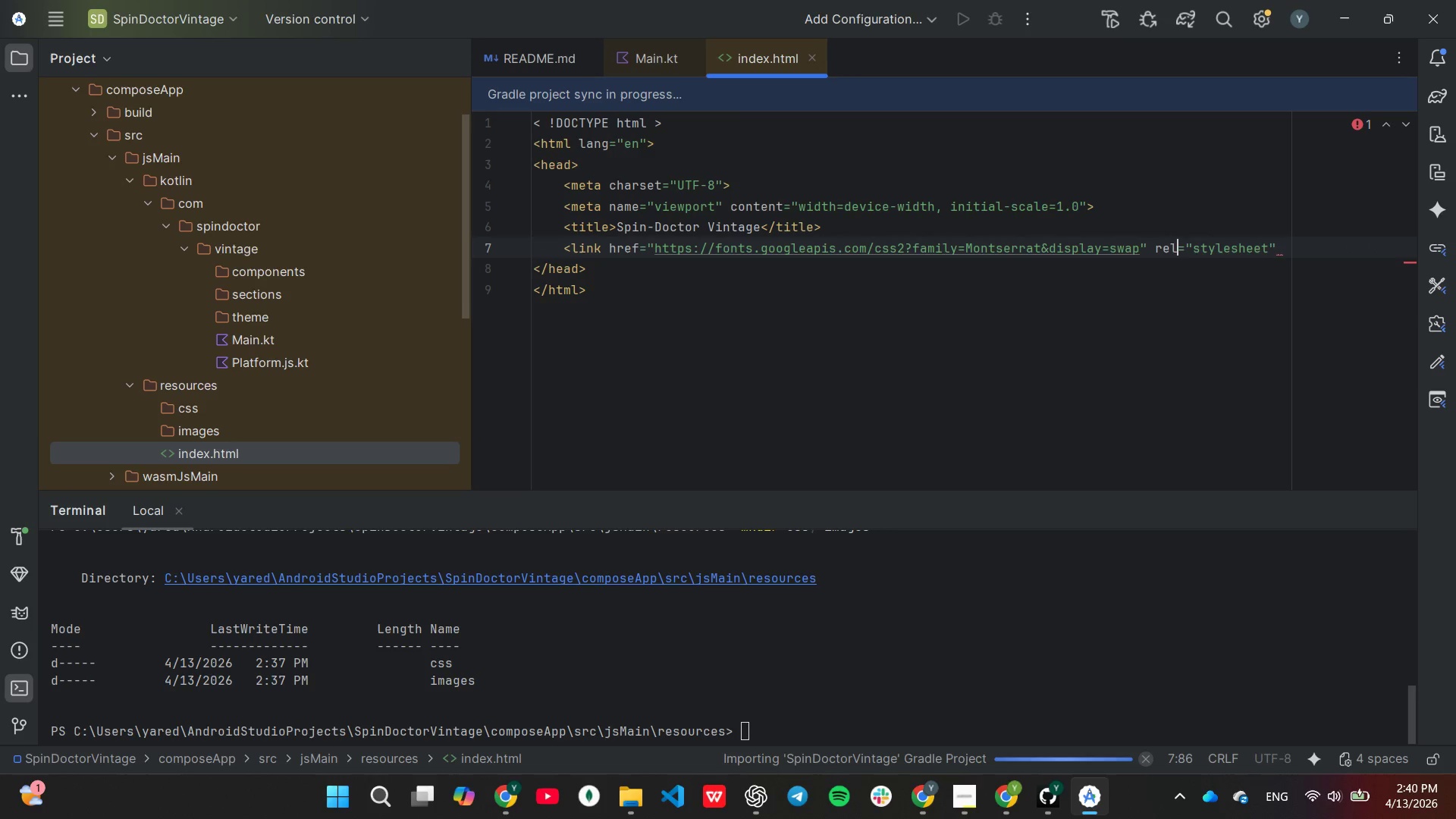 
hold_key(key=ArrowLeft, duration=0.64)
 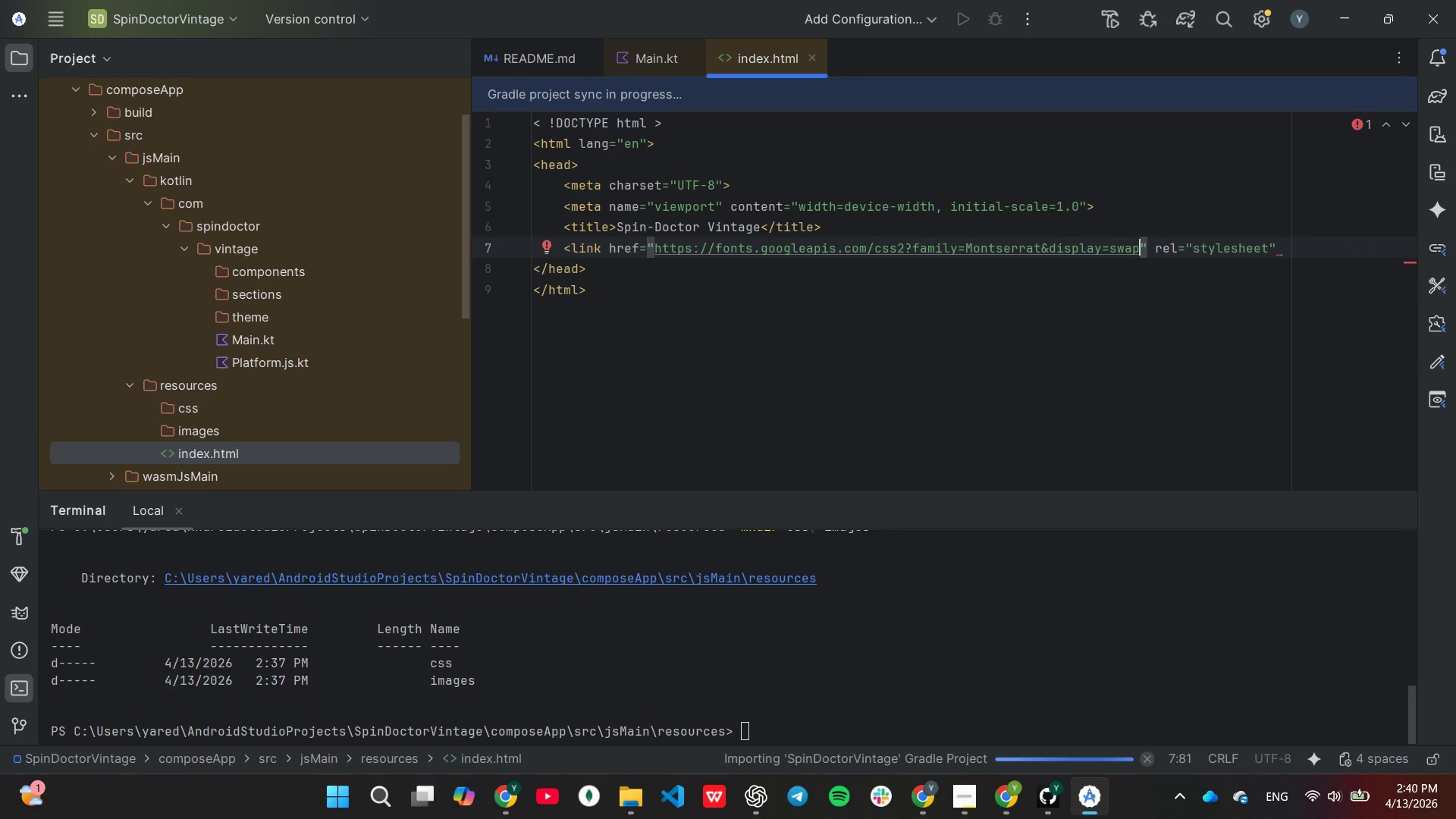 
key(ArrowLeft)
 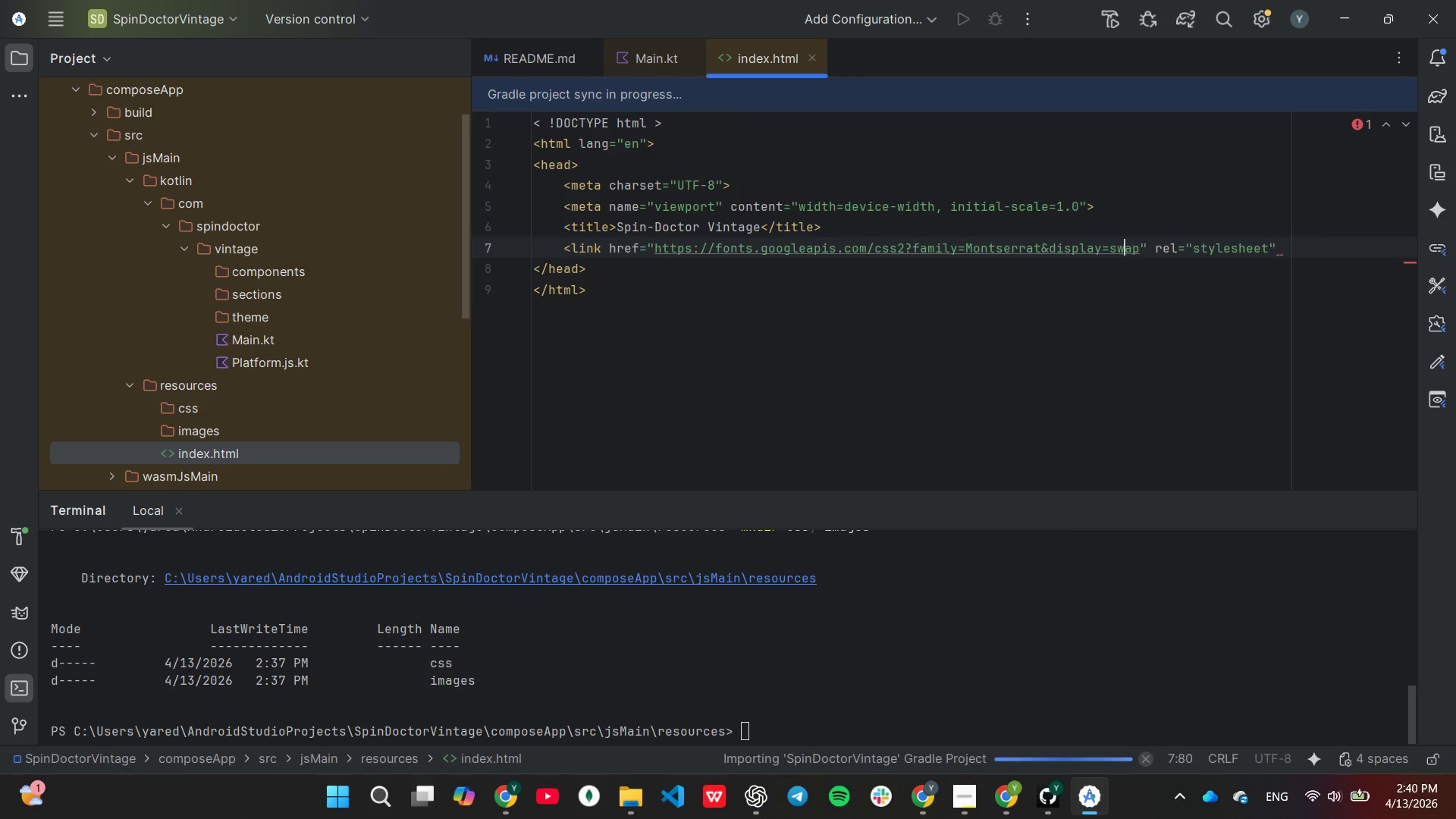 
hold_key(key=ArrowLeft, duration=0.72)
 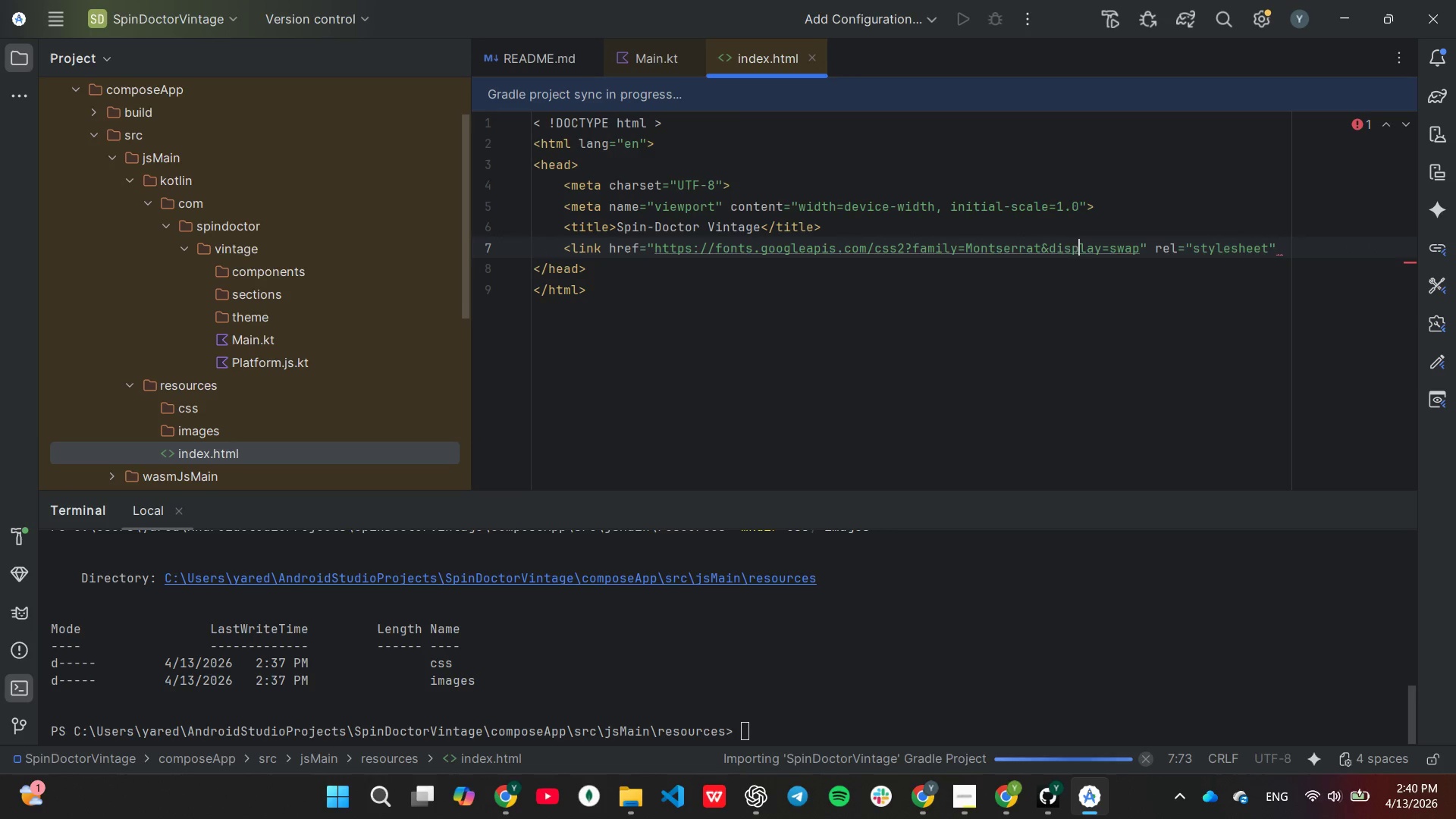 
key(ArrowLeft)
 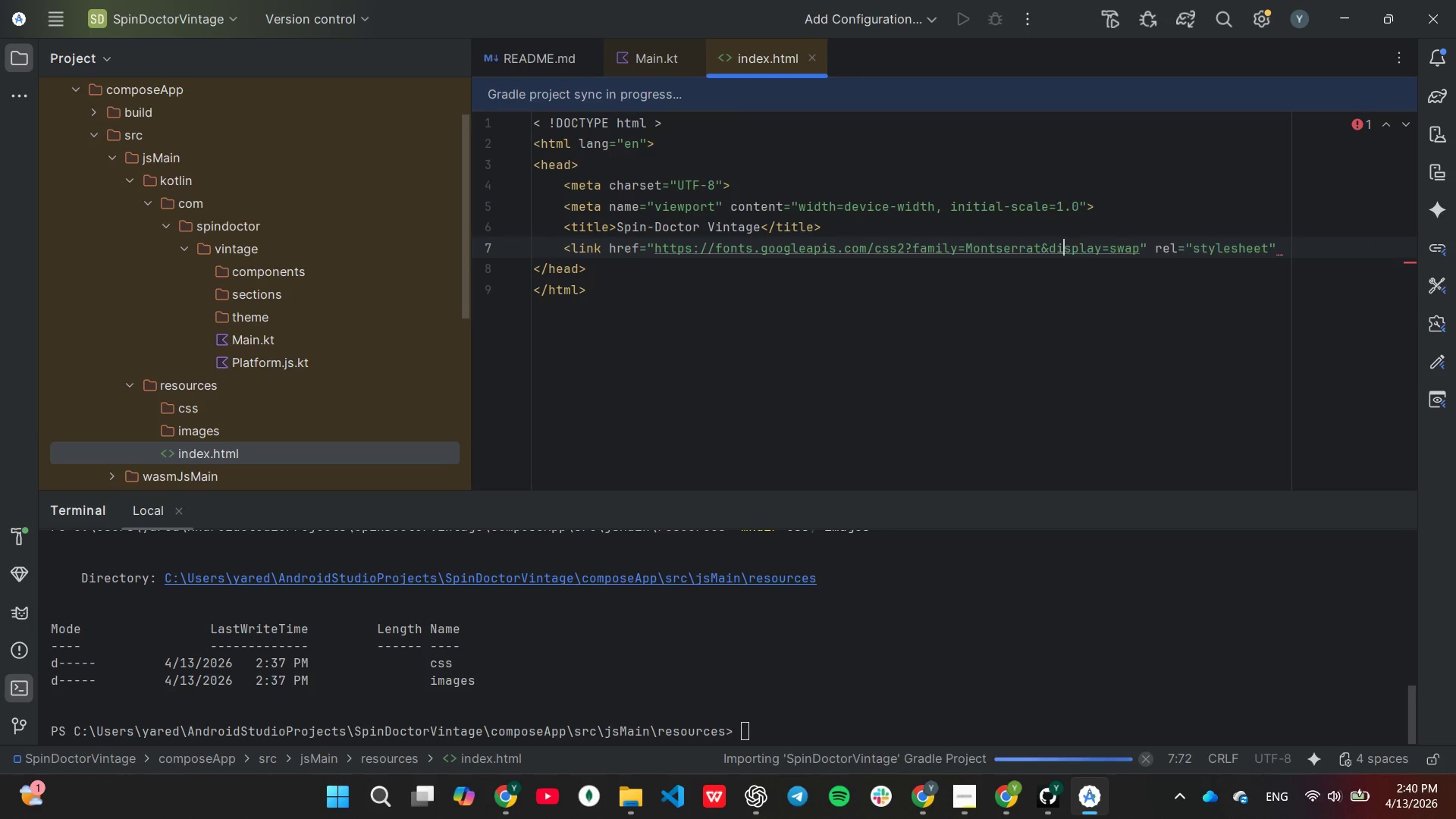 
key(ArrowLeft)
 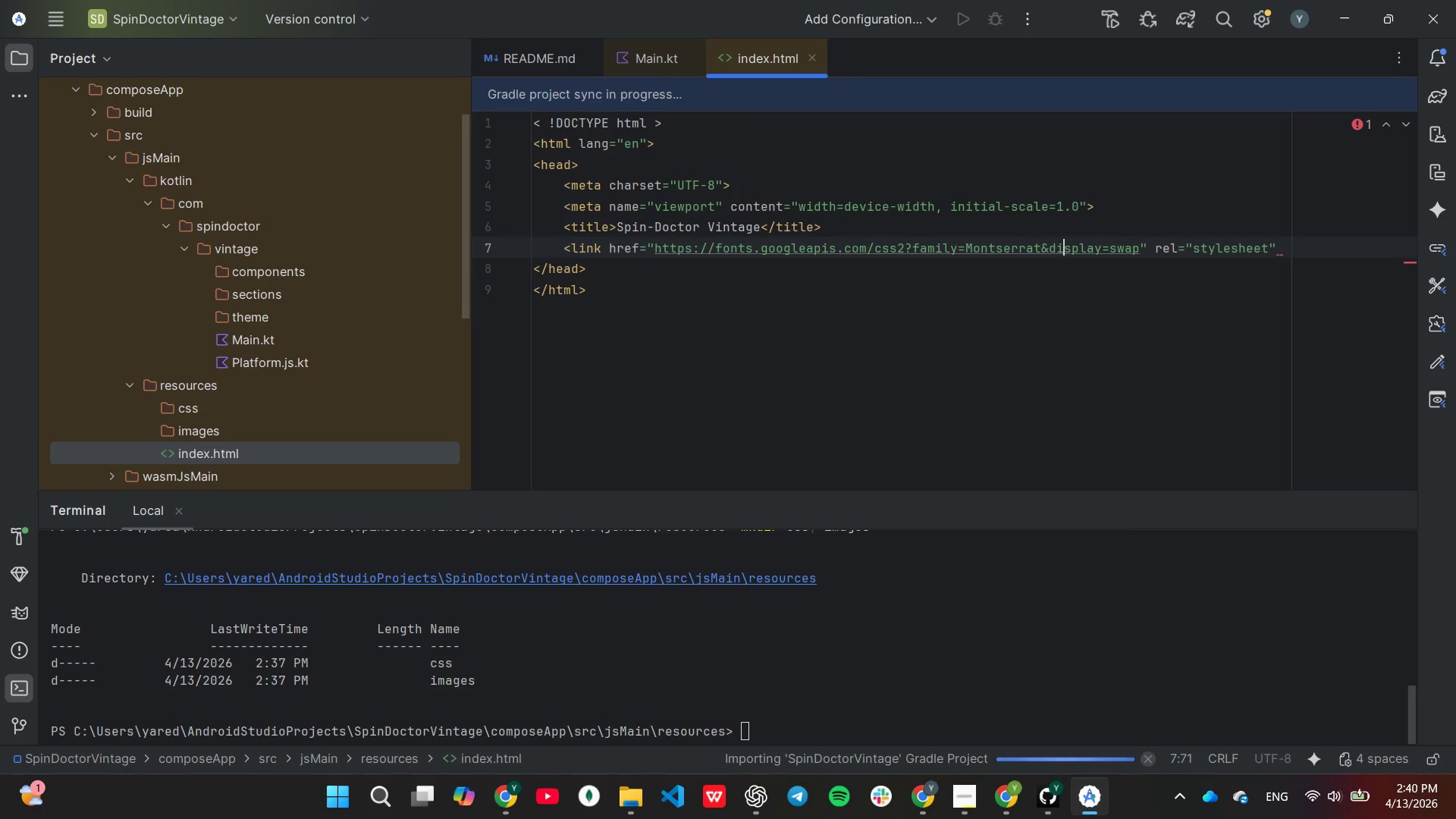 
key(ArrowLeft)
 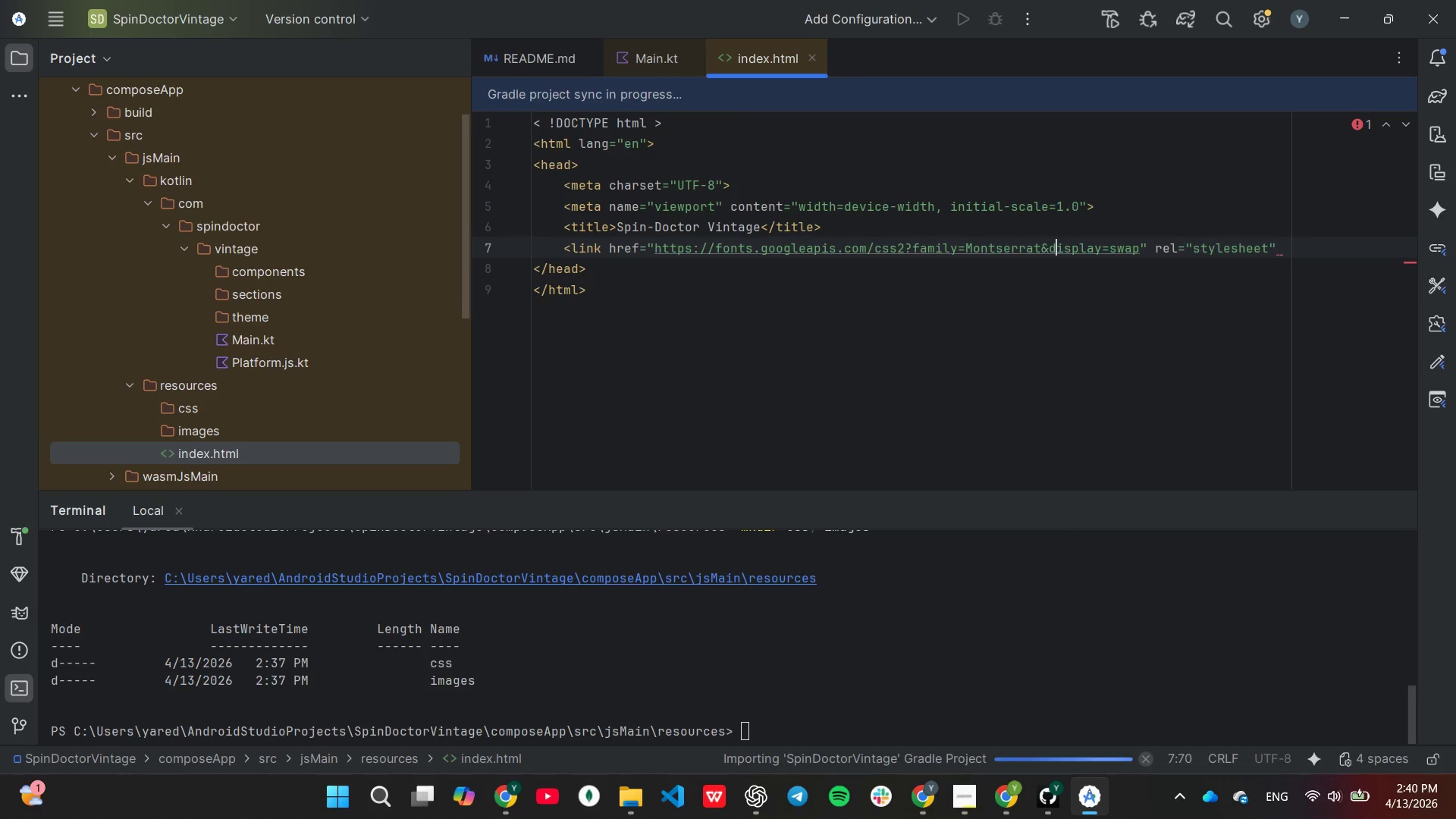 
key(ArrowLeft)
 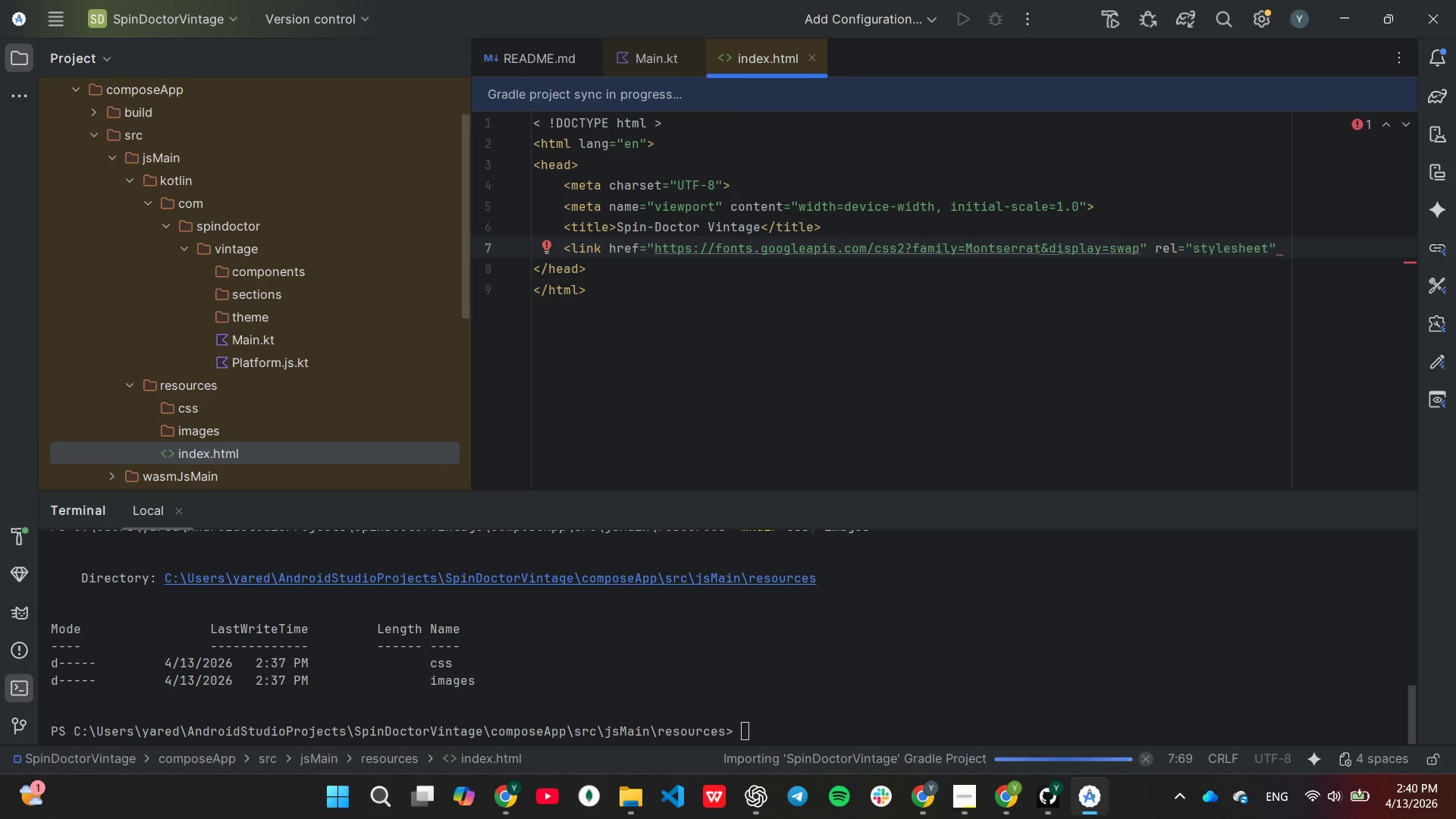 
wait(5.52)
 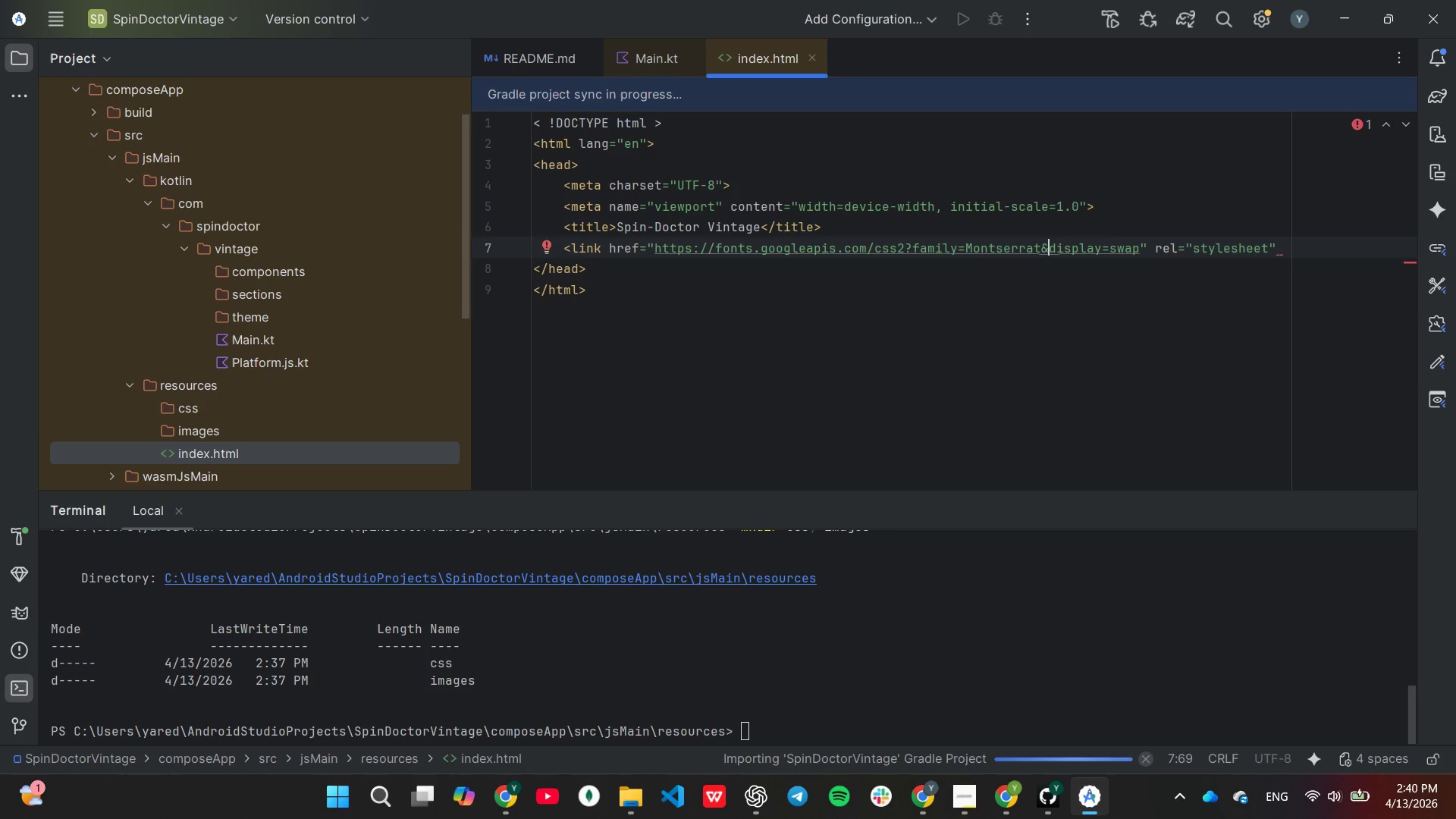 
hold_key(key=ArrowLeft, duration=0.44)
 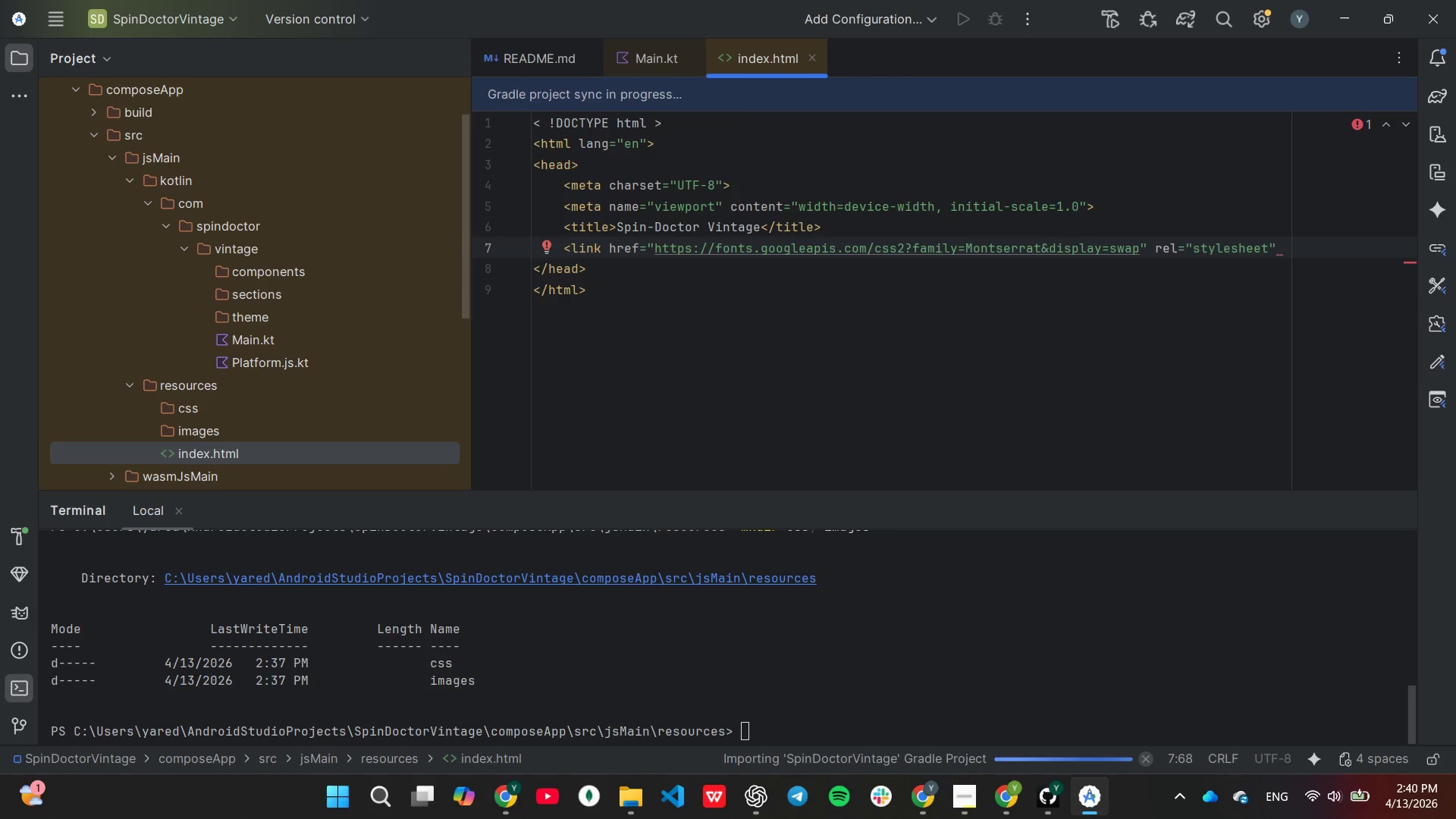 
wait(12.91)
 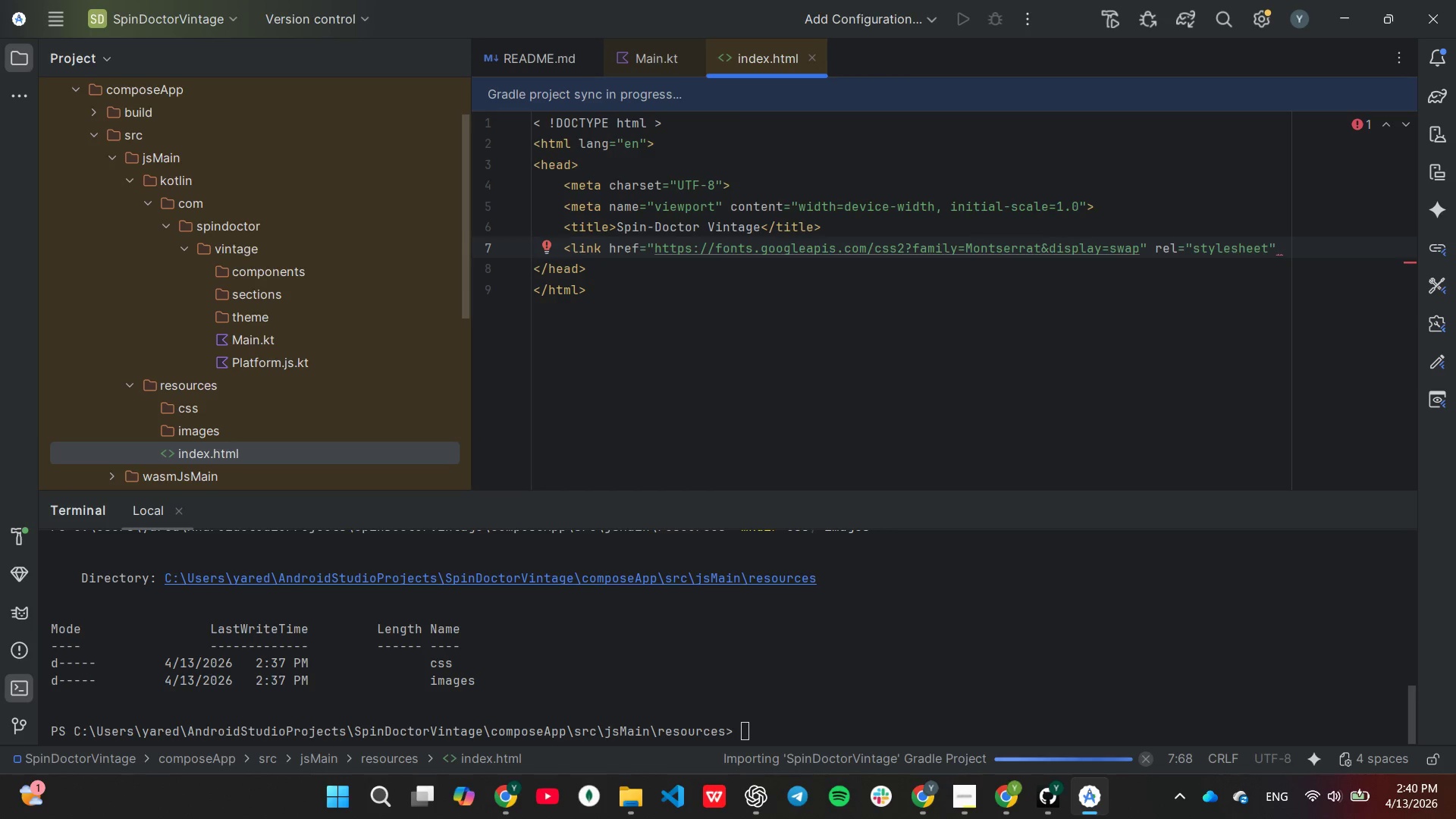 
hold_key(key=Backspace, duration=0.69)
 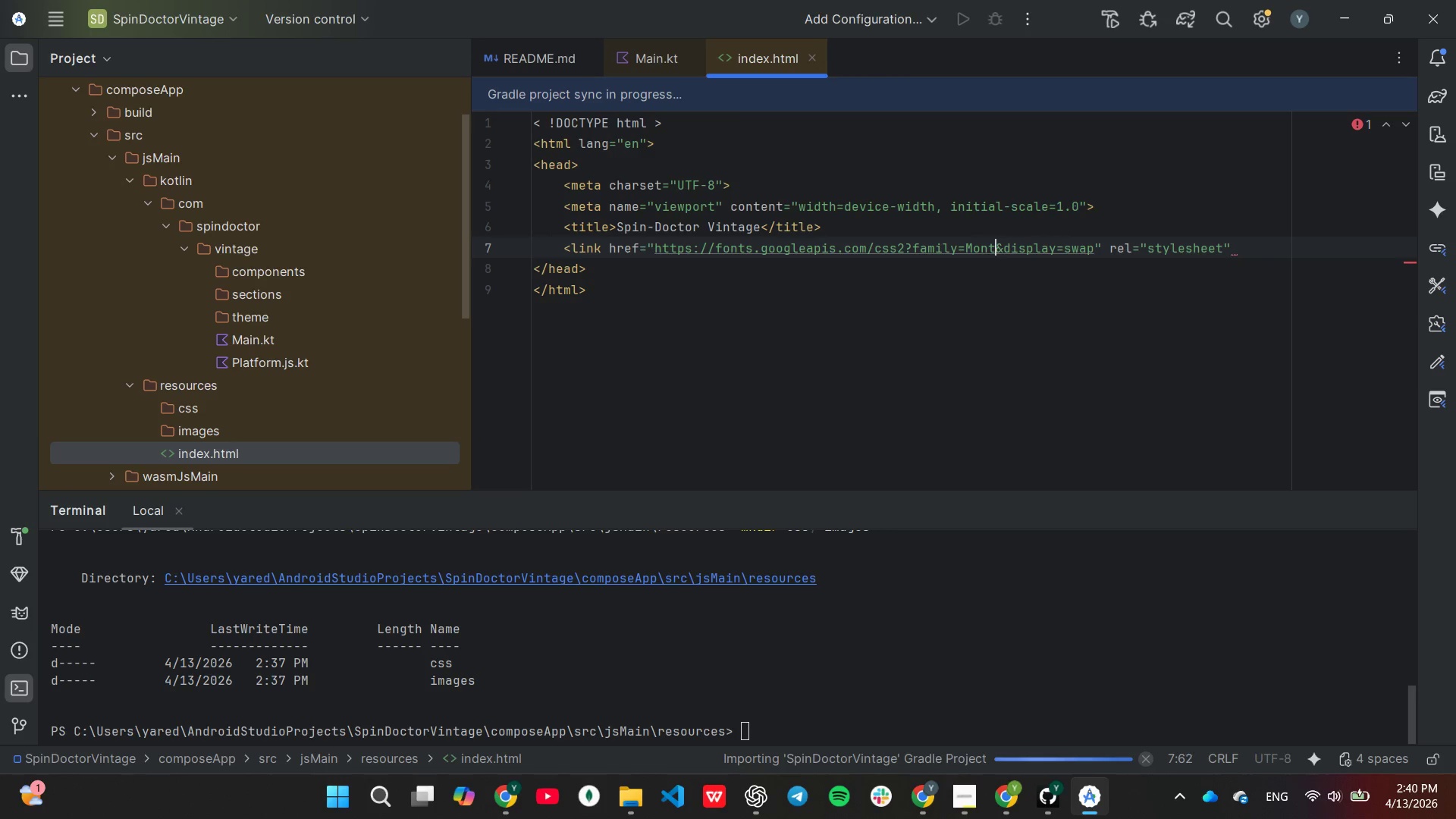 
key(Backspace)
 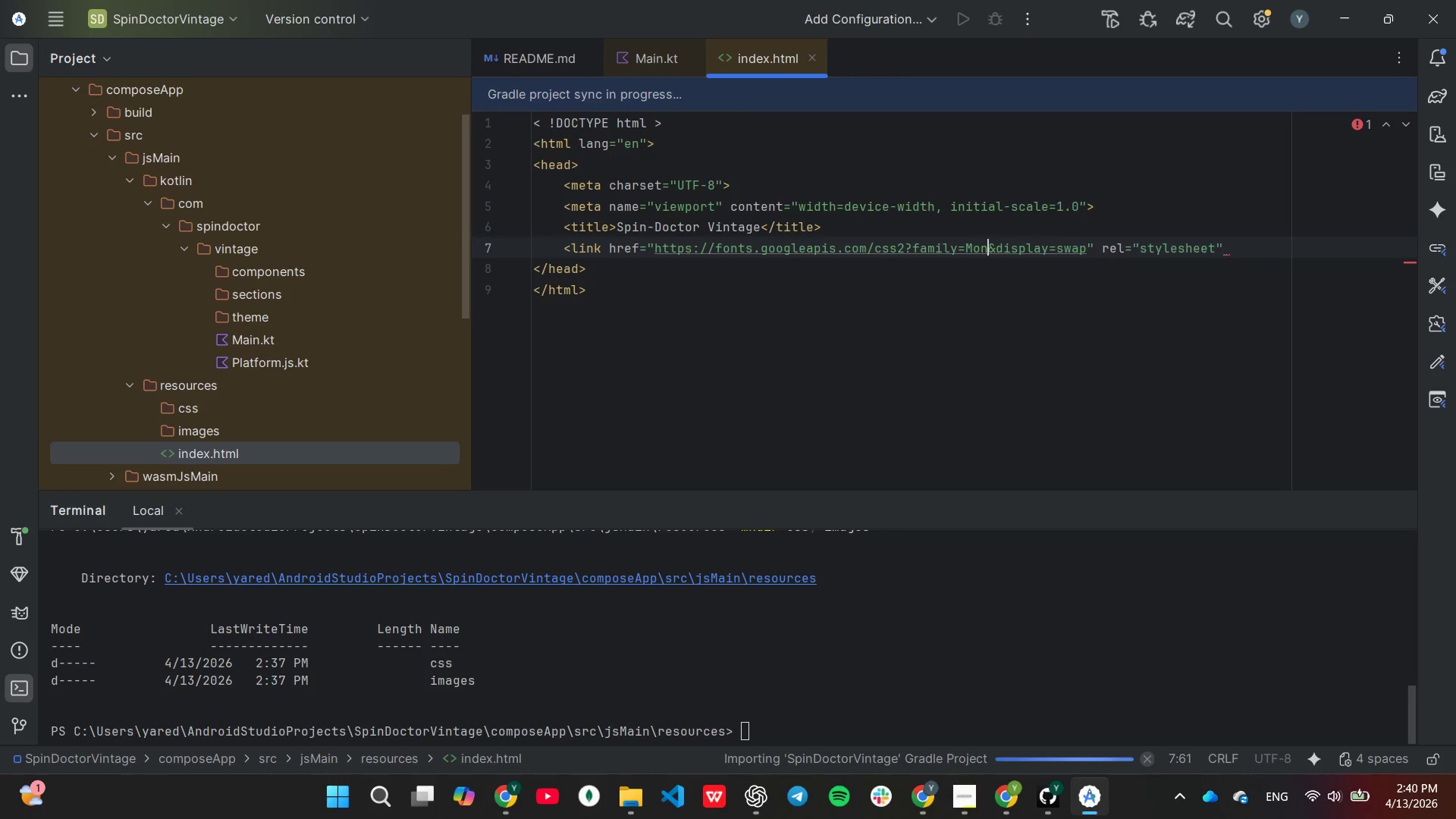 
key(Backspace)
 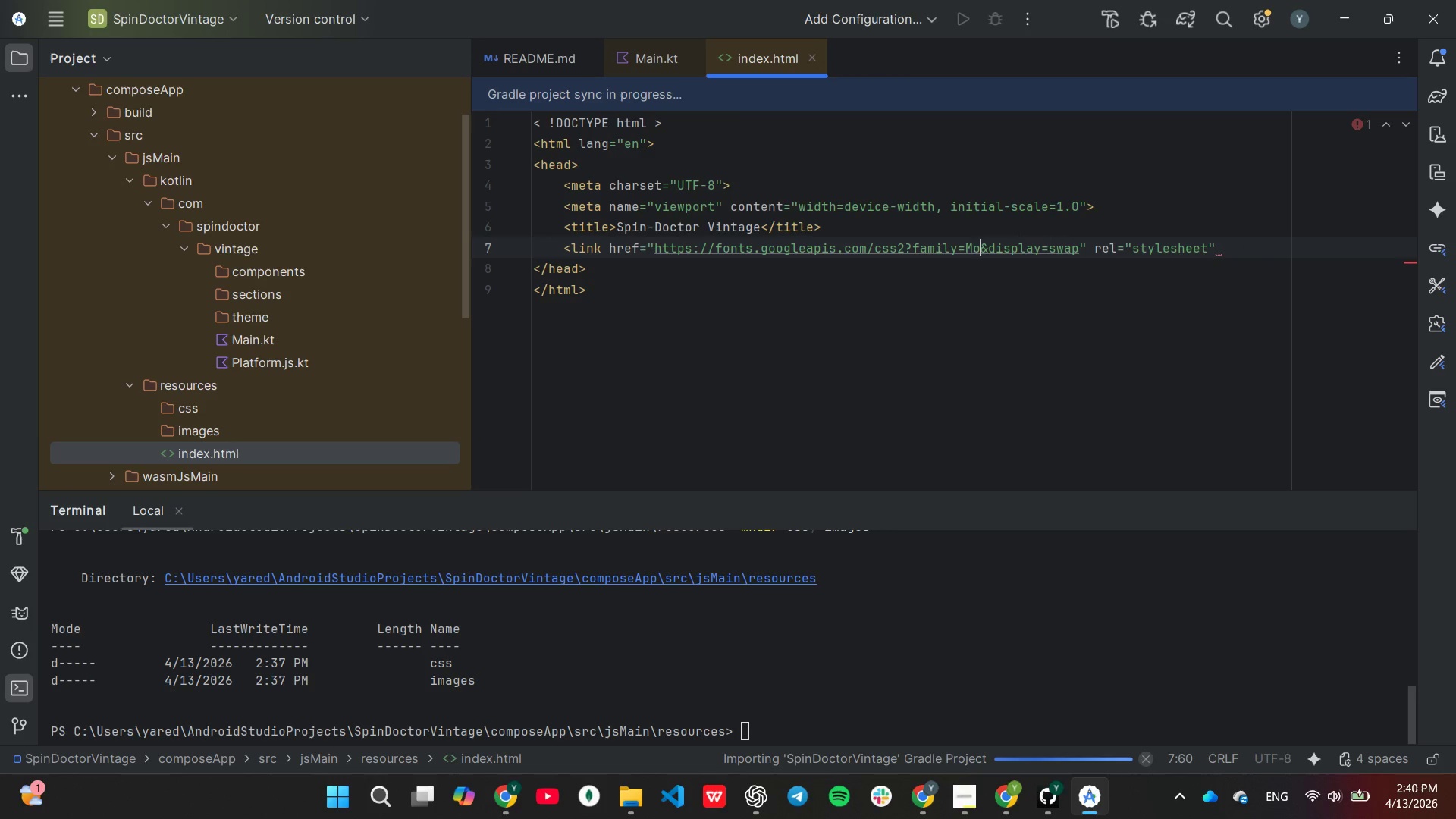 
key(Backspace)
 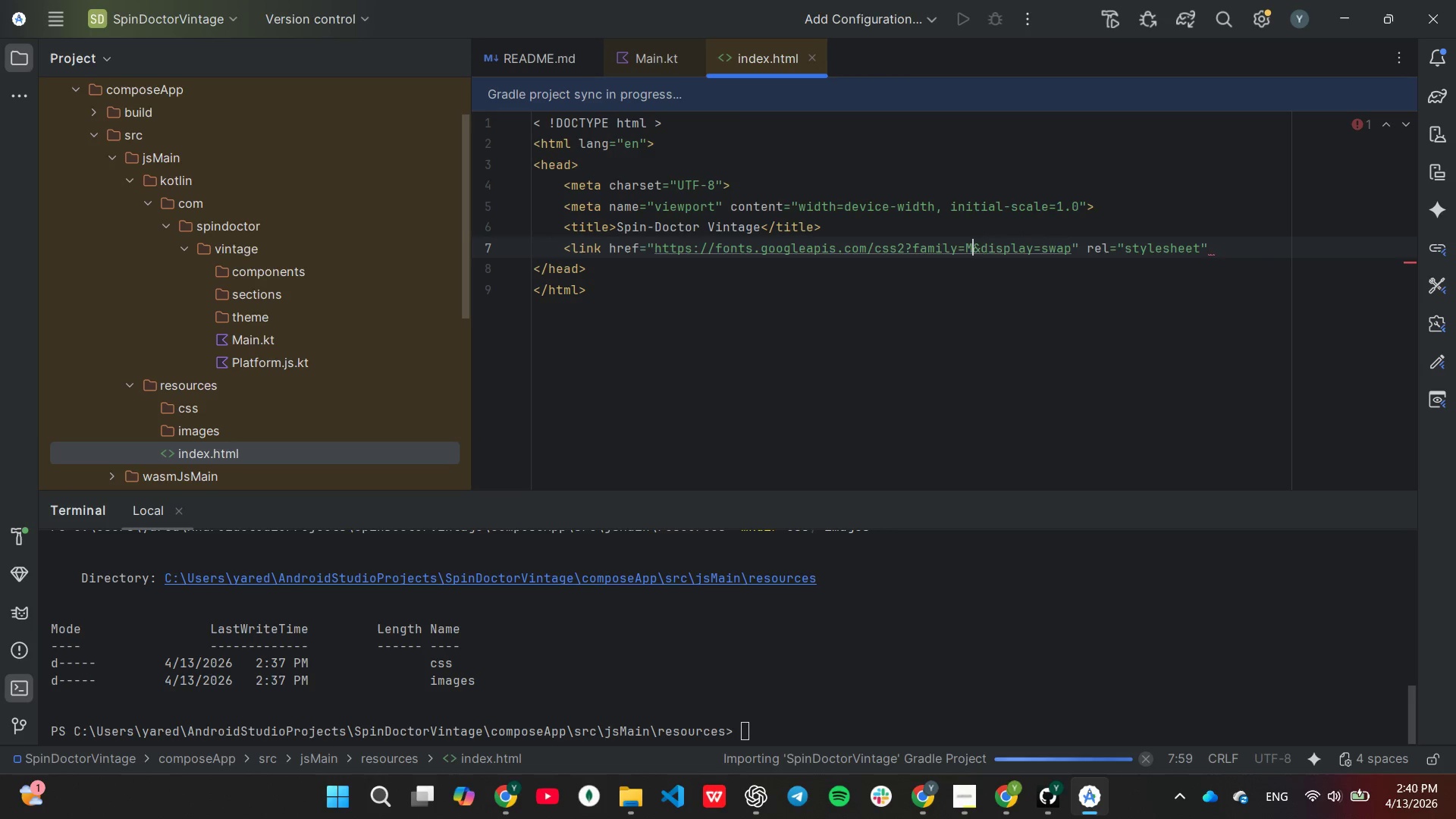 
key(Backspace)
 